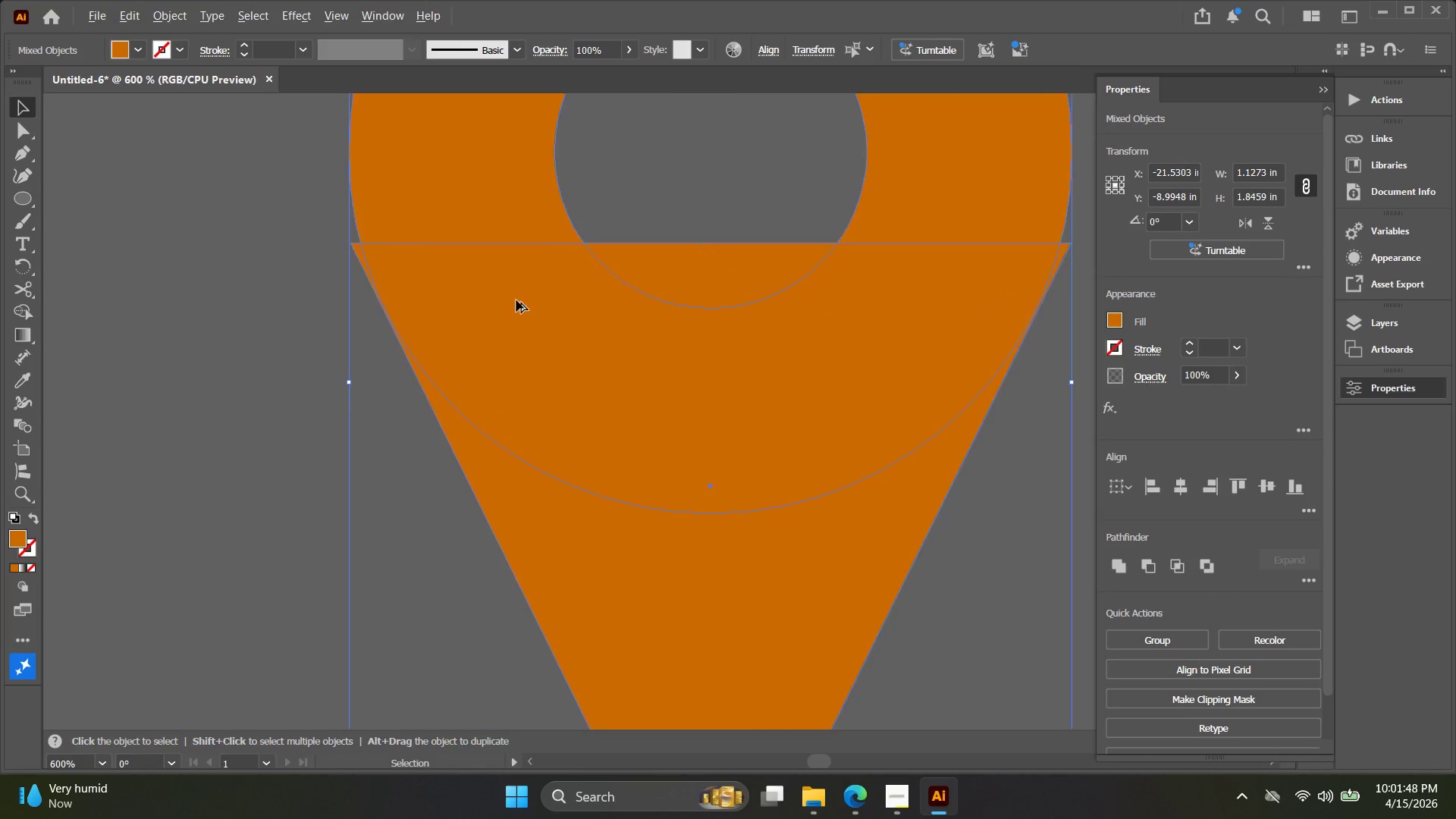 
left_click_drag(start_coordinate=[494, 285], to_coordinate=[516, 301])
 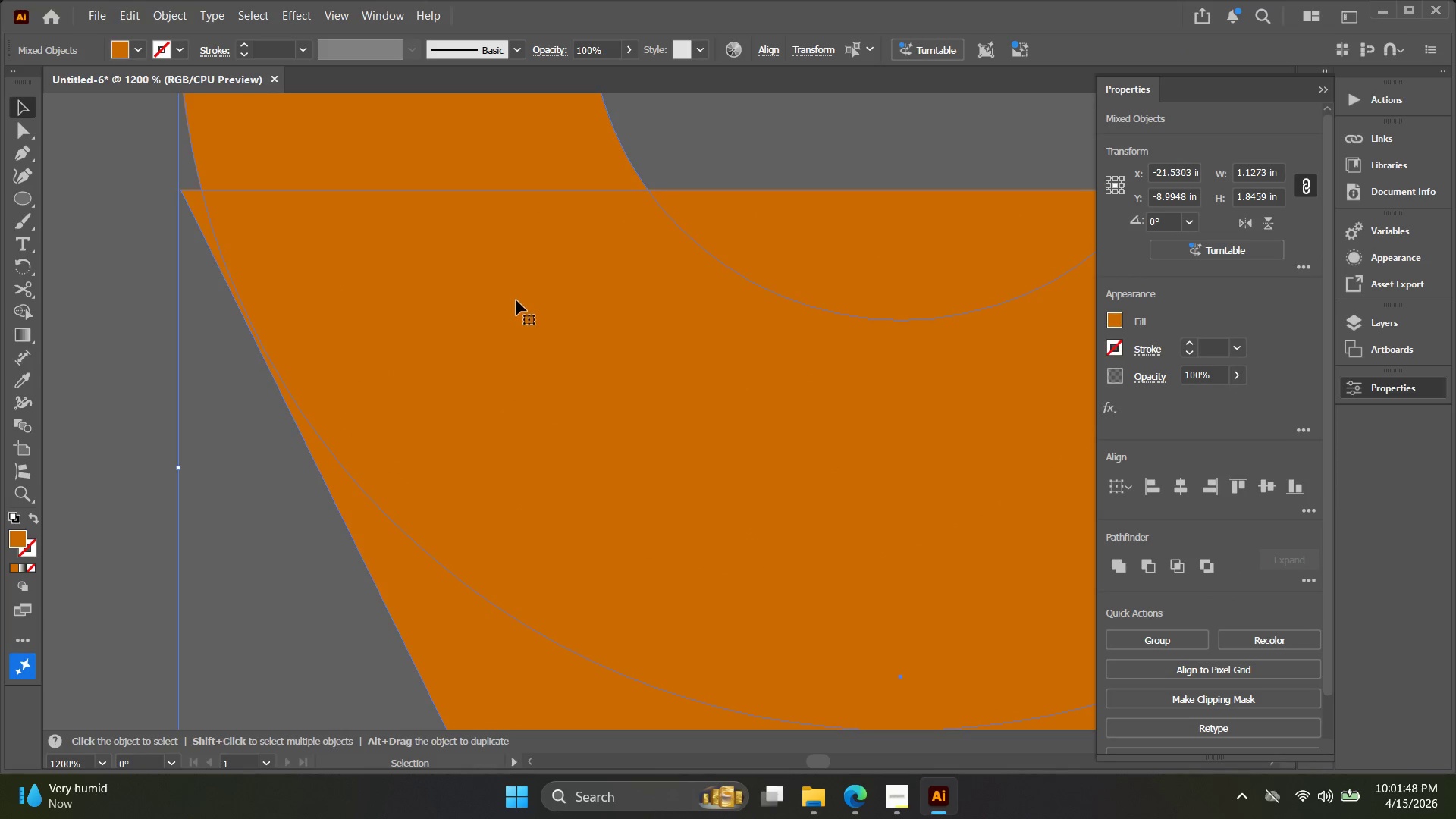 
scroll: coordinate [507, 286], scroll_direction: up, amount: 3.0
 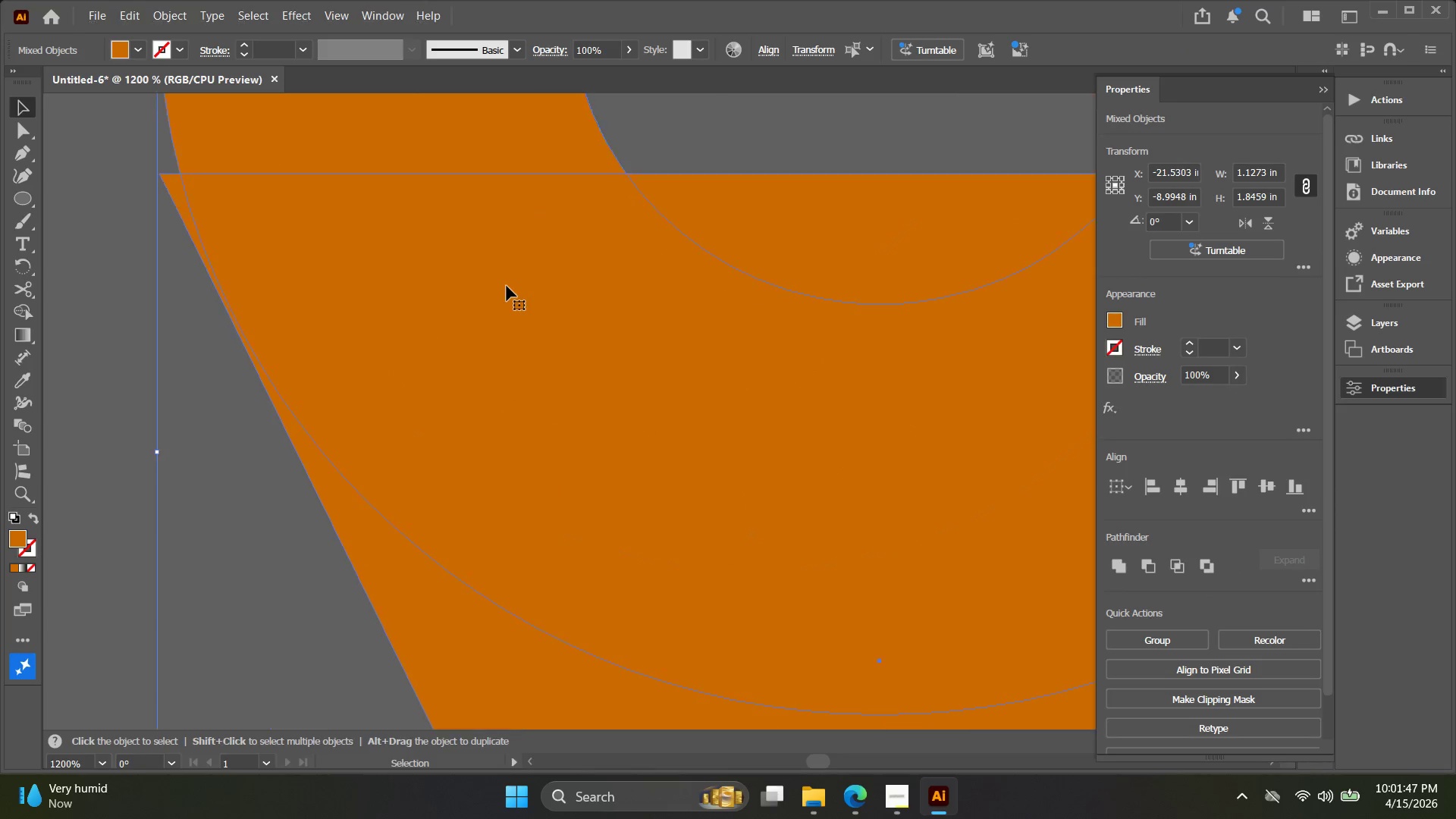 
key(Alt+AltLeft)
 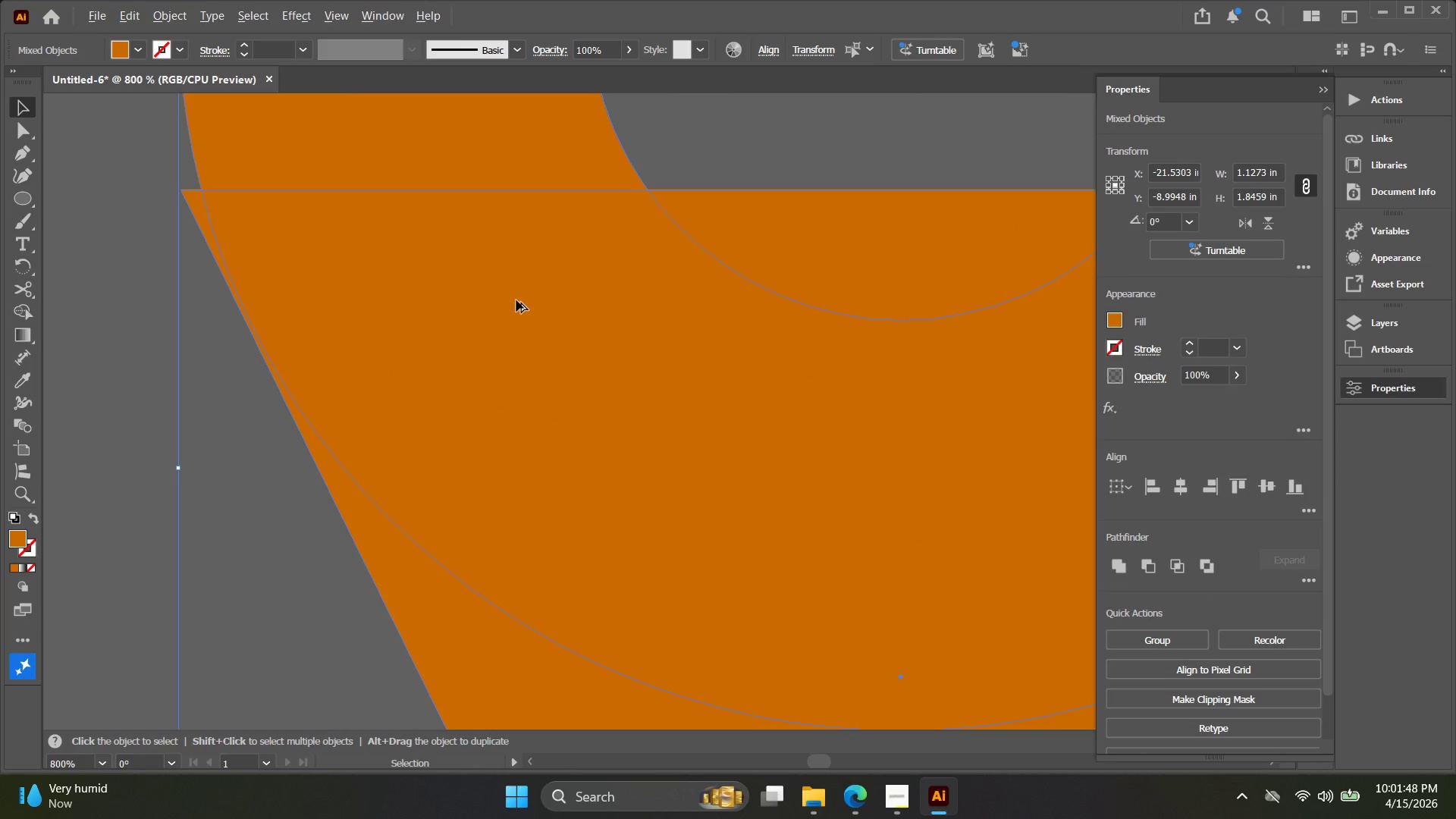 
hold_key(key=Space, duration=0.33)
 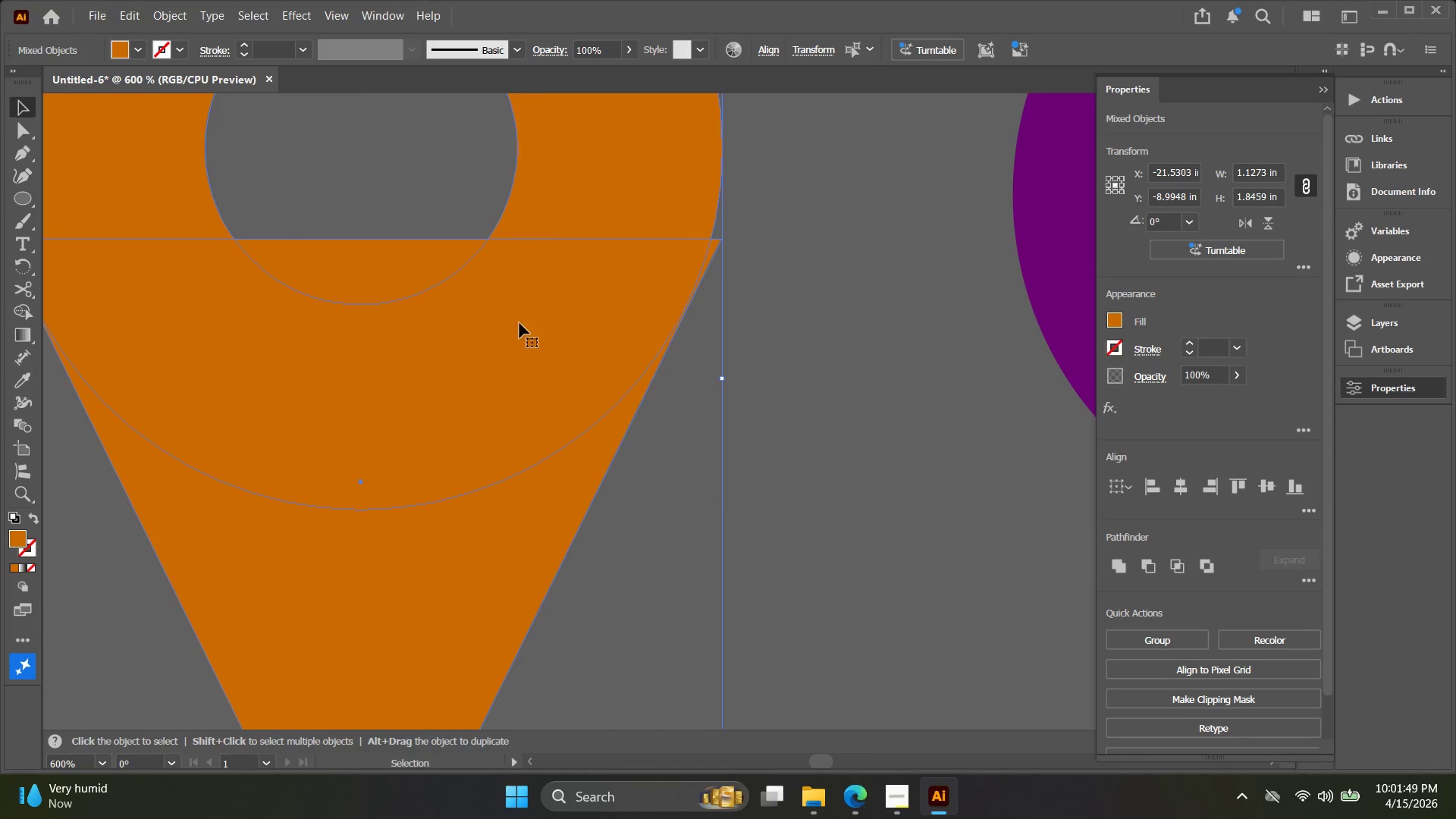 
left_click_drag(start_coordinate=[582, 306], to_coordinate=[232, 302])
 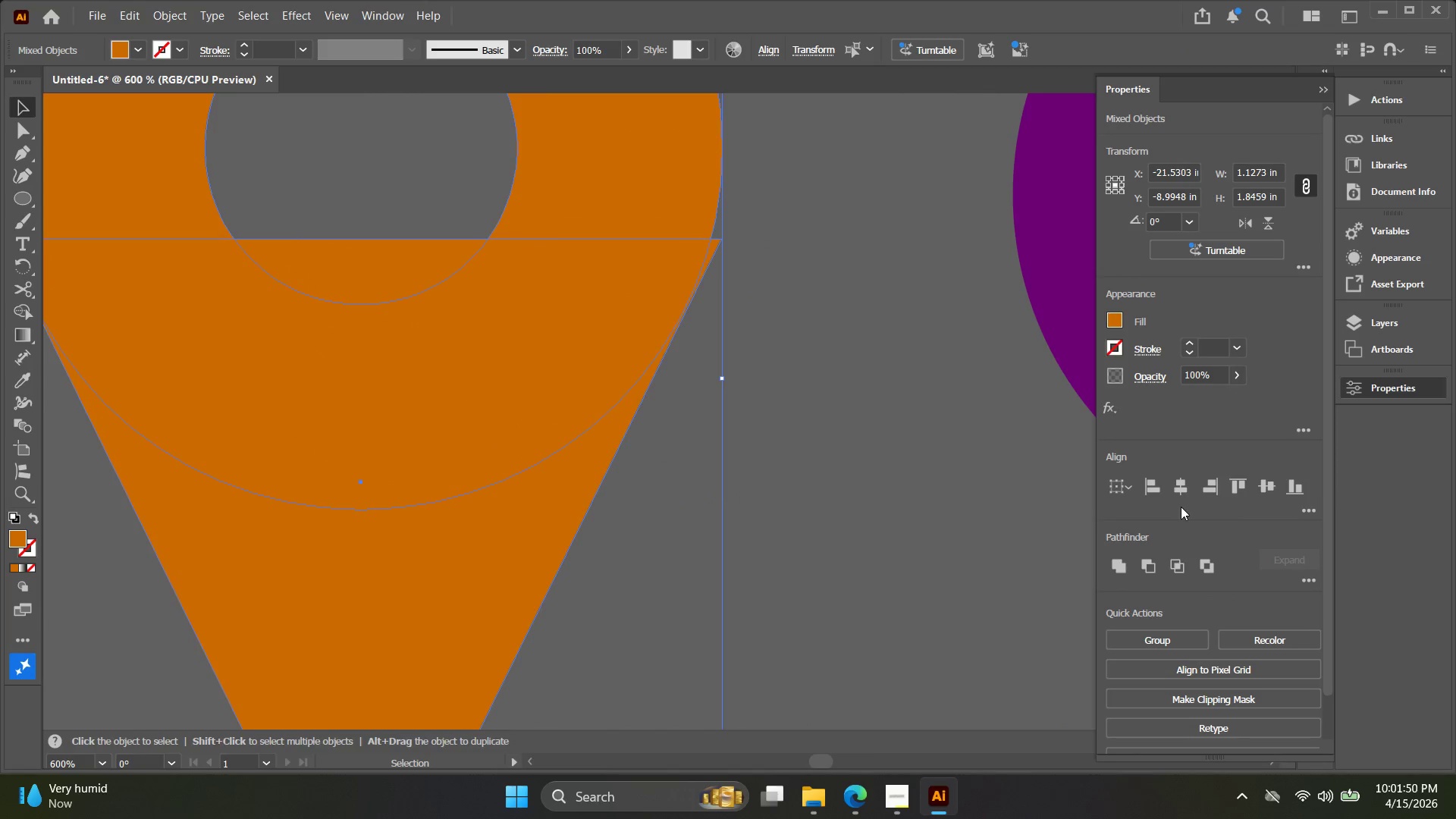 
scroll: coordinate [516, 300], scroll_direction: down, amount: 2.0
 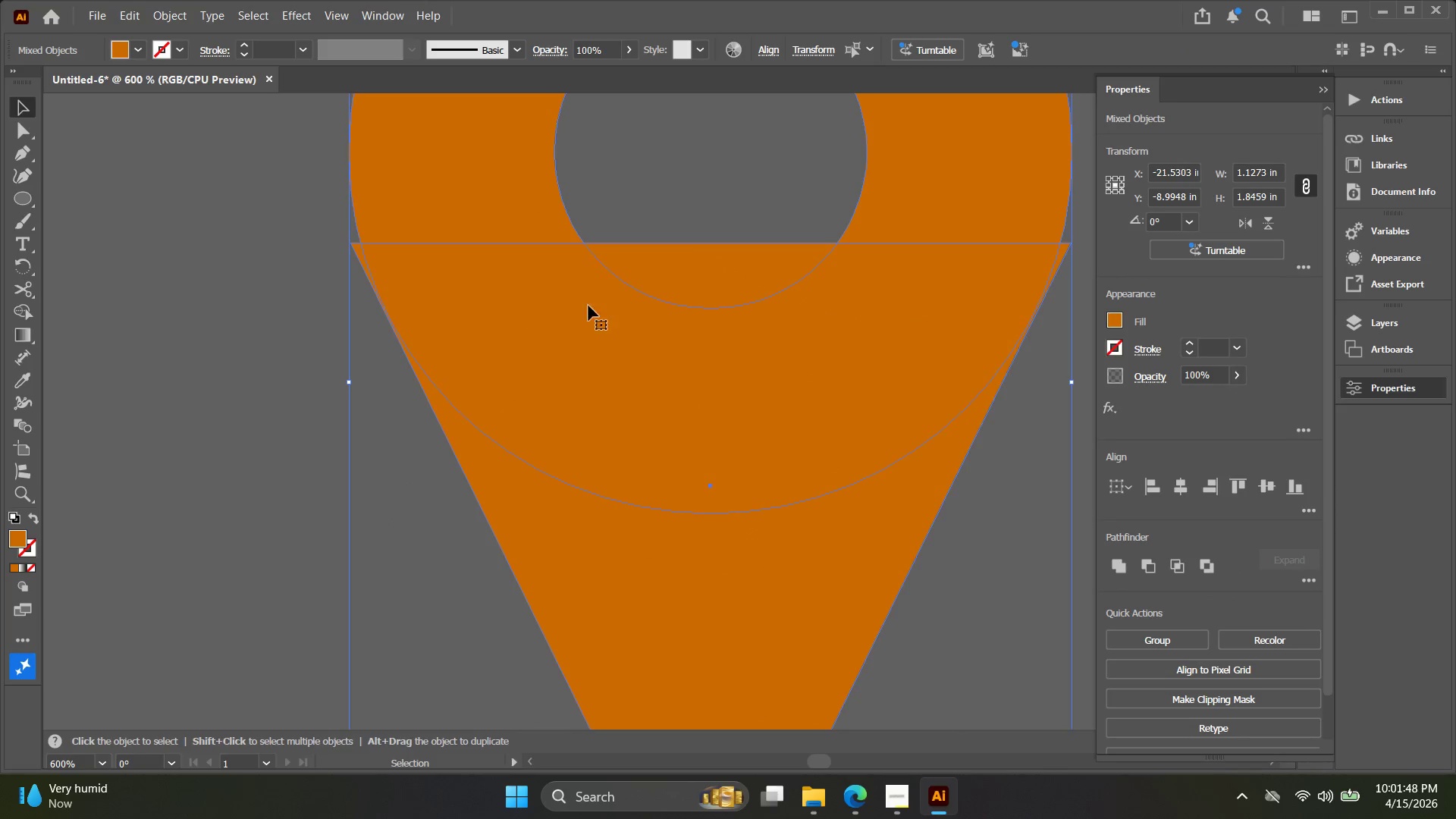 
double_click([1181, 482])
 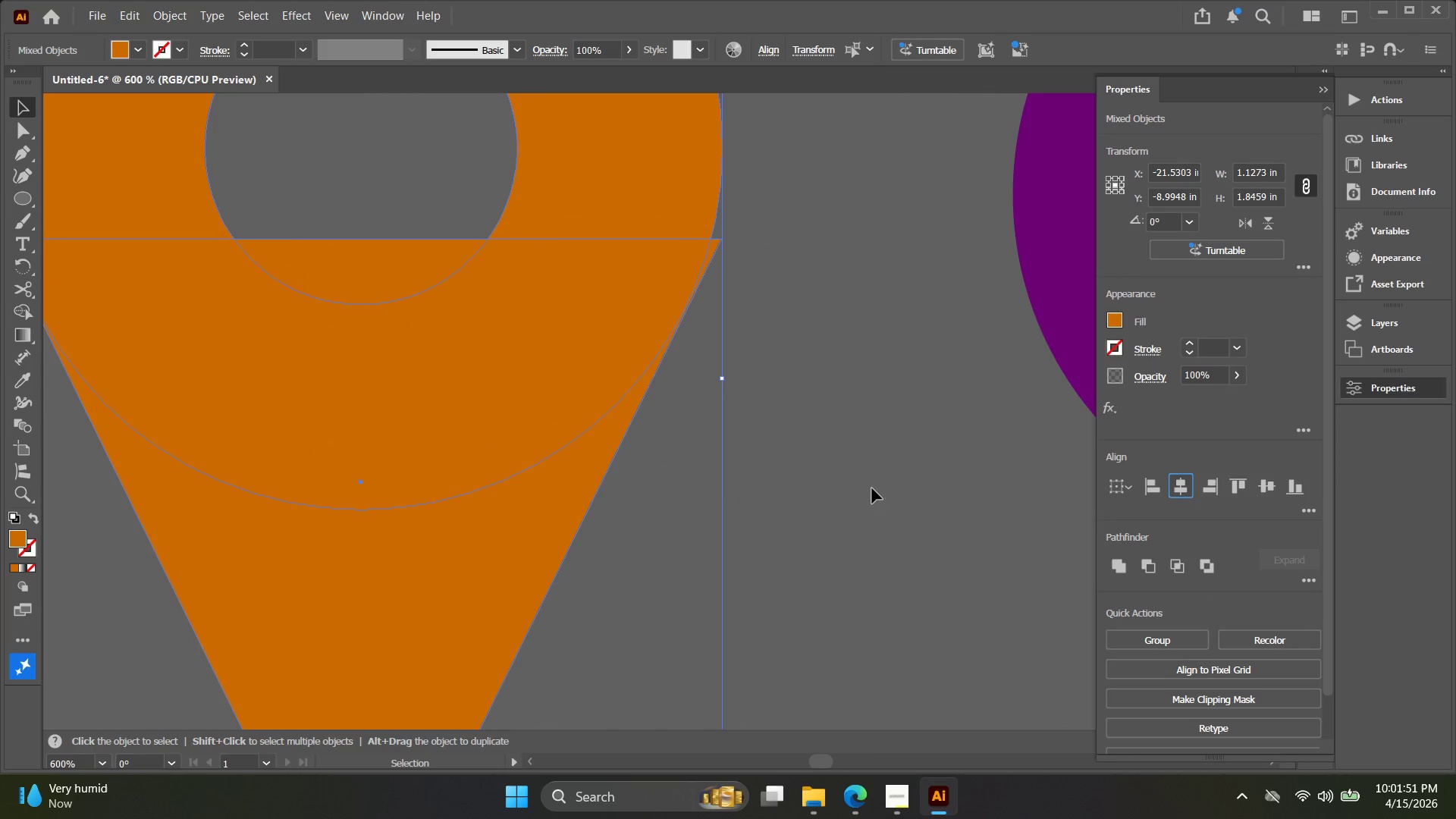 
triple_click([868, 489])
 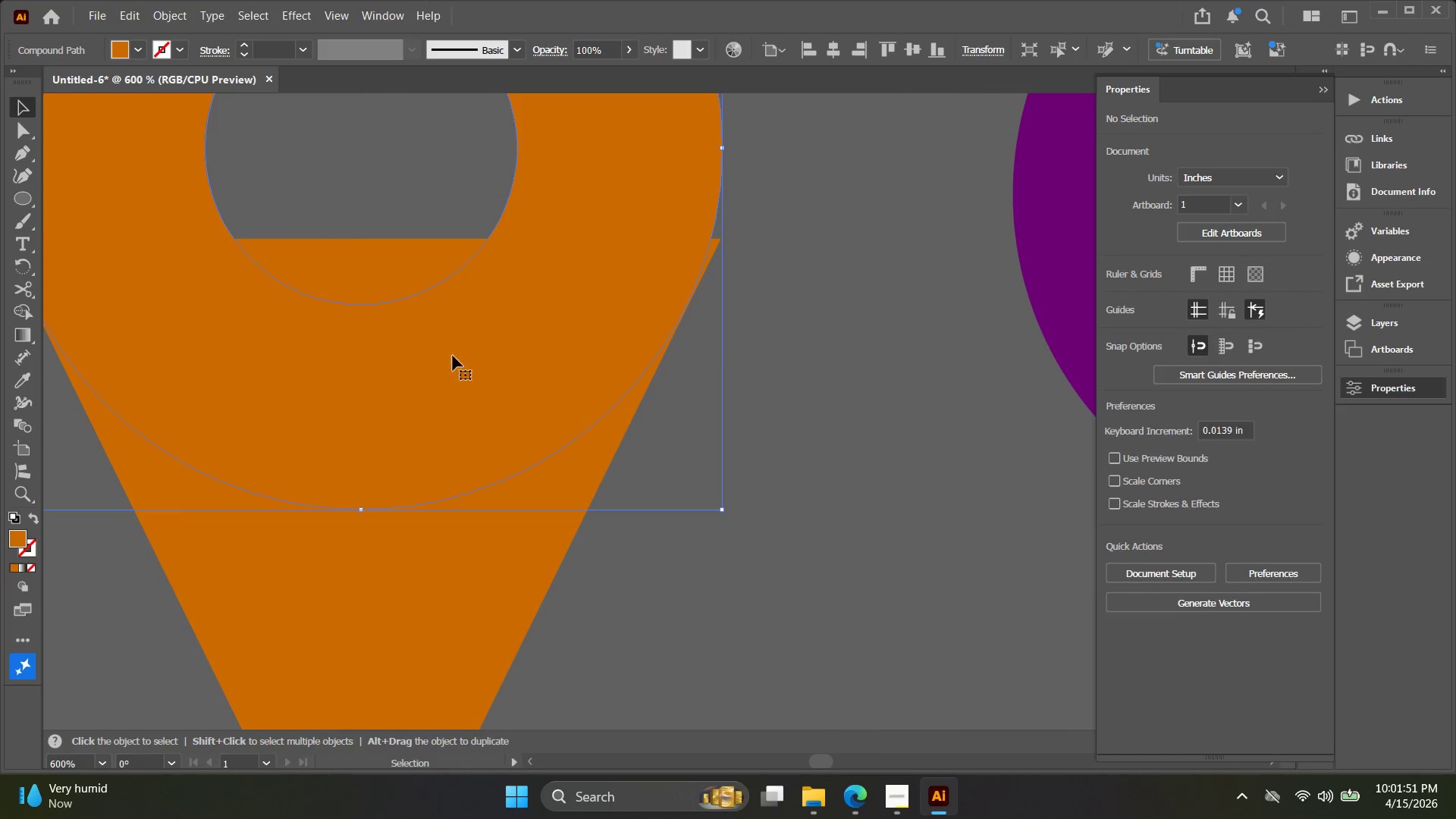 
hold_key(key=ShiftLeft, duration=4.17)
left_click_drag(start_coordinate=[360, 506], to_coordinate=[362, 510])
 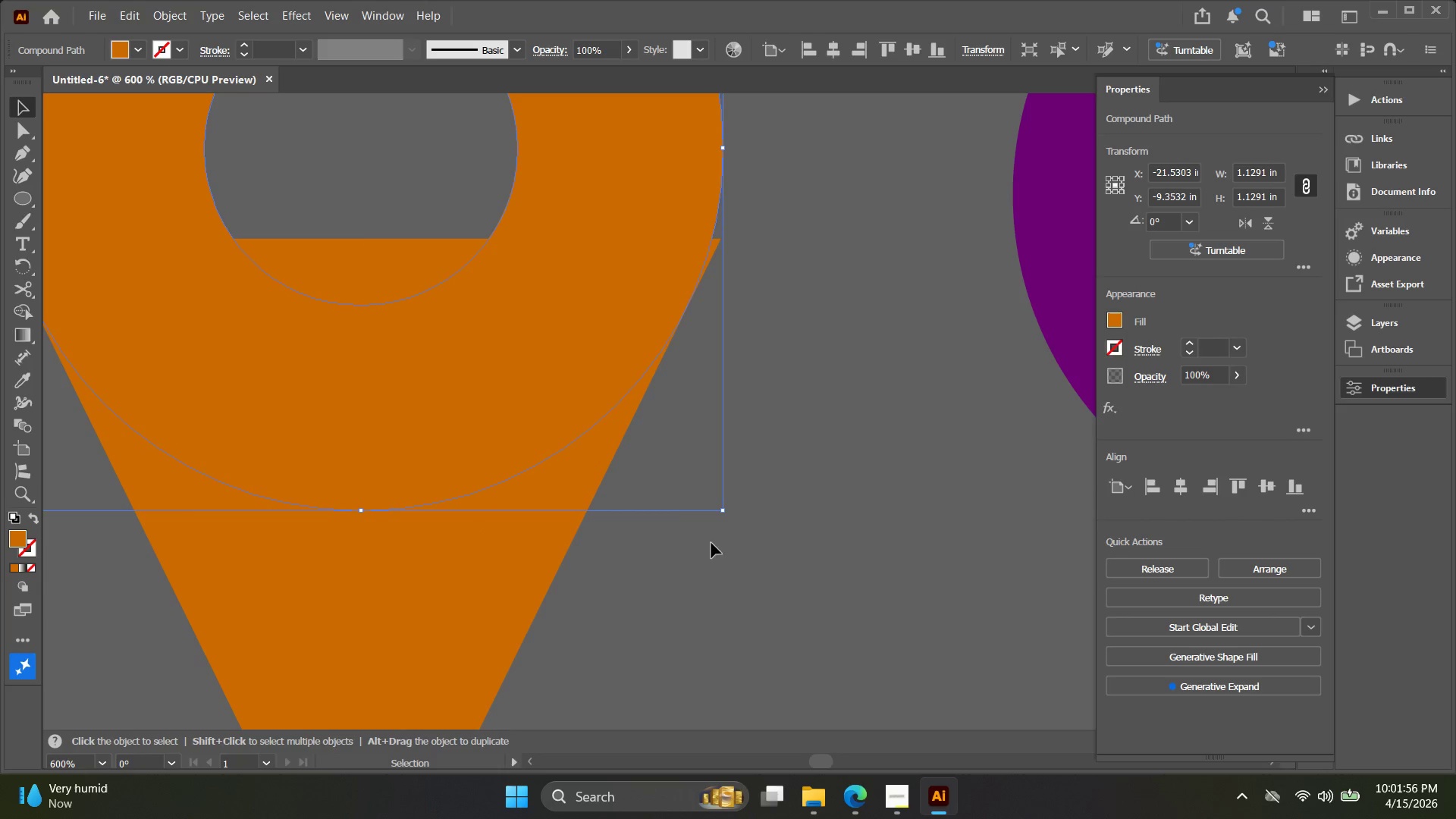 
left_click([756, 541])
 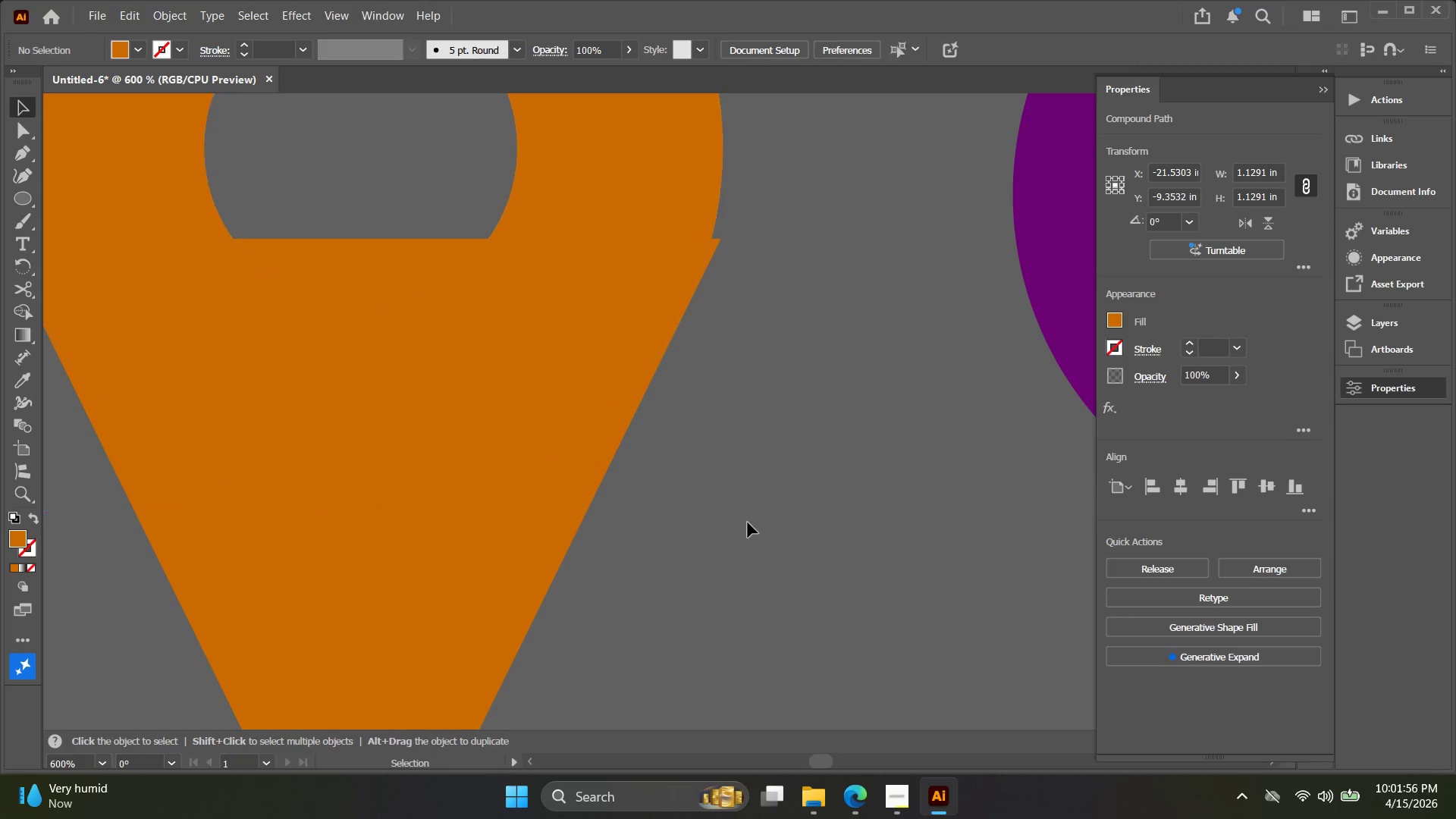 
hold_key(key=AltLeft, duration=0.42)
 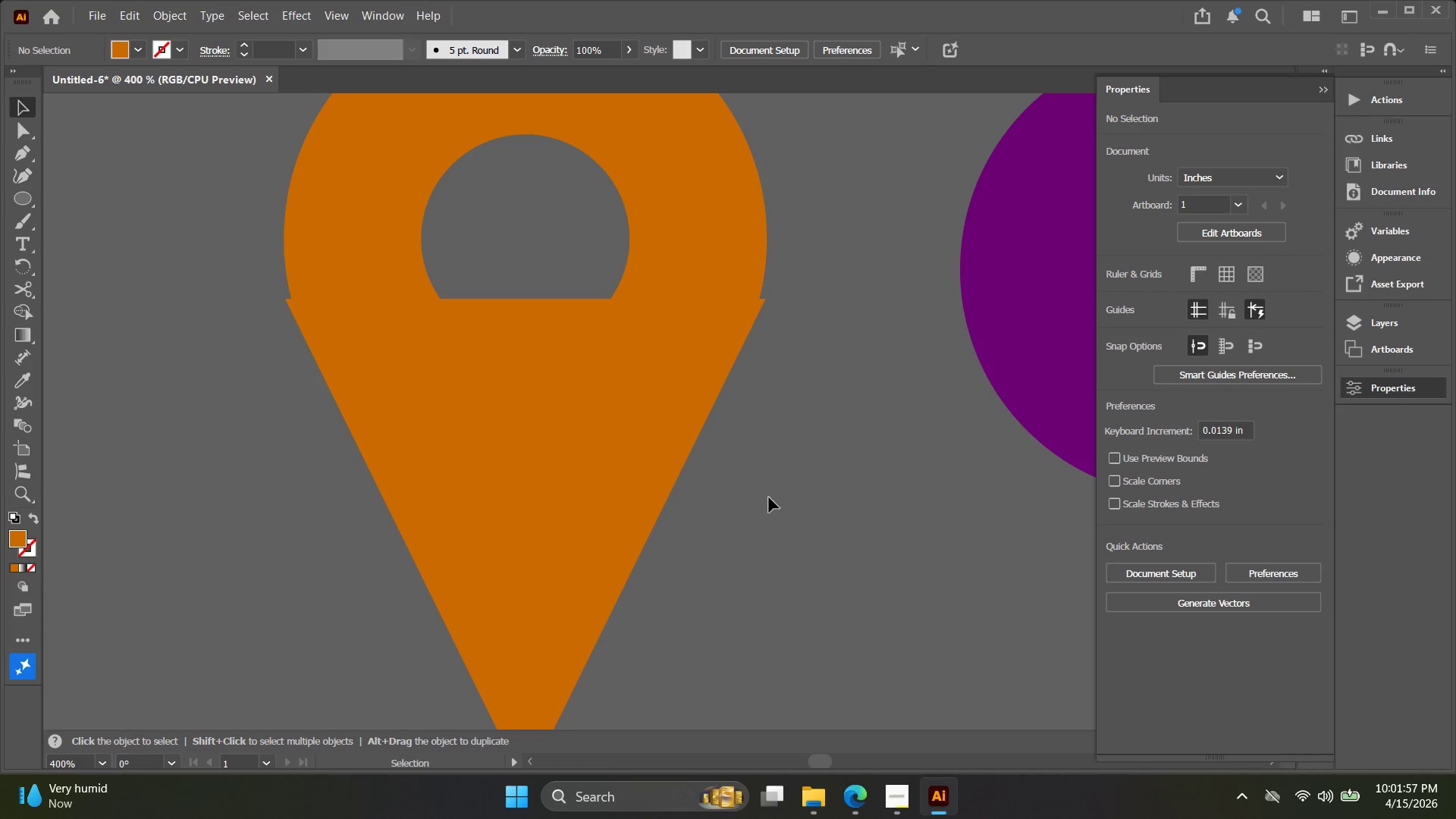 
hold_key(key=Space, duration=0.31)
 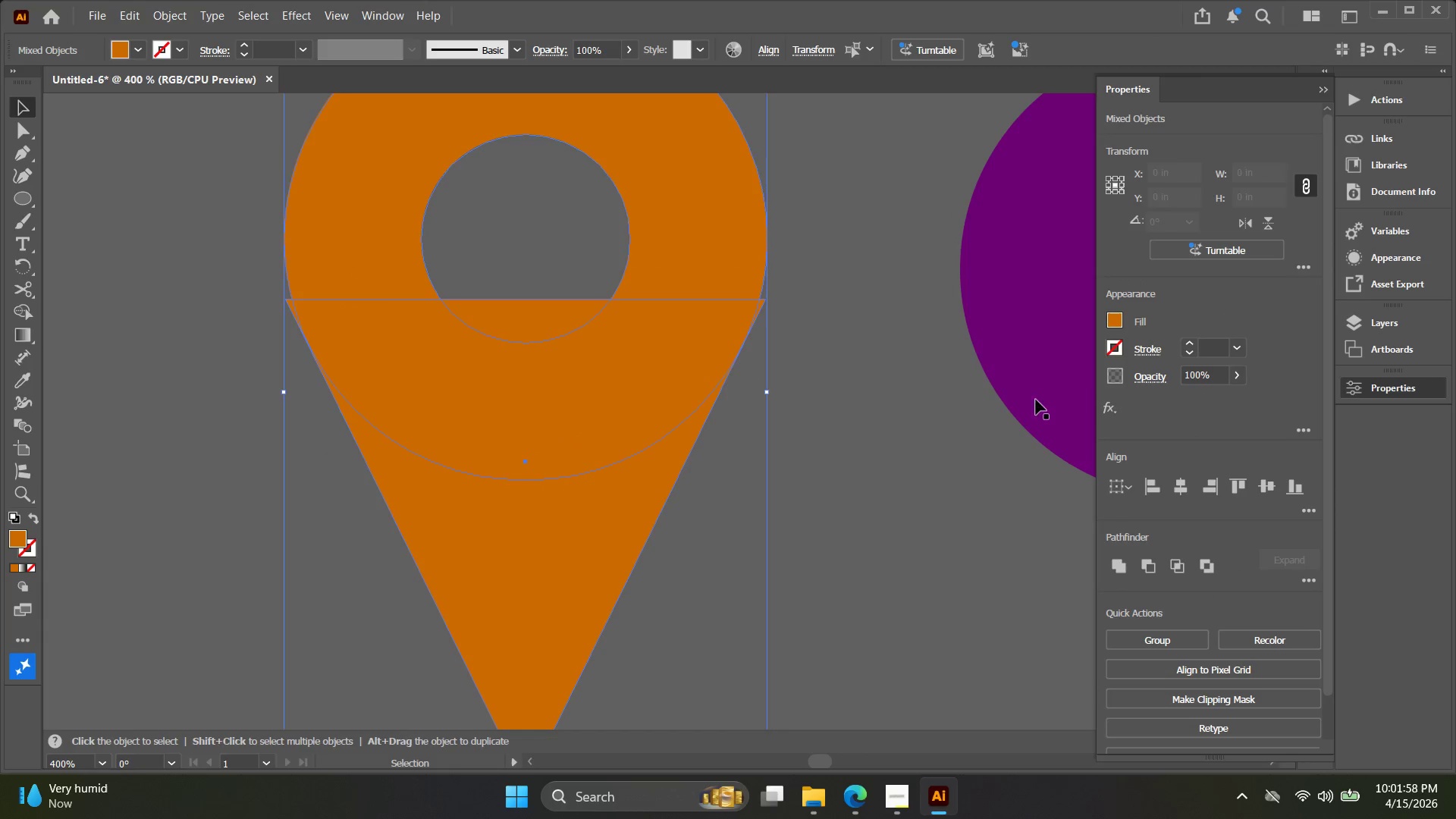 
left_click_drag(start_coordinate=[742, 514], to_coordinate=[779, 482])
 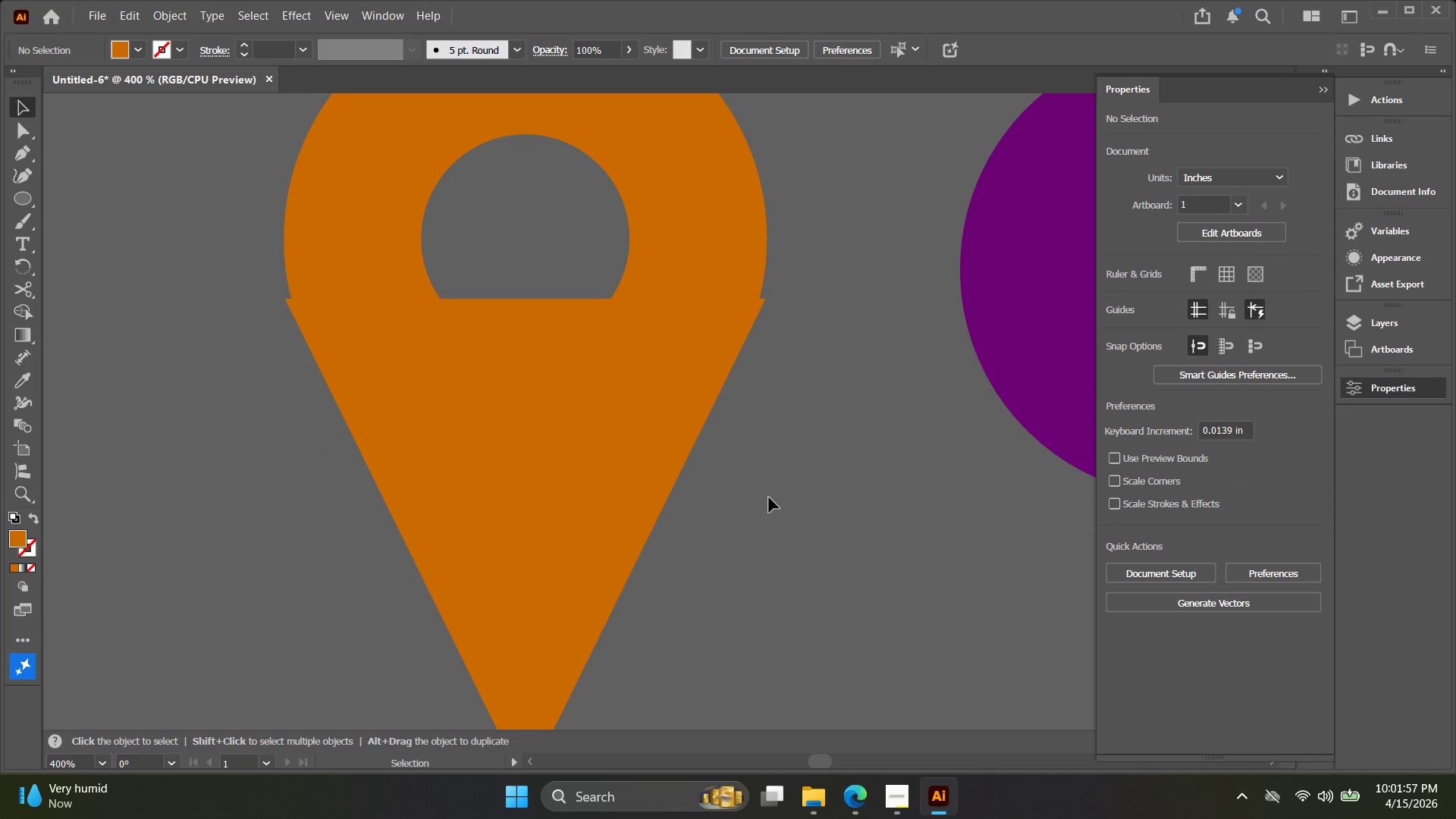 
scroll: coordinate [734, 515], scroll_direction: down, amount: 1.0
 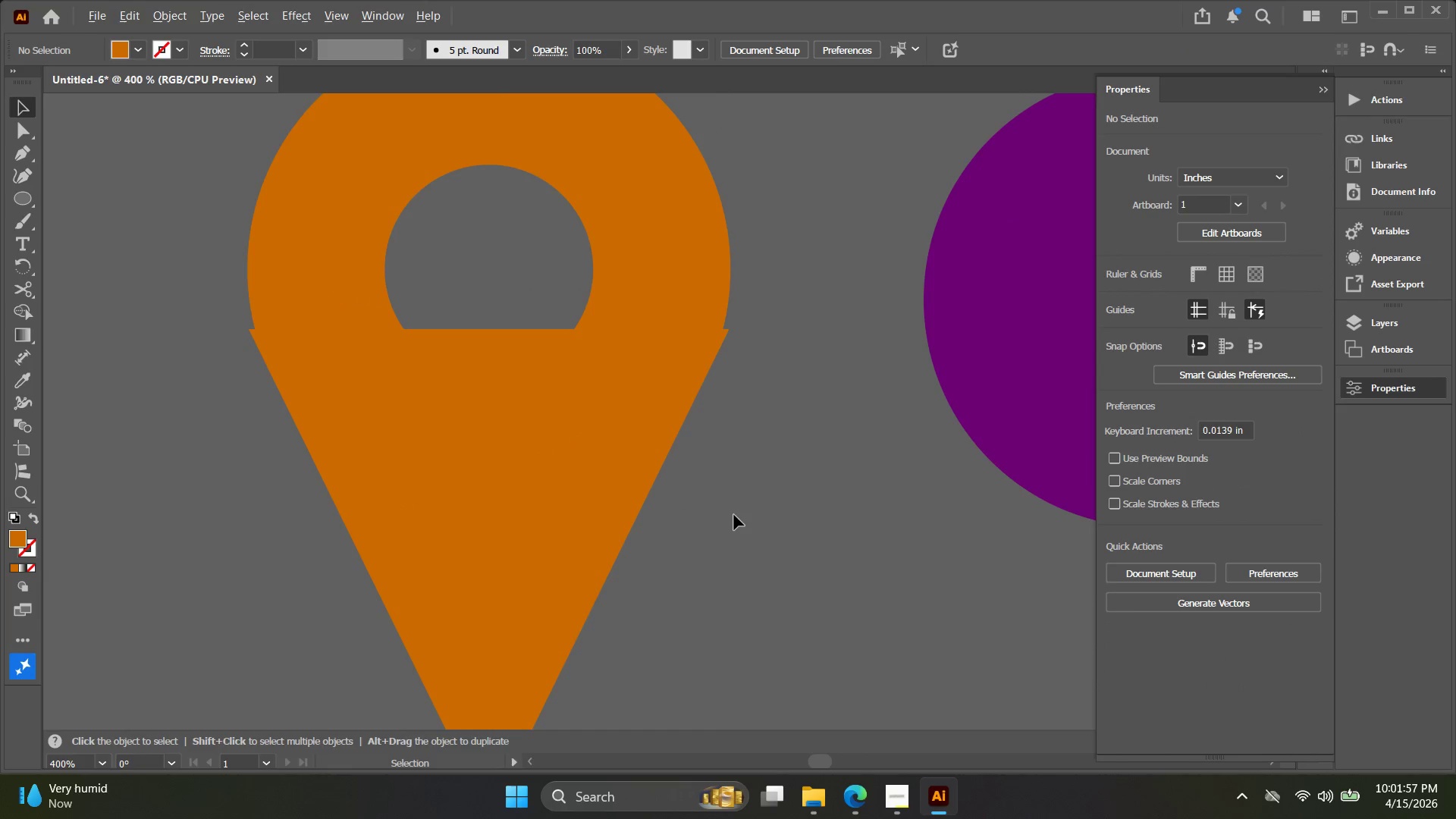 
left_click_drag(start_coordinate=[758, 490], to_coordinate=[344, 268])
 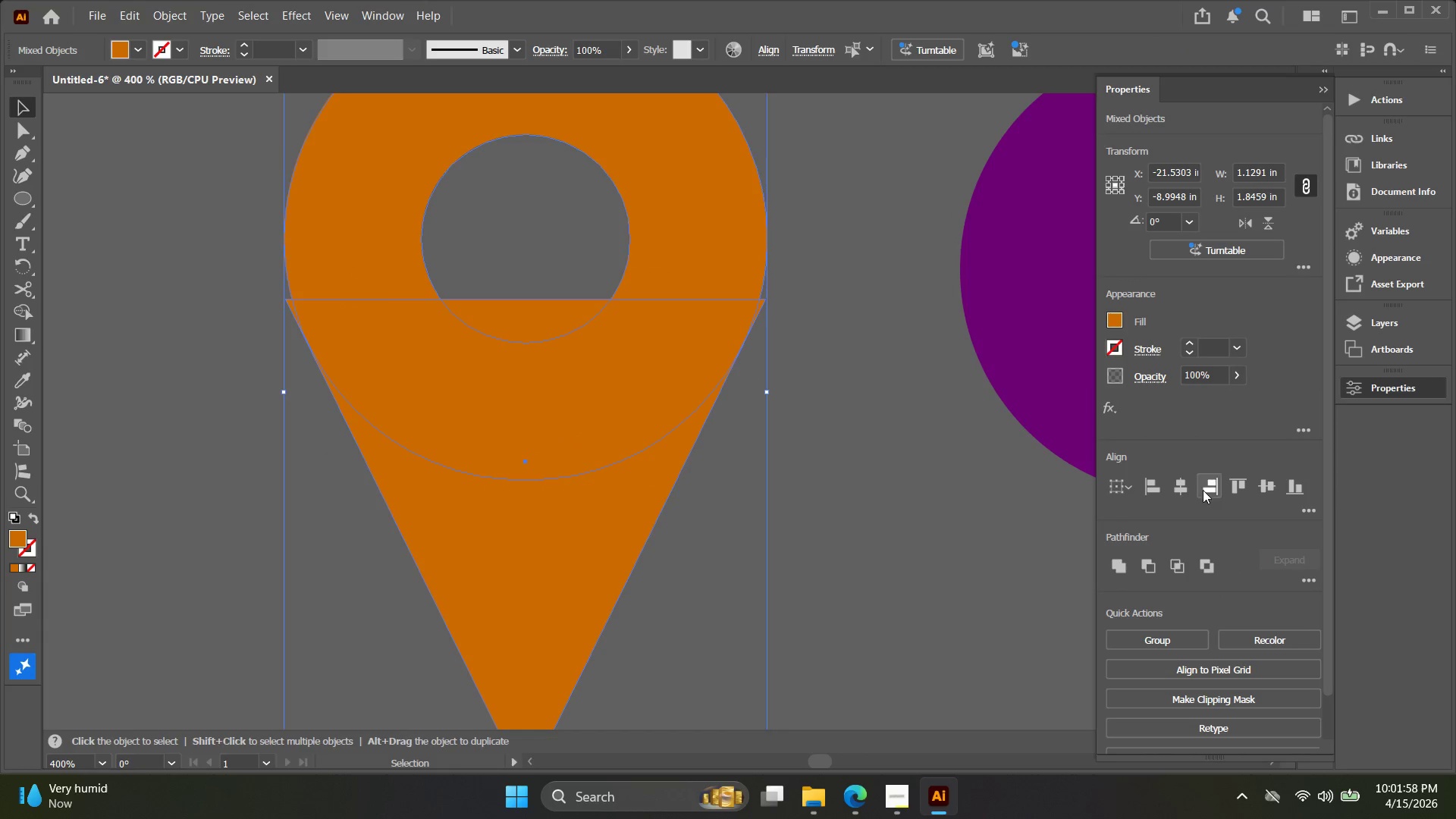 
double_click([1188, 490])
 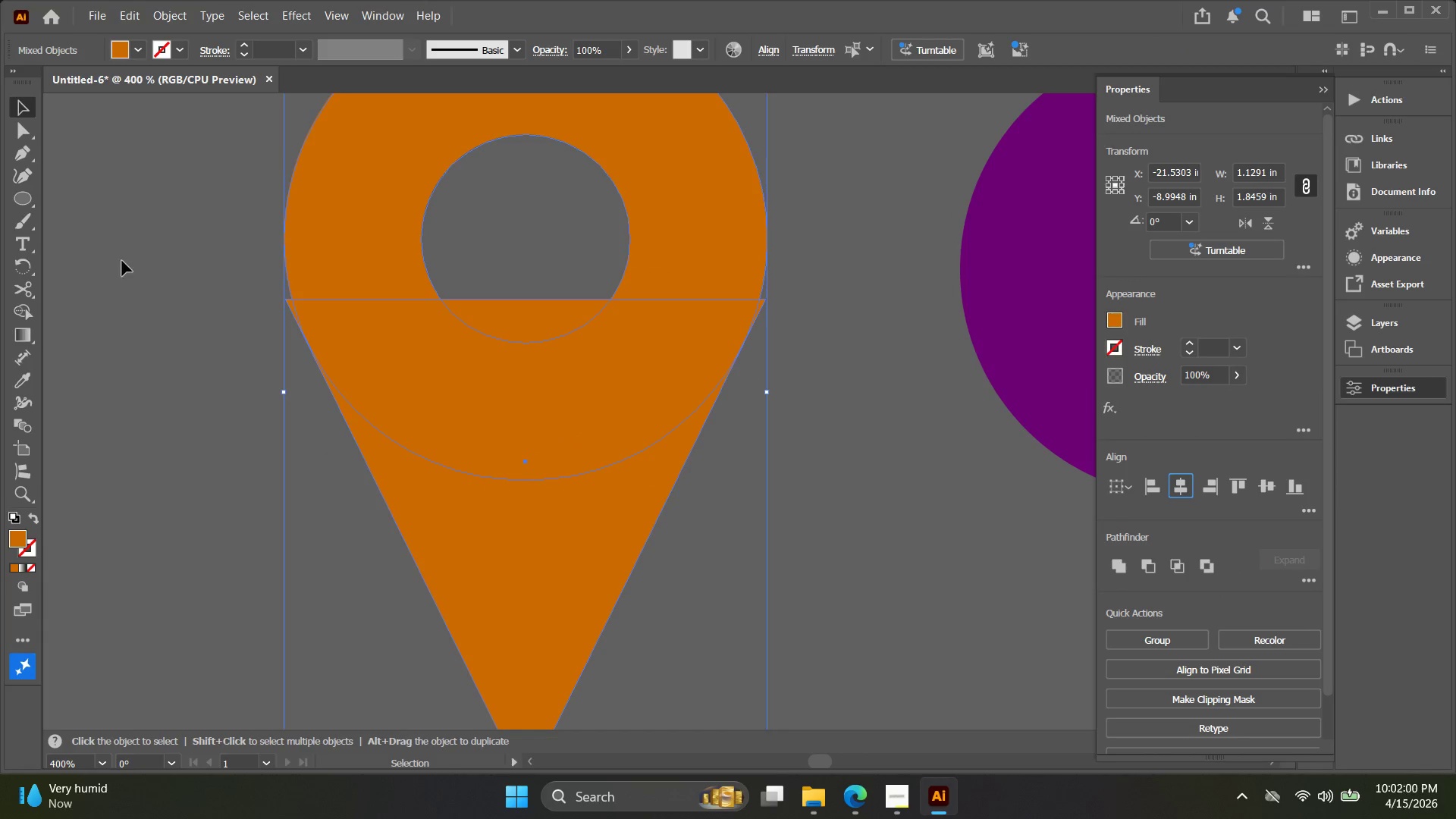 
hold_key(key=AltLeft, duration=2.69)
left_click([17, 308])
 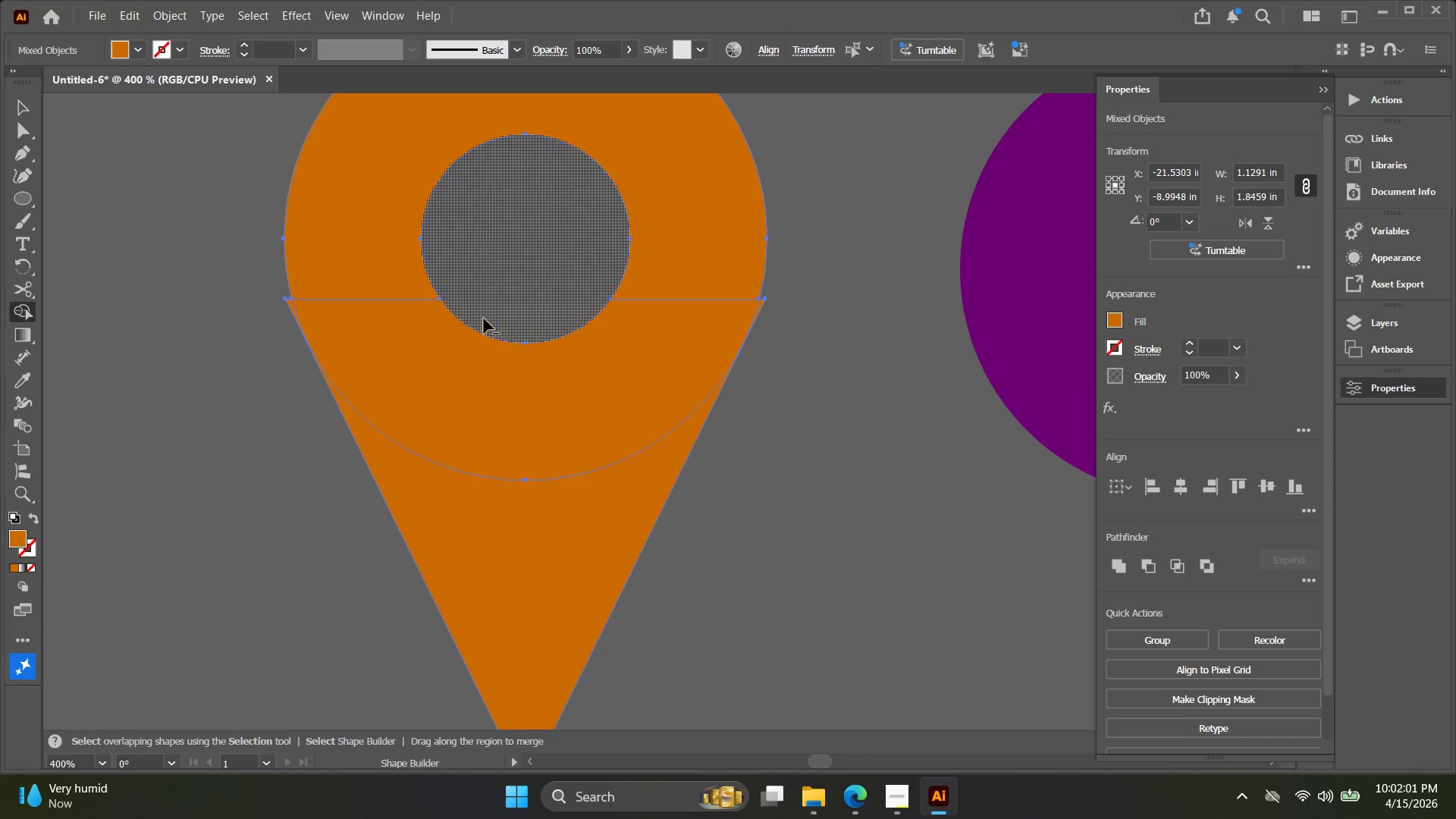 
scroll: coordinate [353, 309], scroll_direction: up, amount: 3.0
 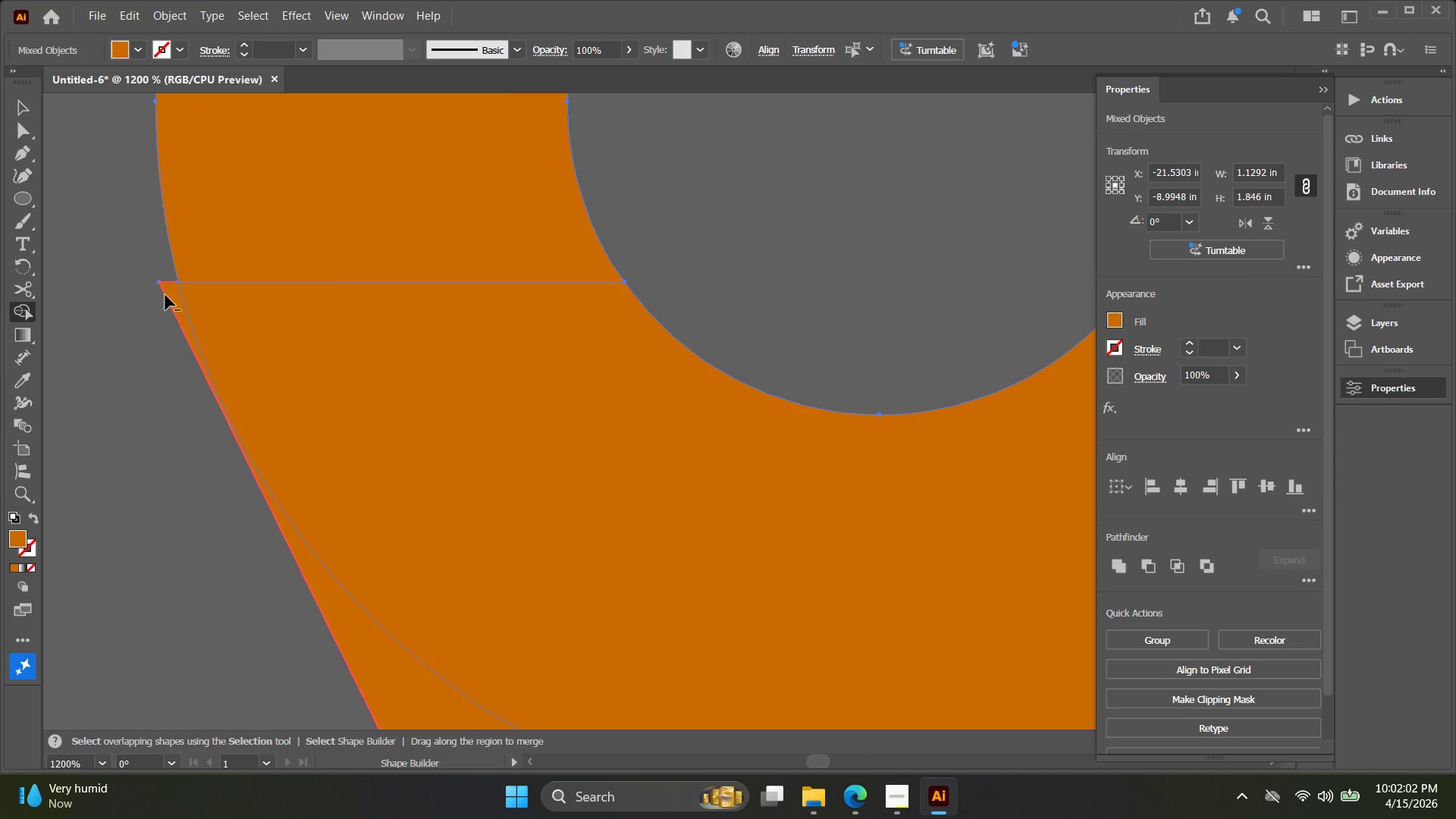 
left_click([169, 296])
 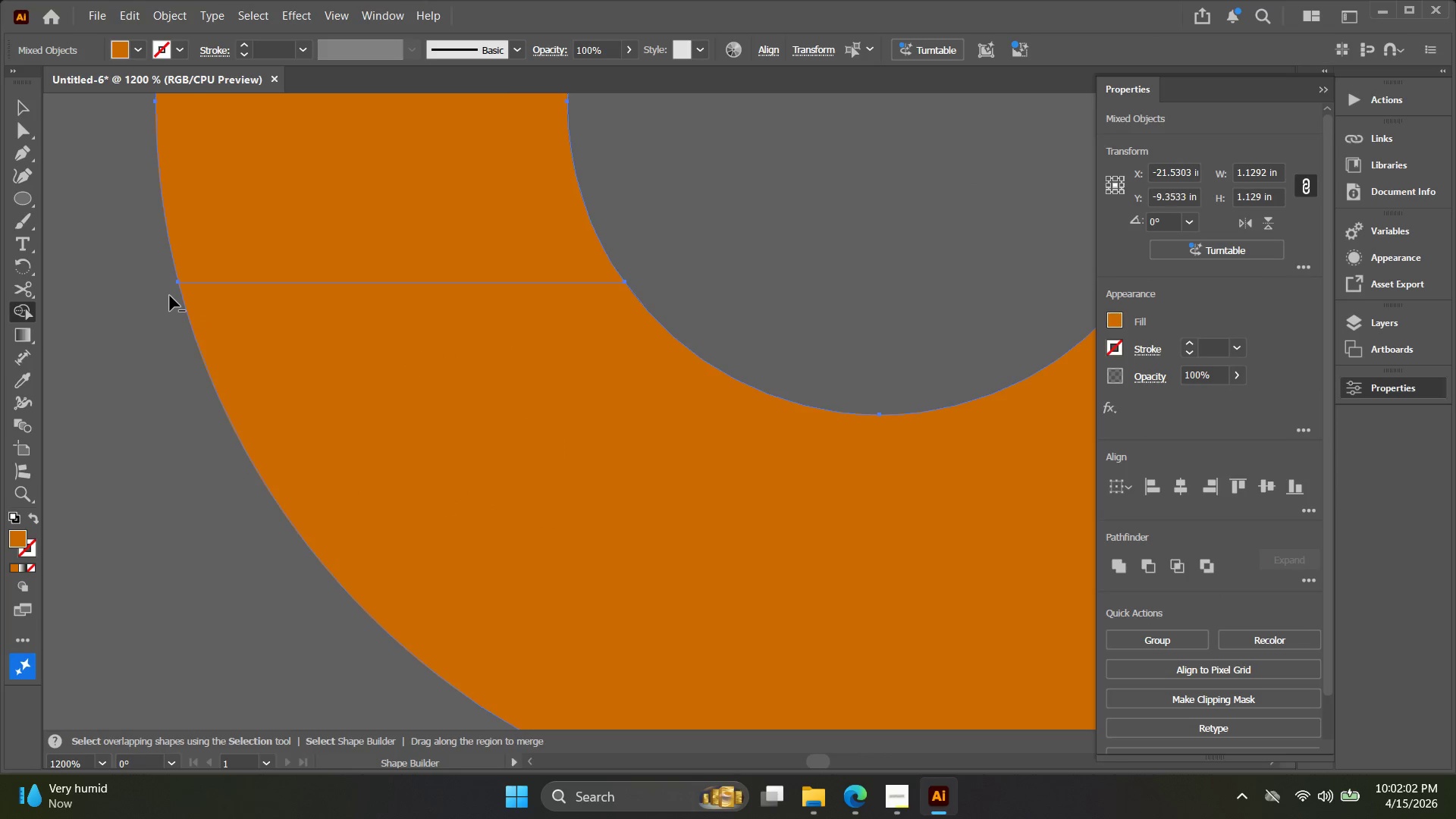 
key(Control+Z)
 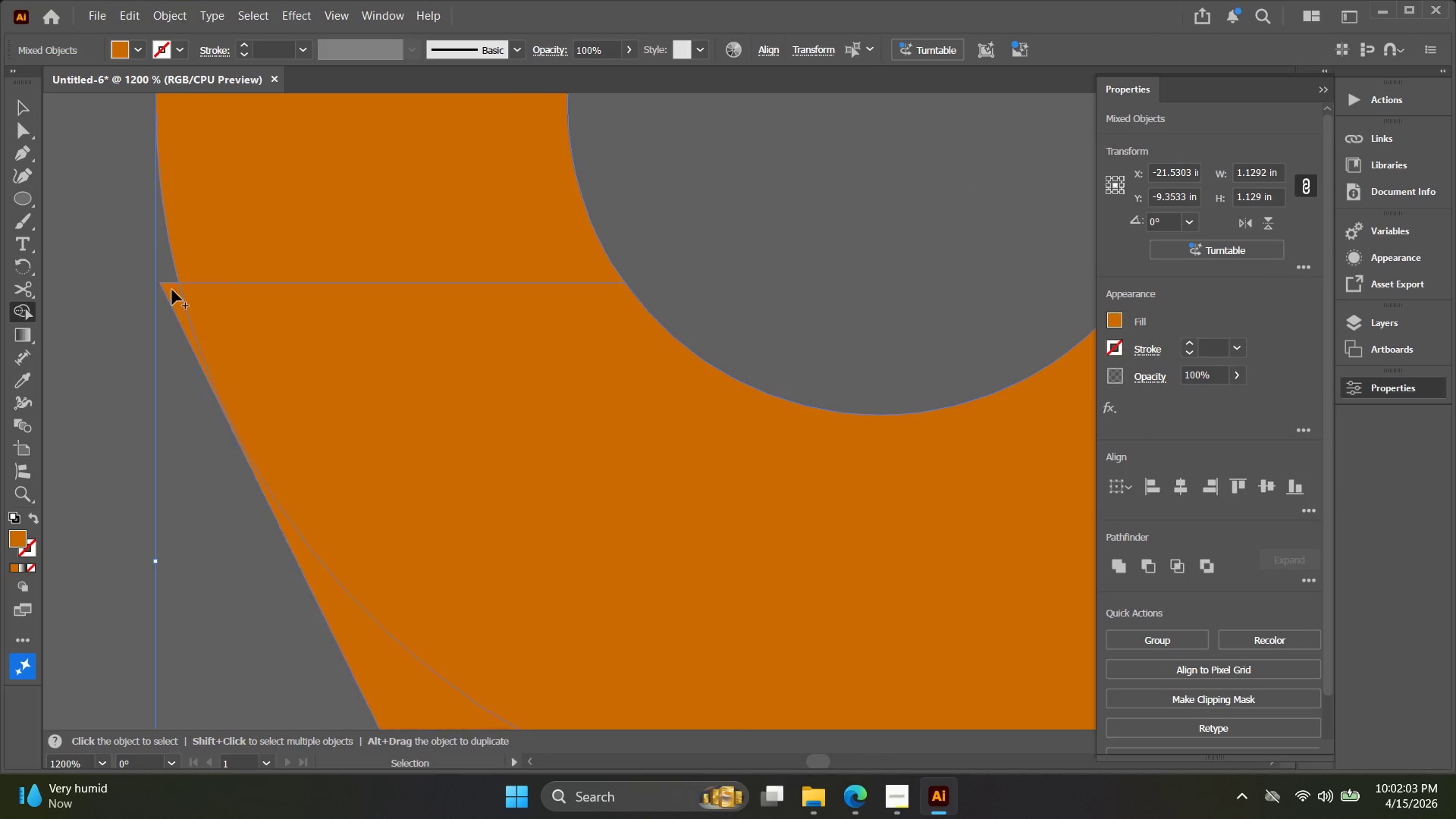 
key(Alt+AltLeft)
 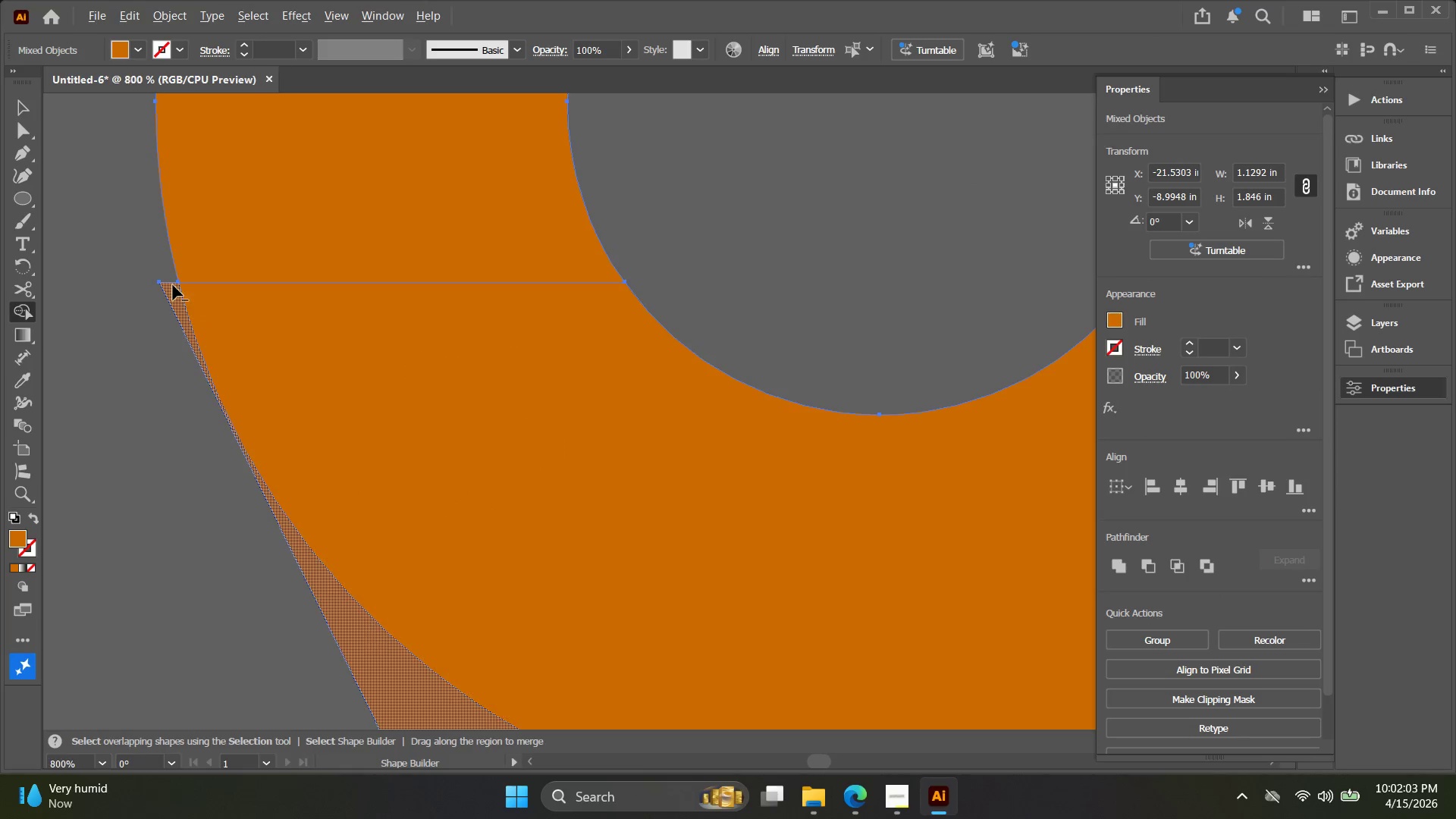 
key(Control+ControlLeft)
 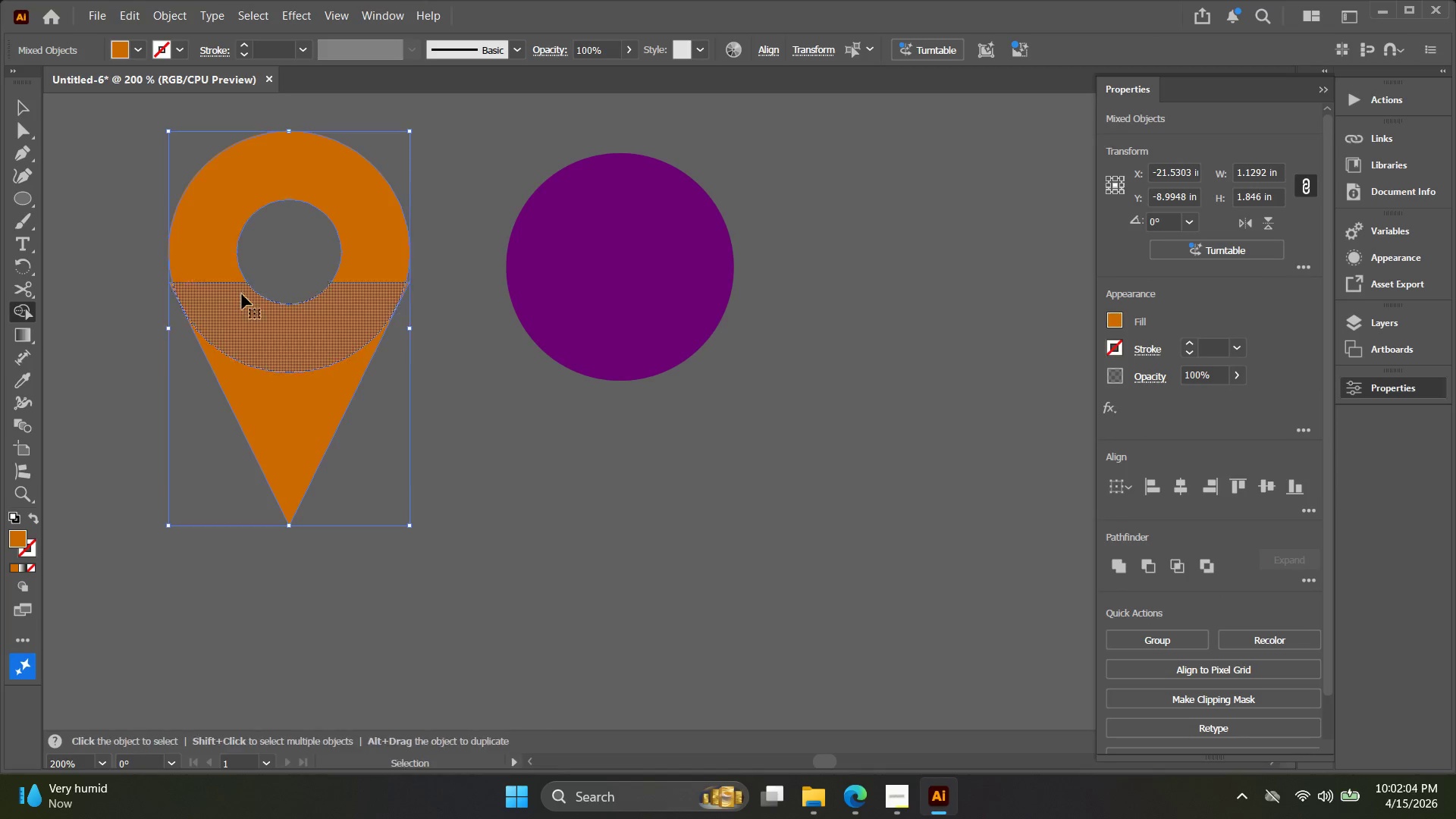 
scroll: coordinate [173, 285], scroll_direction: down, amount: 5.0
 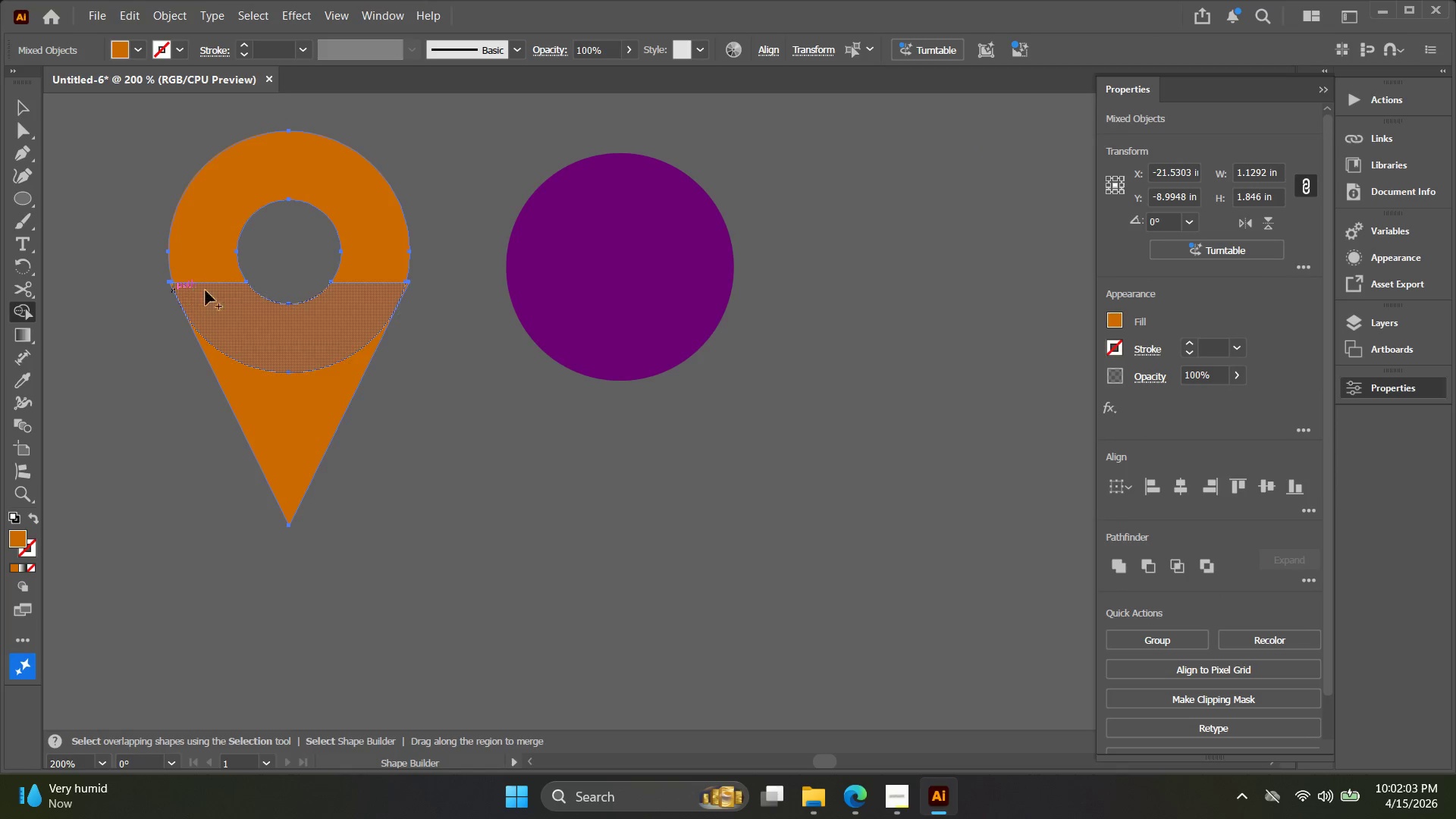 
key(Control+Z)
 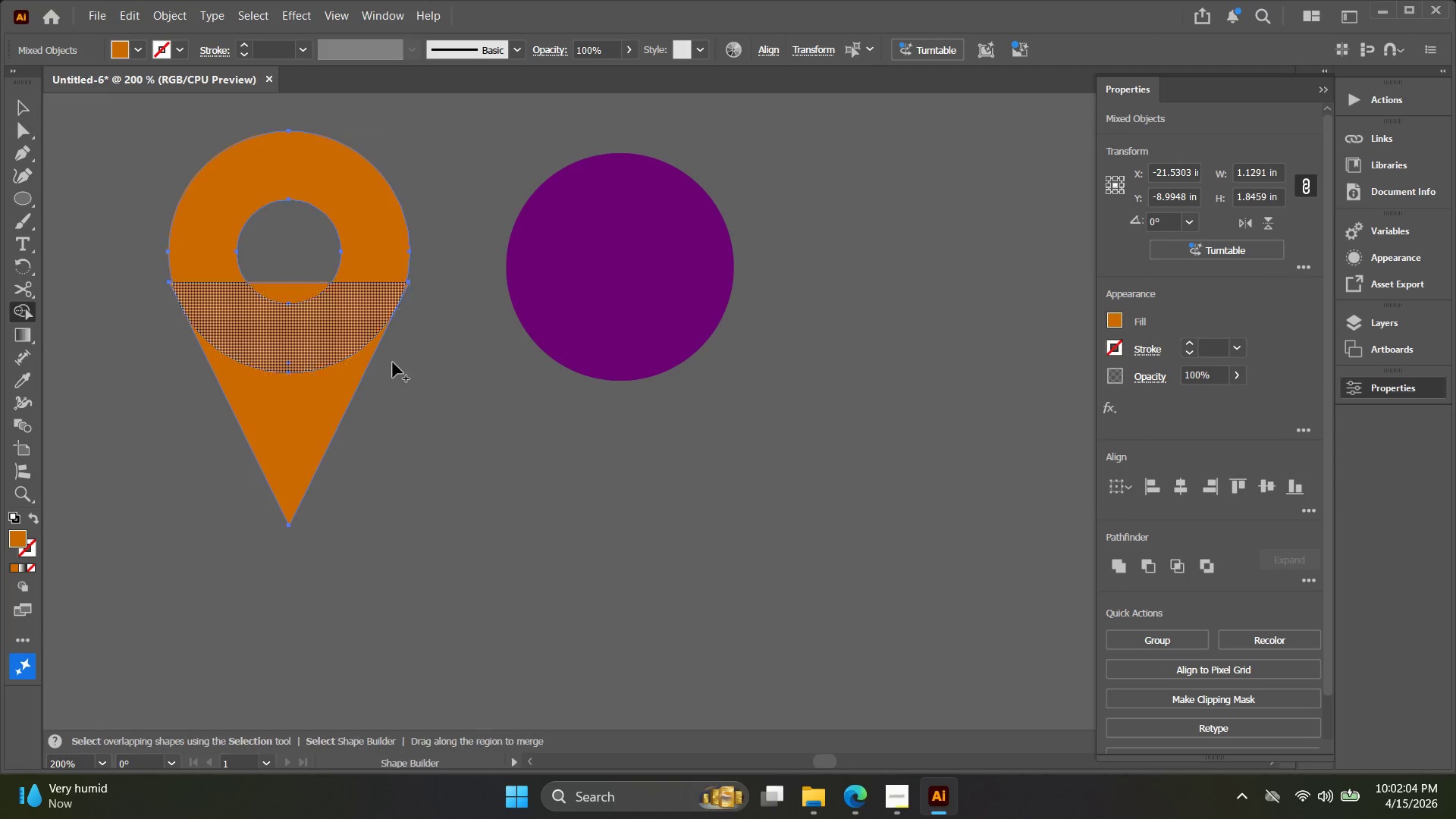 
key(V)
 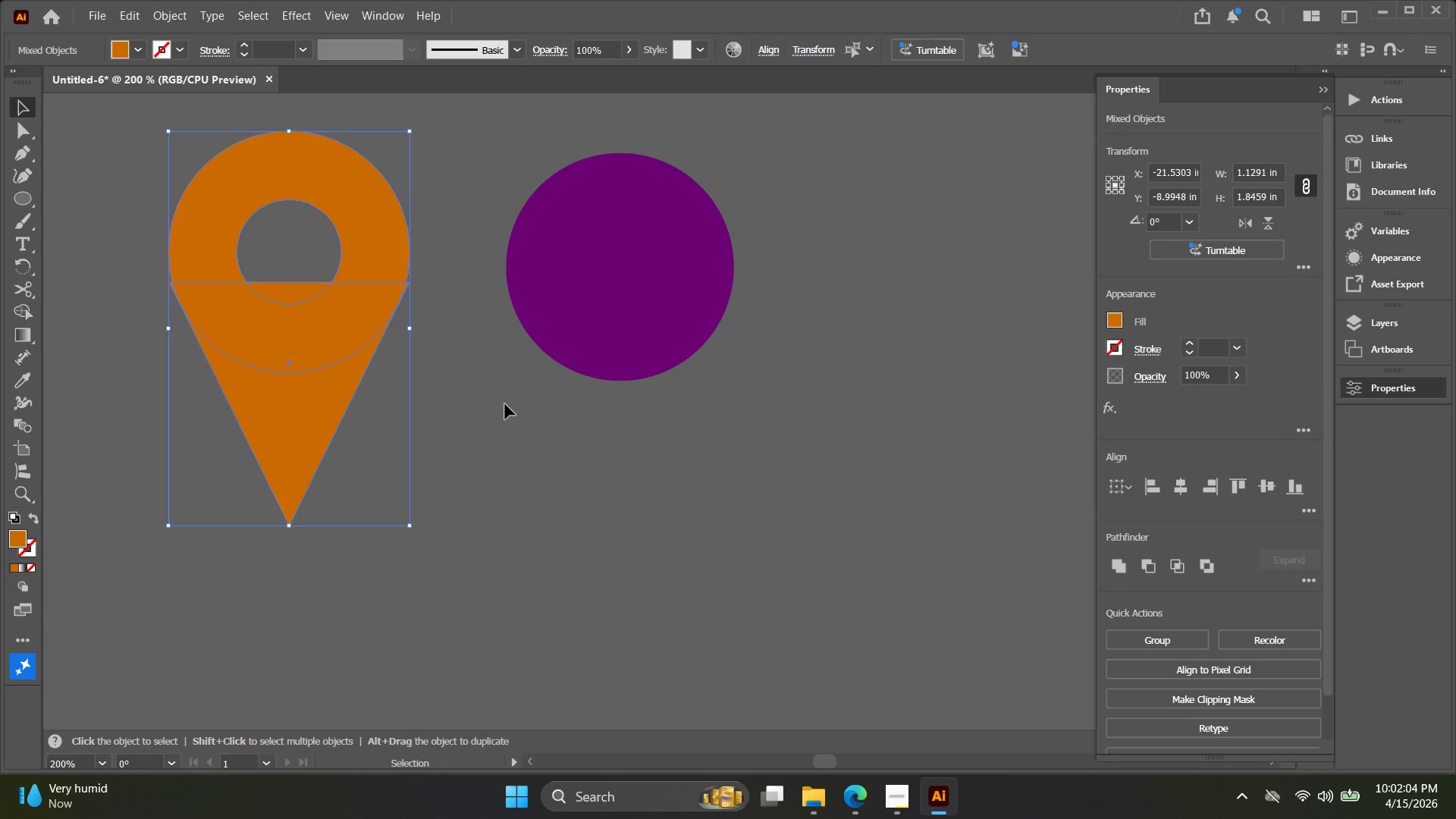 
left_click([505, 404])
 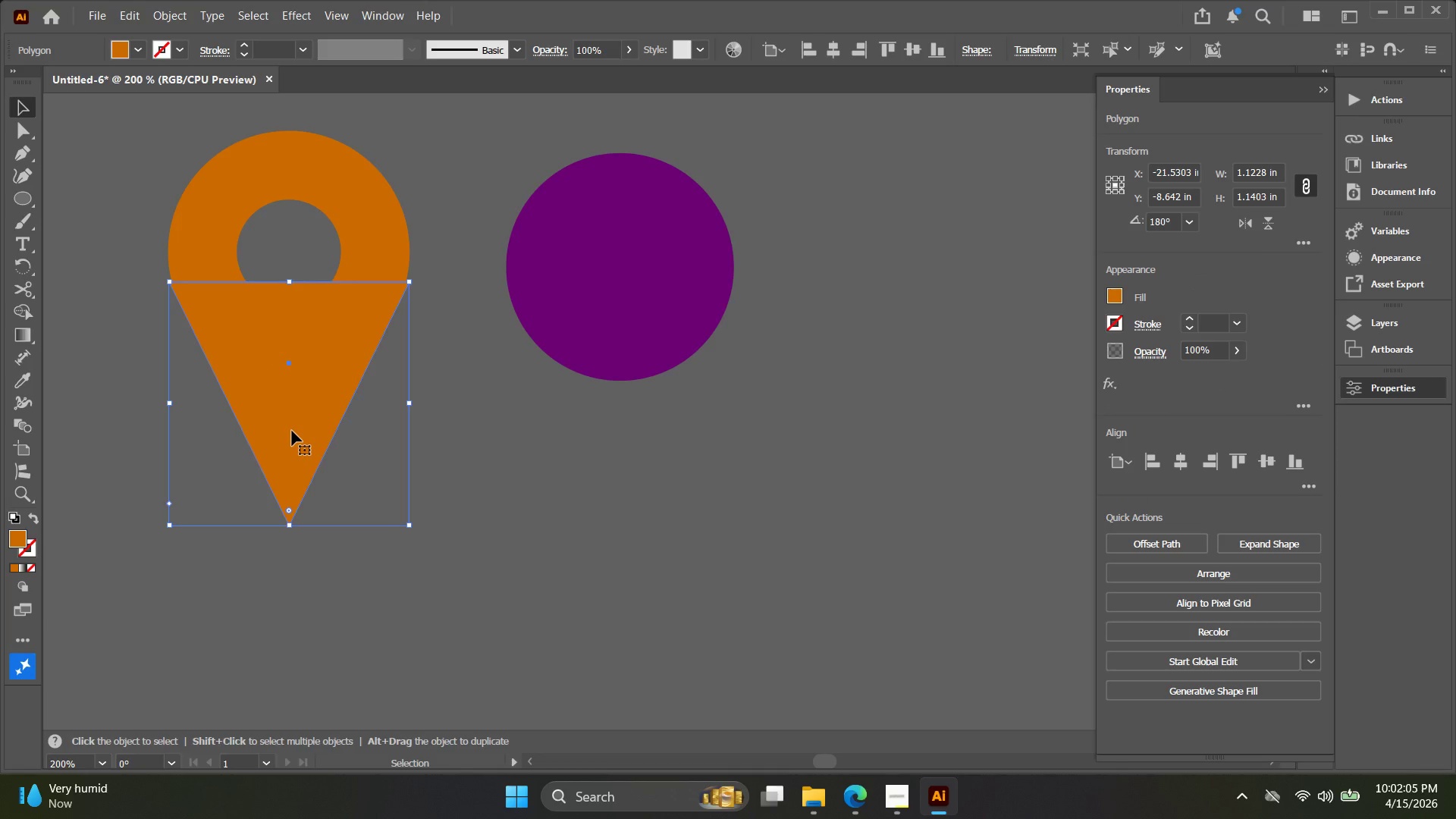 
key(ArrowUp)
 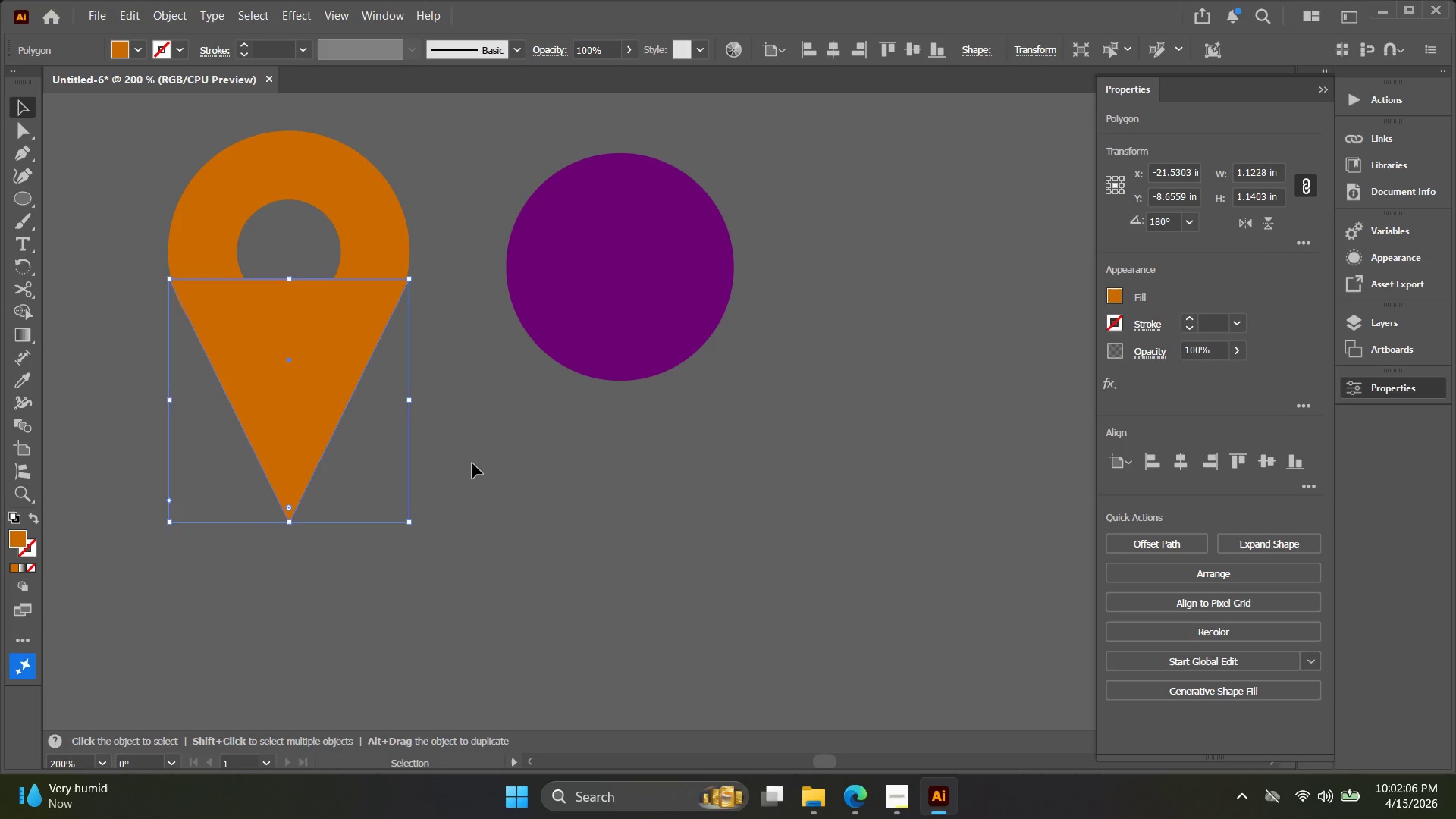 
left_click_drag(start_coordinate=[472, 463], to_coordinate=[469, 462])
 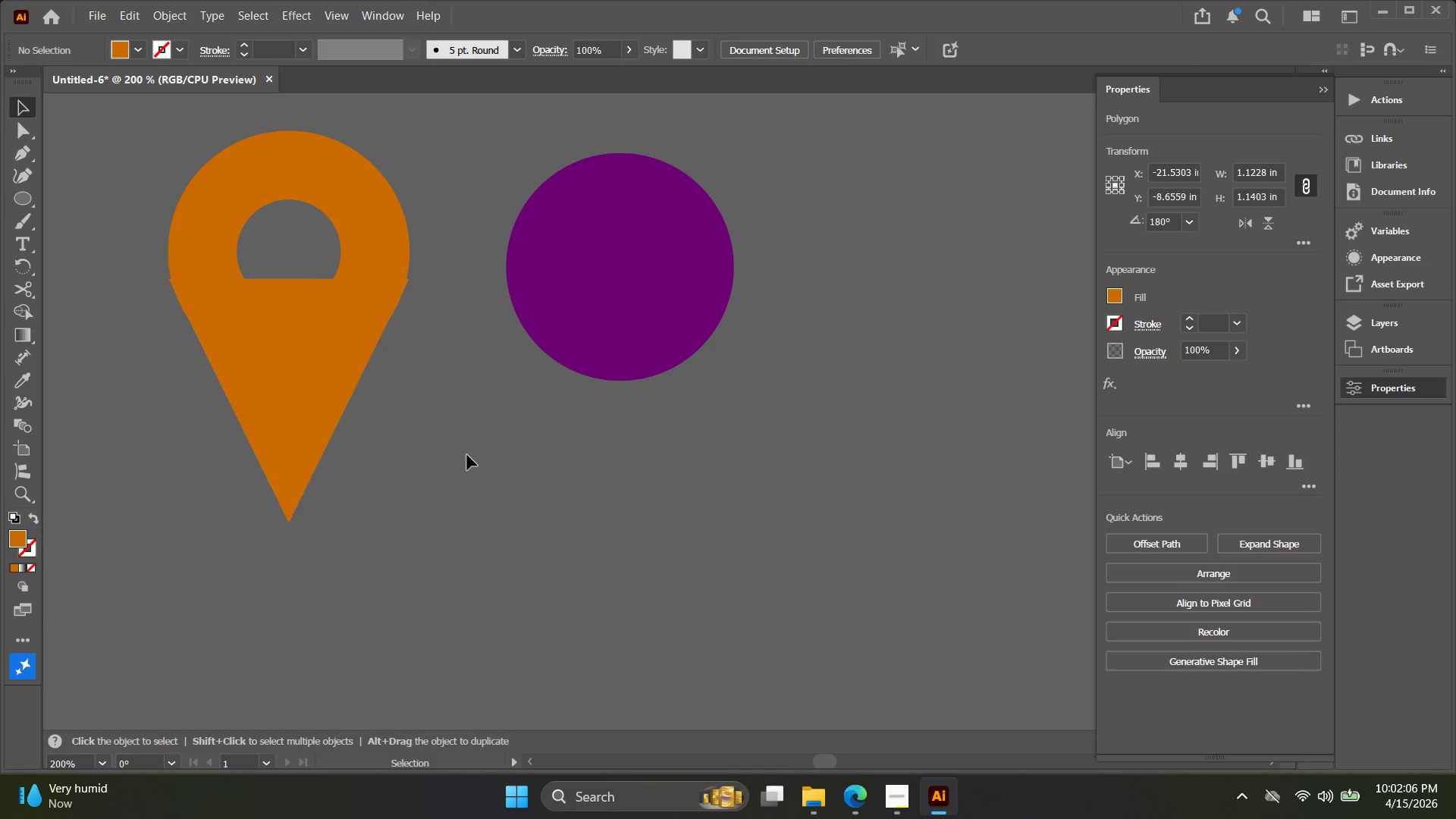 
left_click_drag(start_coordinate=[462, 451], to_coordinate=[205, 271])
 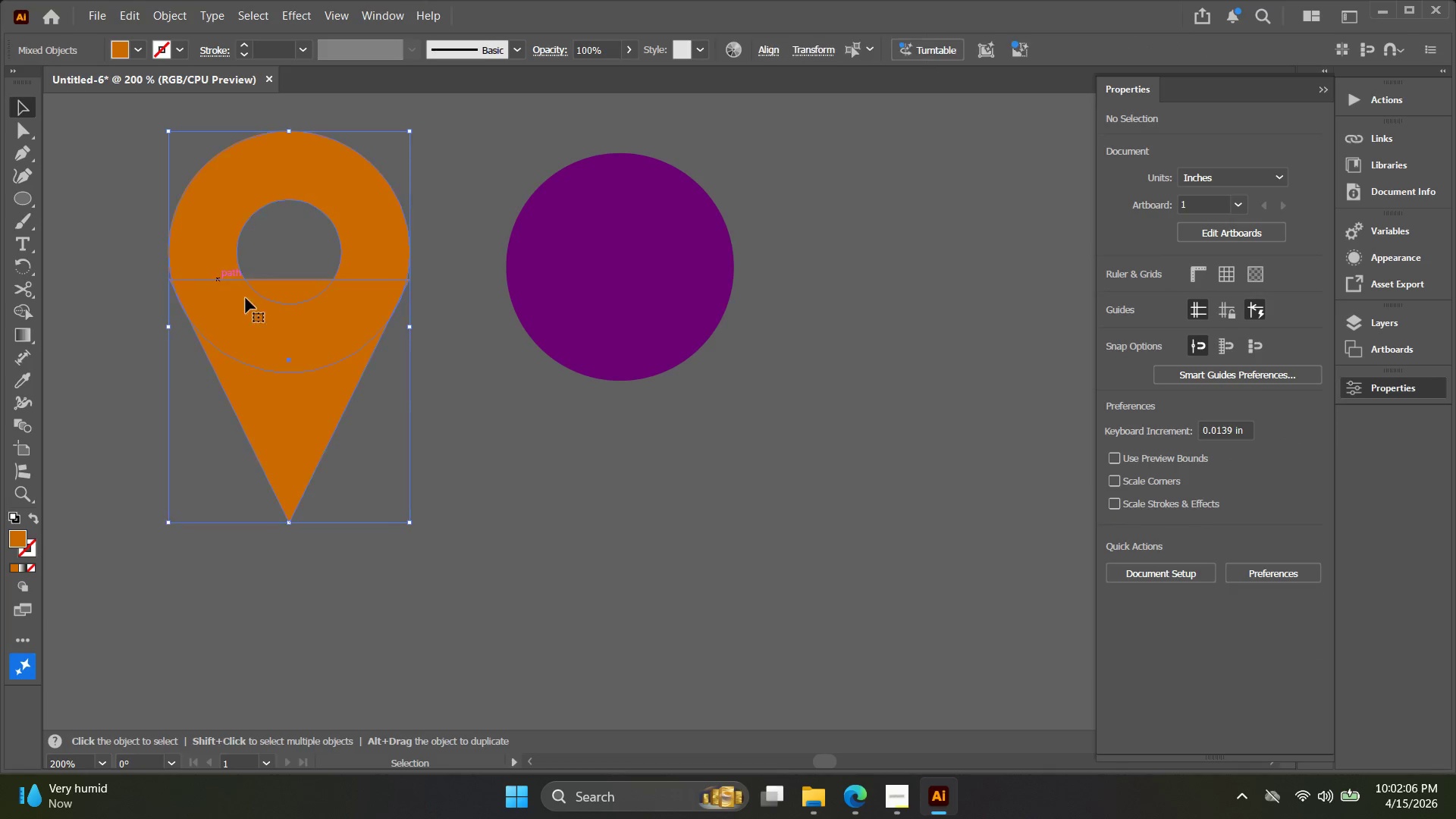 
key(Alt+AltLeft)
 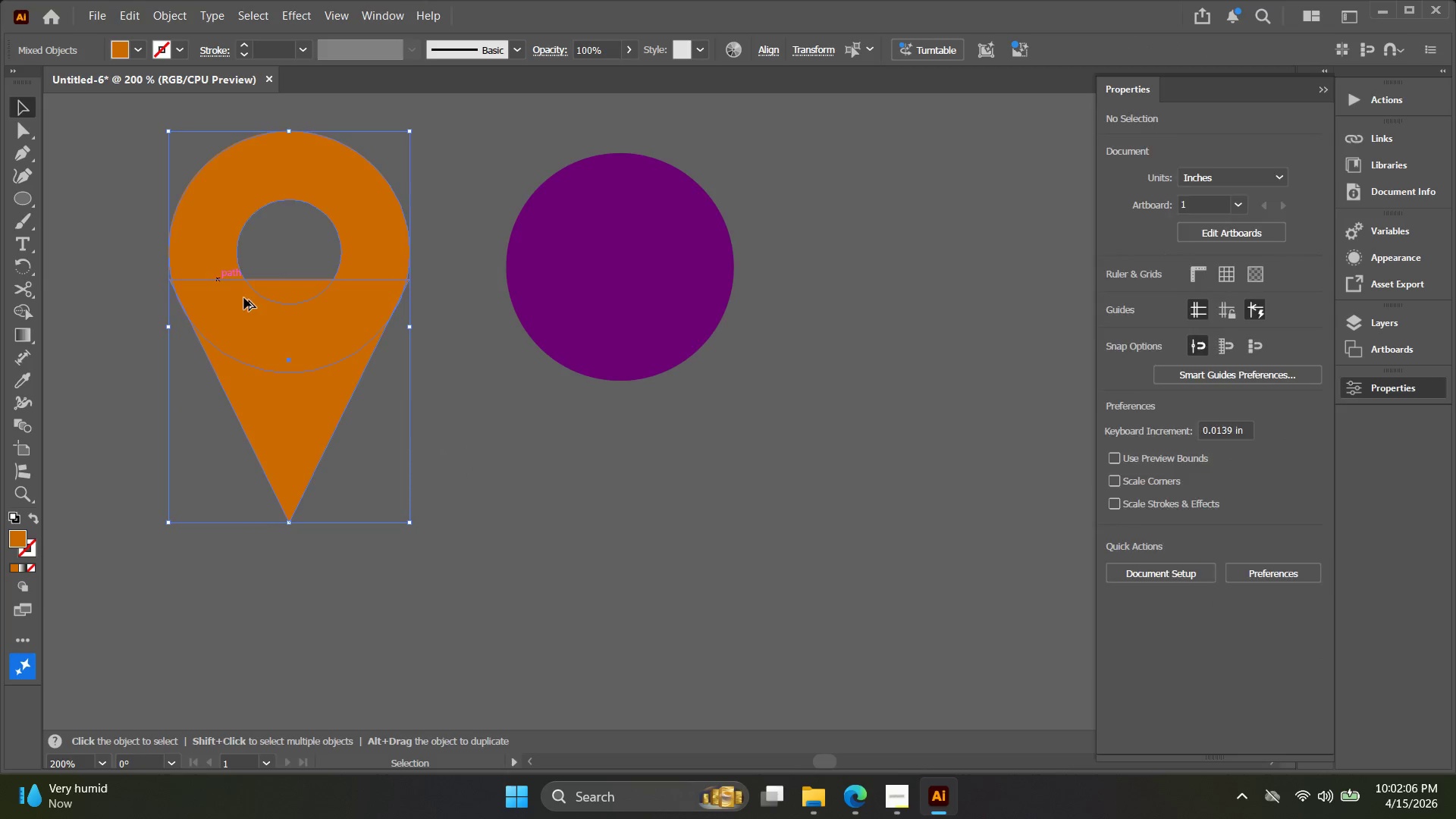 
hold_key(key=Space, duration=0.38)
 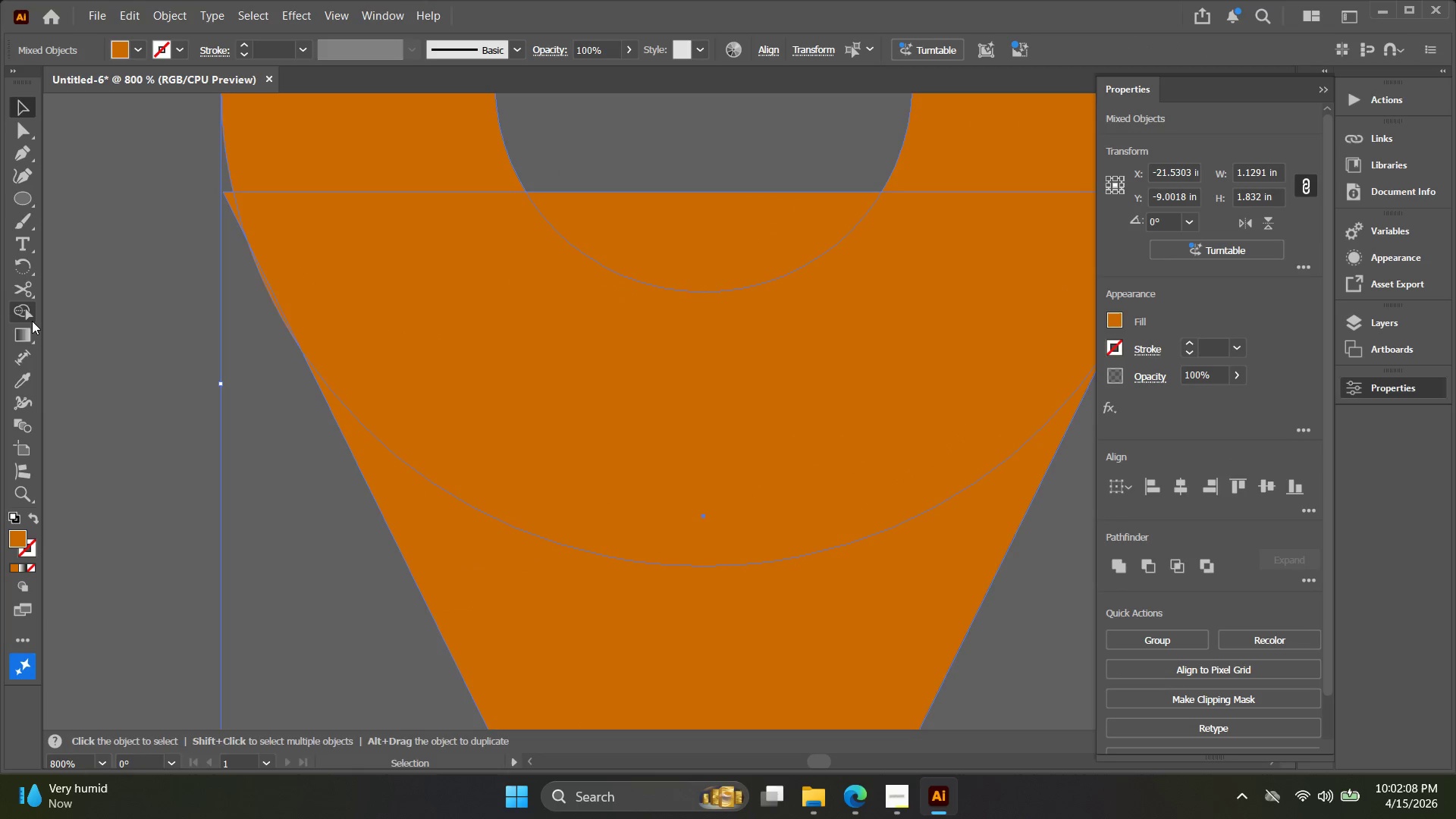 
left_click_drag(start_coordinate=[232, 293], to_coordinate=[500, 250])
 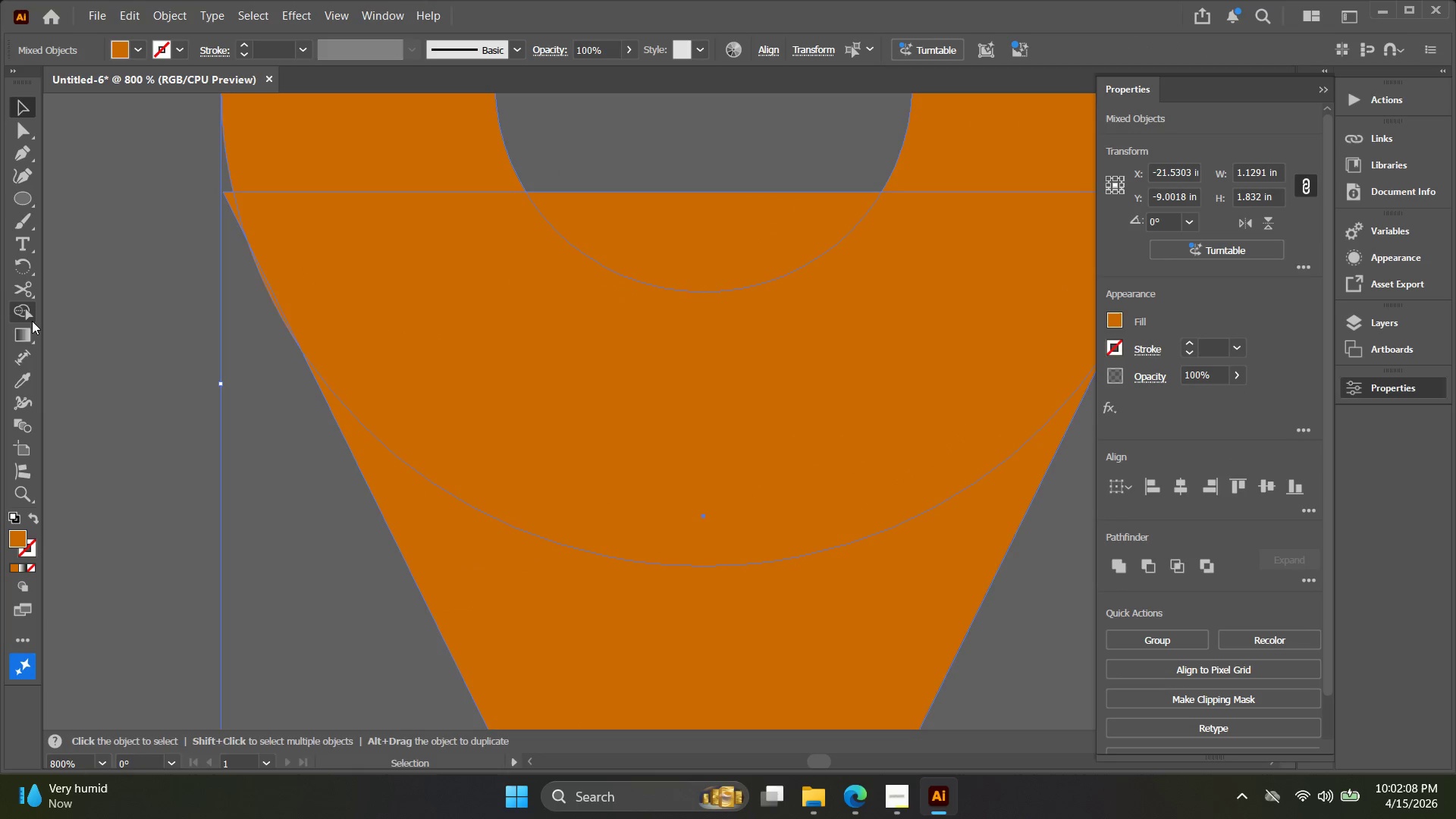 
scroll: coordinate [240, 295], scroll_direction: up, amount: 4.0
 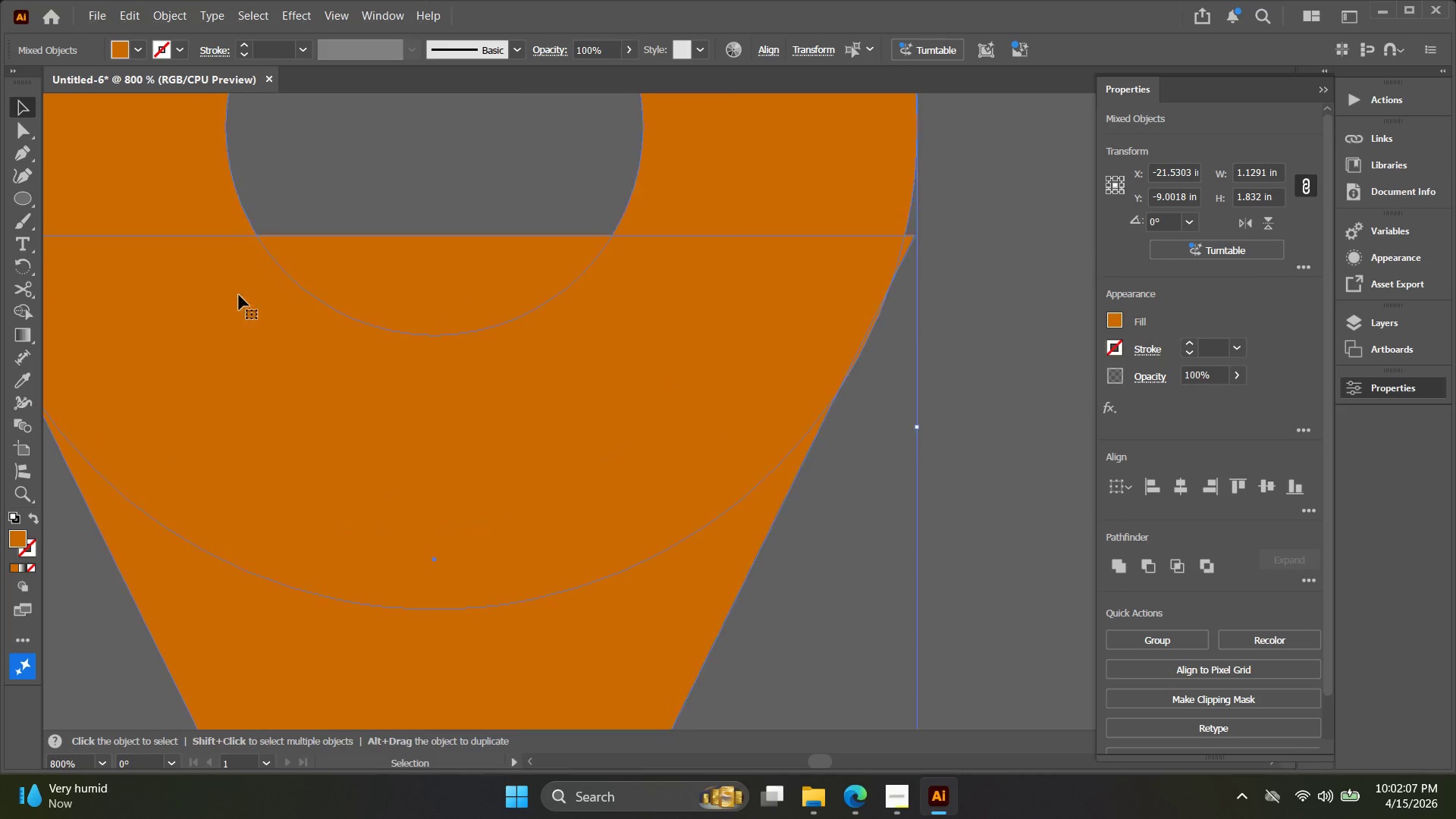 
left_click([32, 321])
 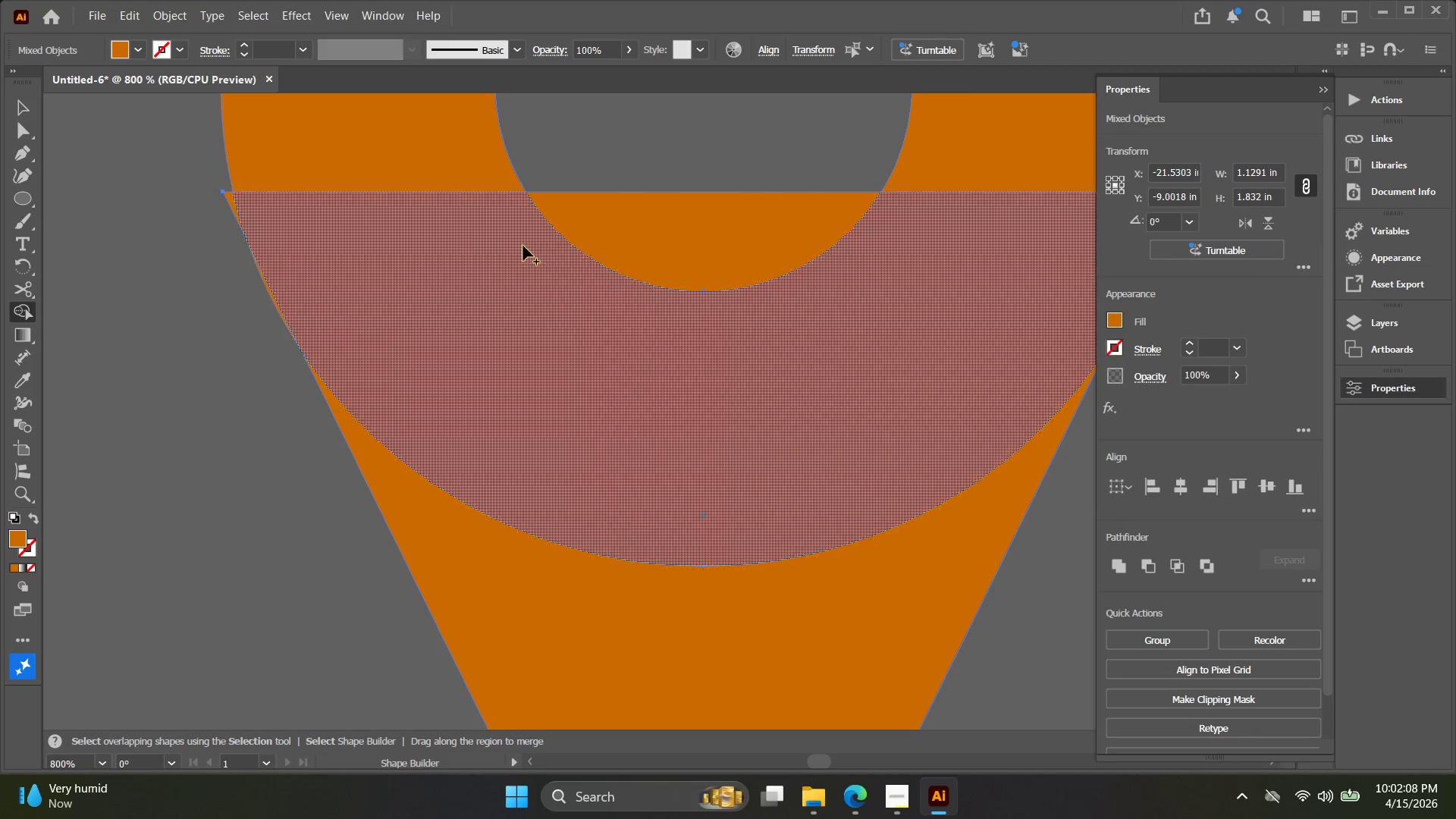 
hold_key(key=AltLeft, duration=2.08)
left_click([672, 231])
 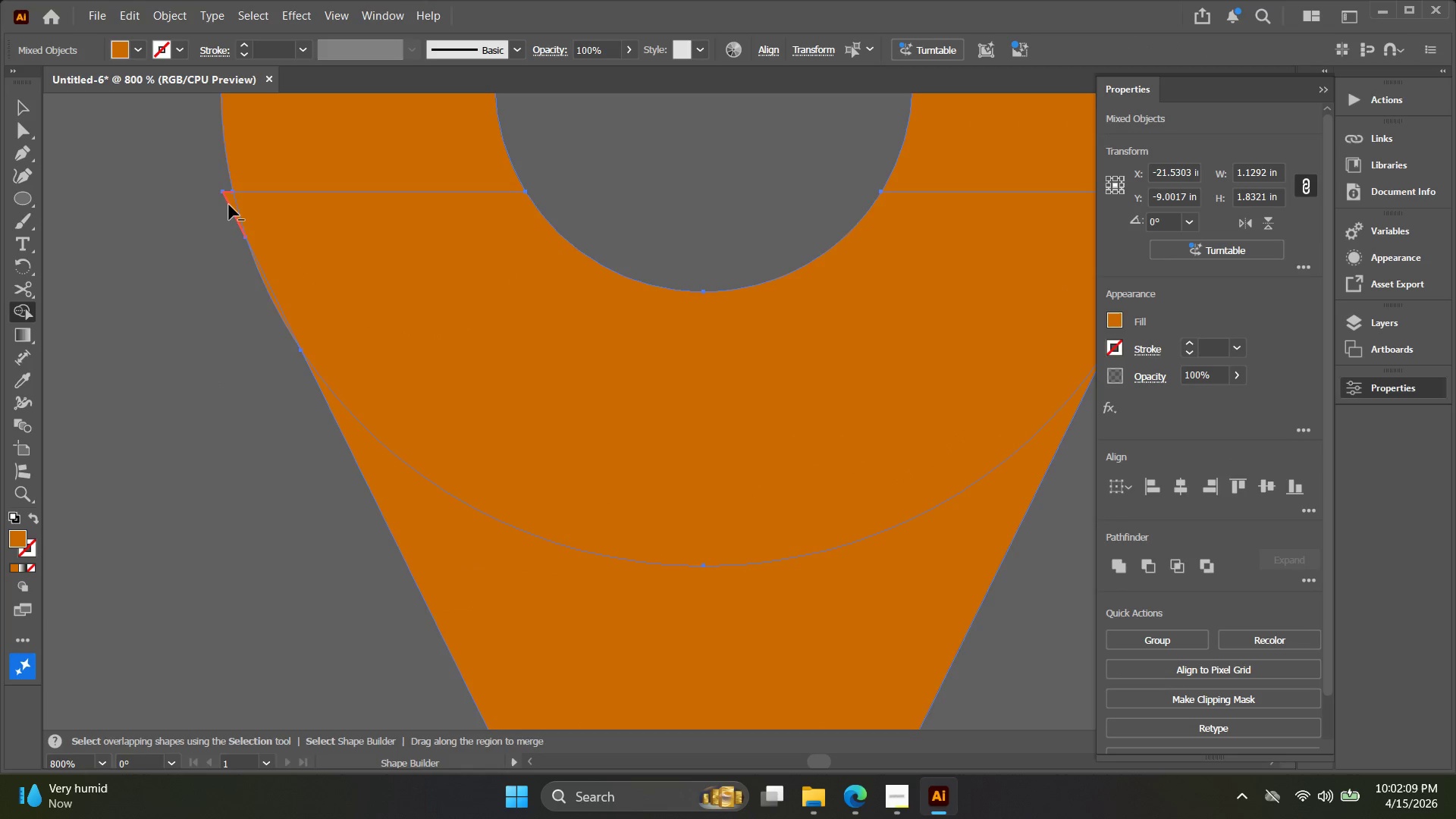 
left_click([231, 203])
 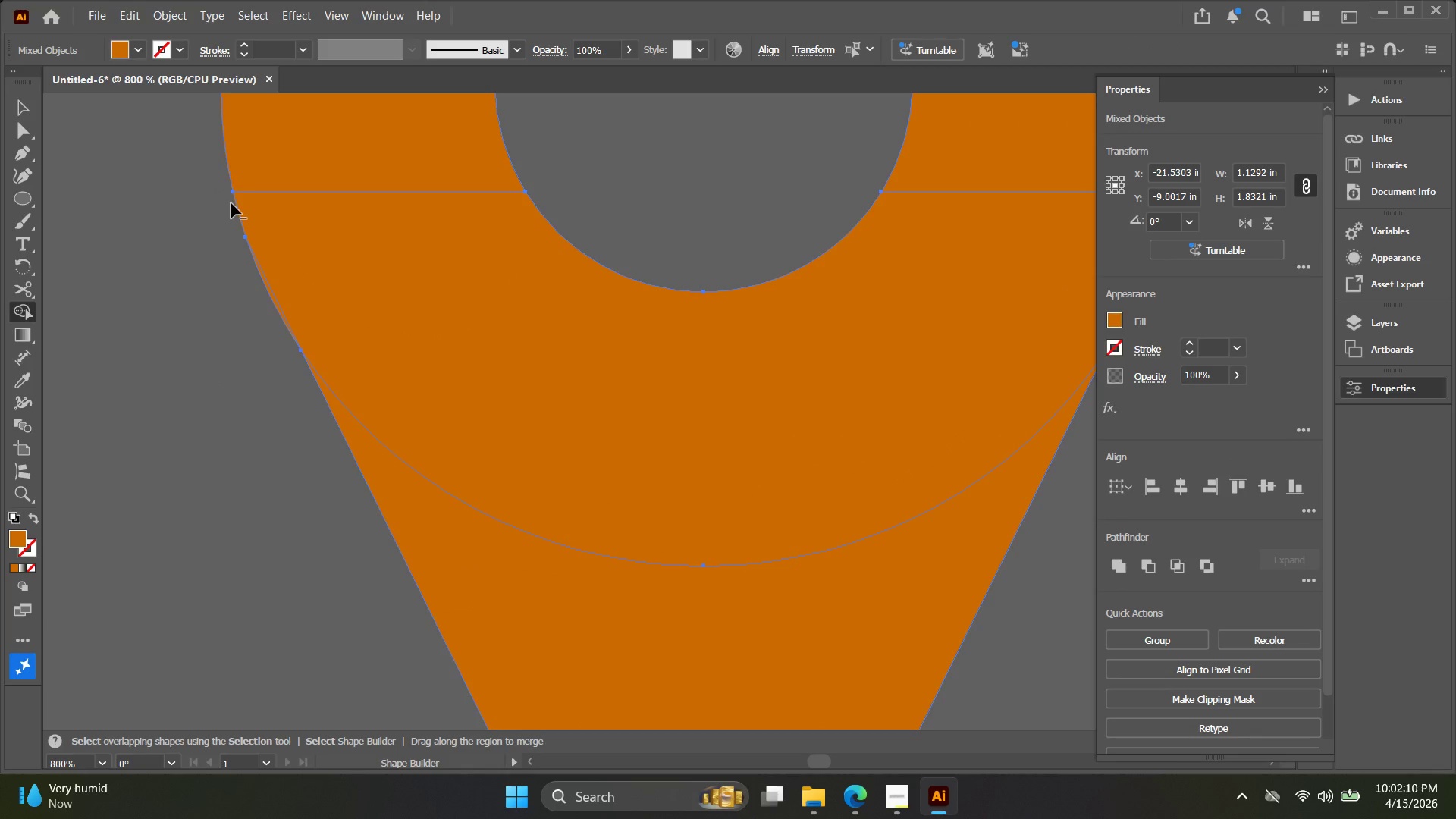 
key(Space)
 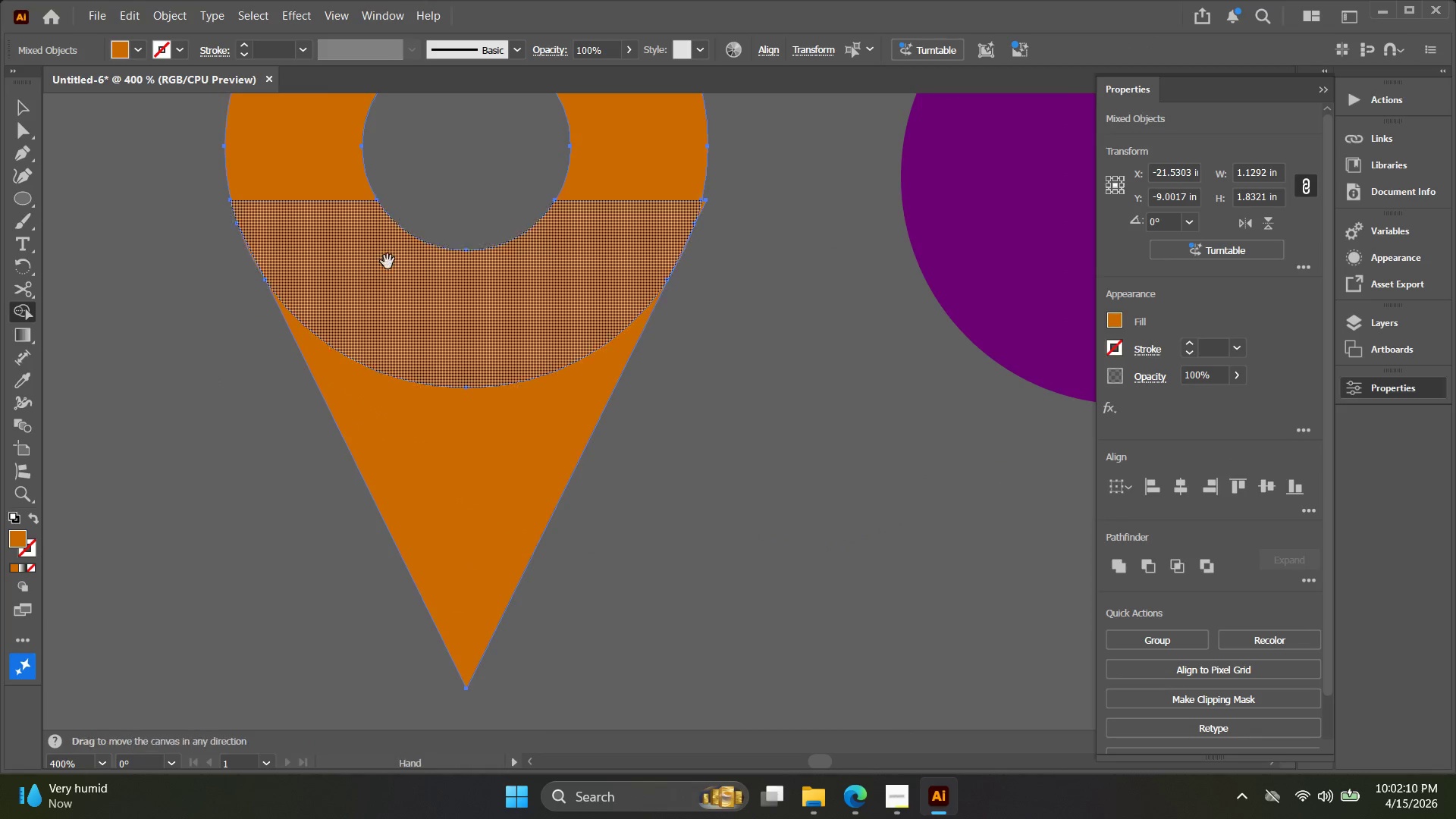 
left_click_drag(start_coordinate=[384, 261], to_coordinate=[285, 260])
 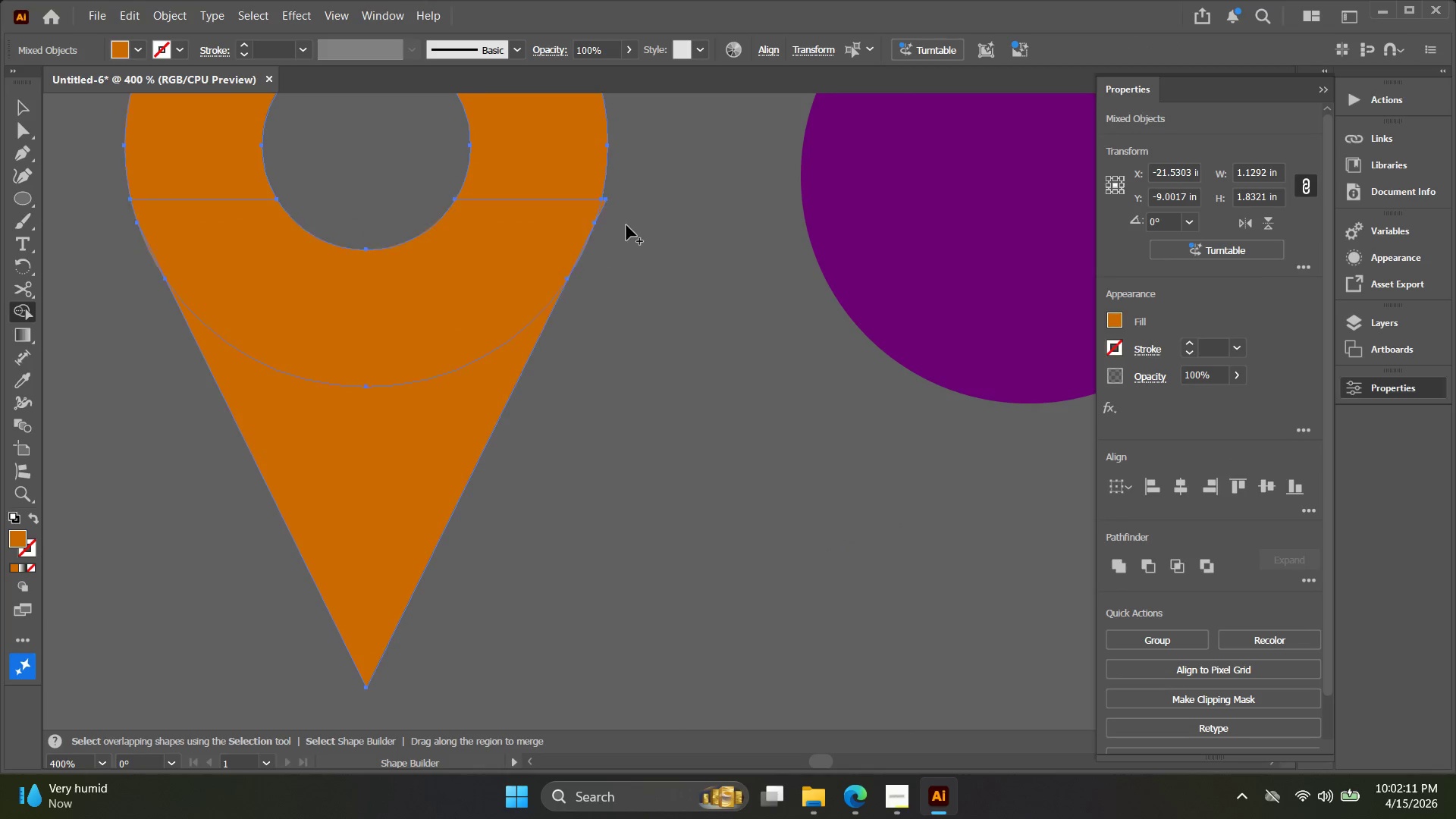 
scroll: coordinate [231, 206], scroll_direction: down, amount: 2.0
 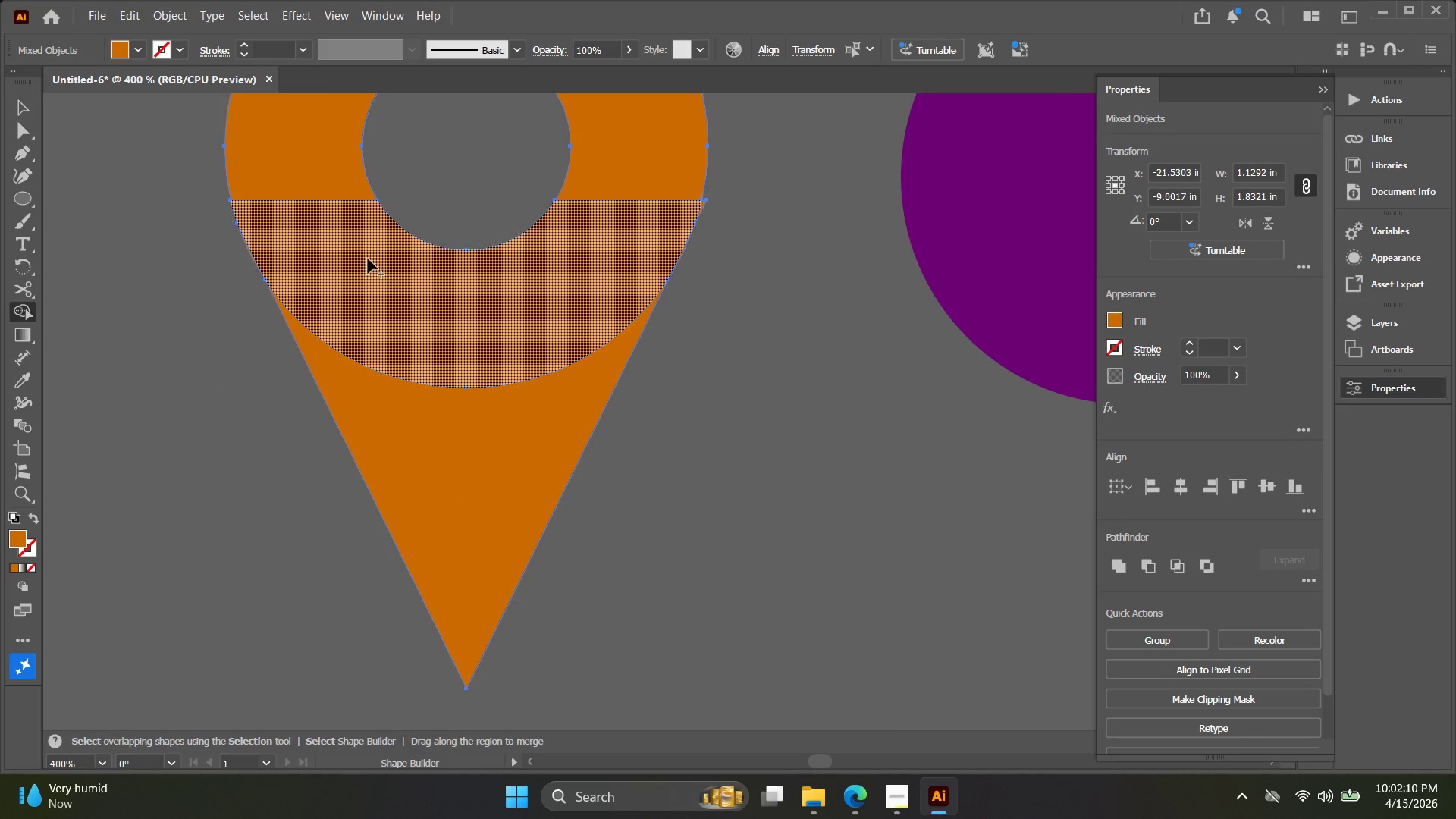 
hold_key(key=AltLeft, duration=1.39)
scroll: coordinate [627, 211], scroll_direction: up, amount: 3.0
 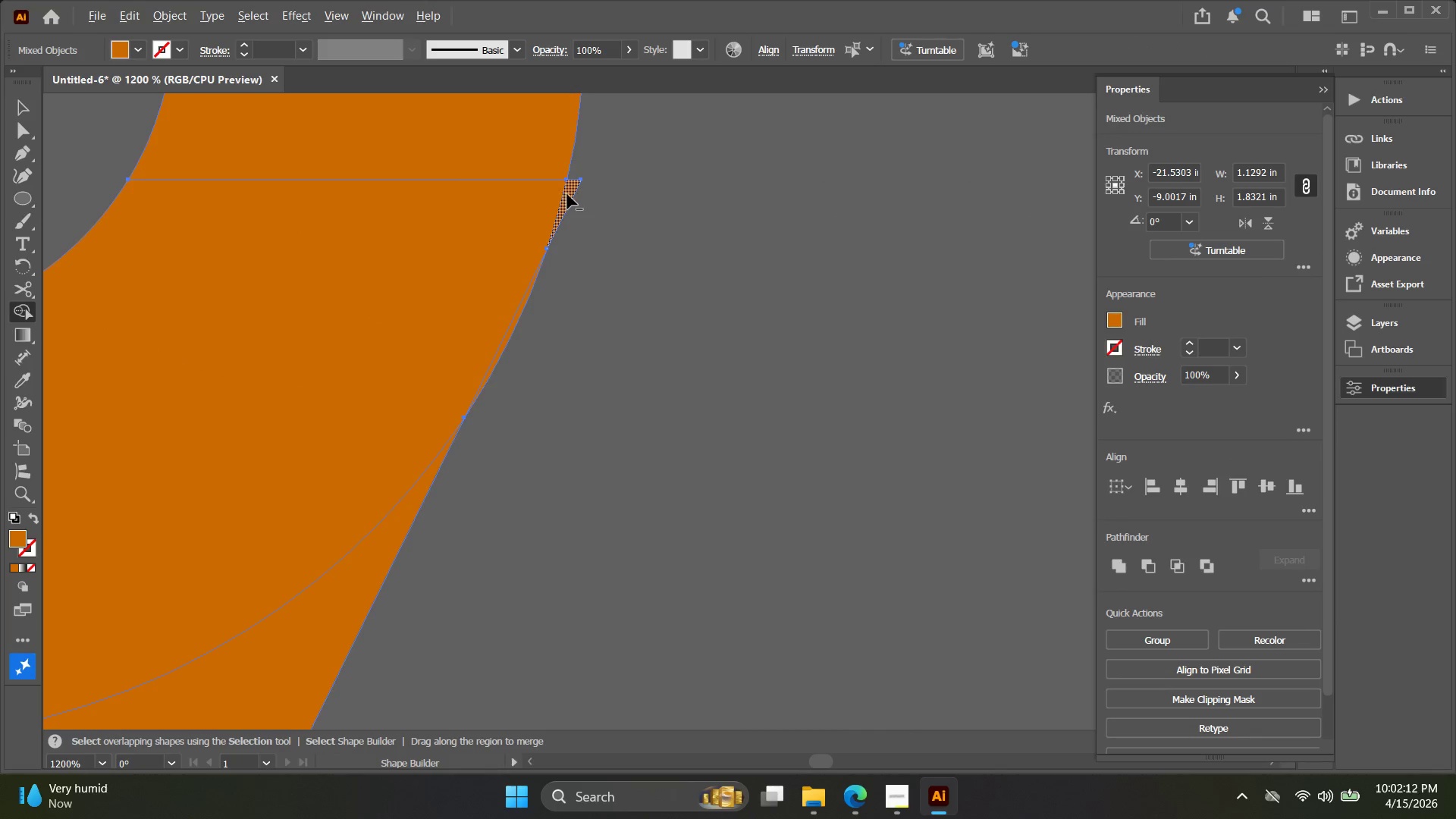 
left_click([573, 195])
 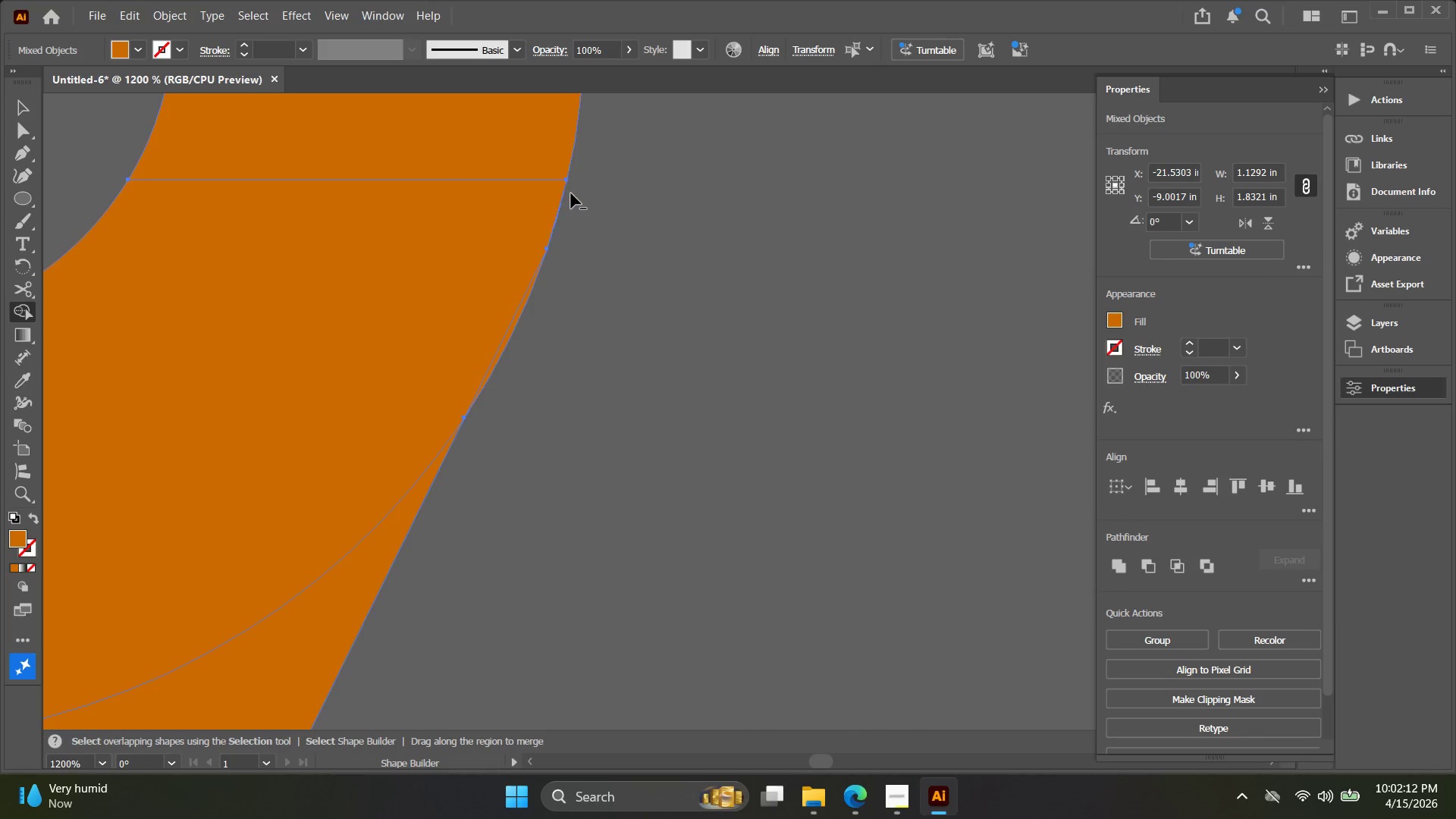 
key(V)
 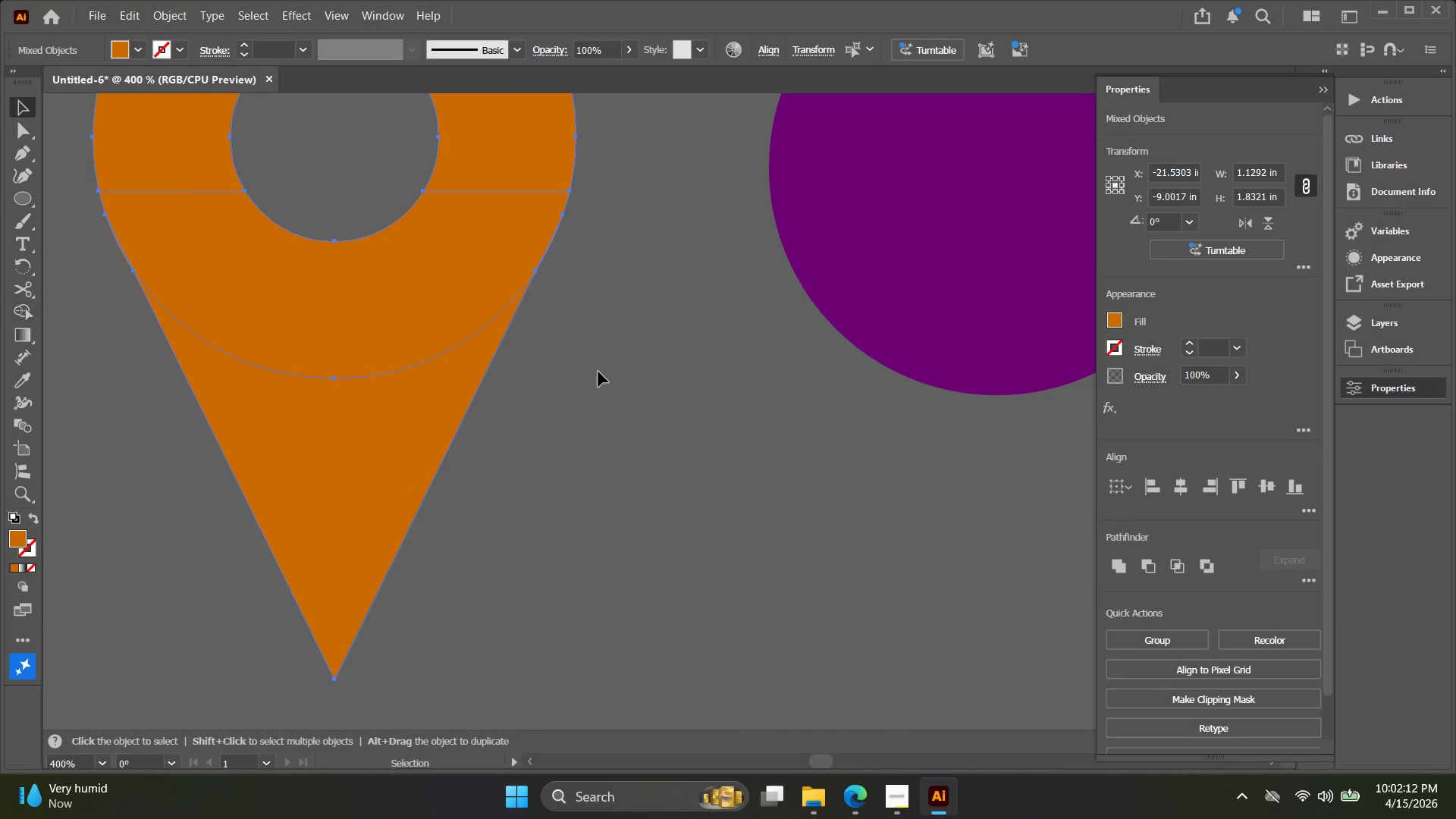 
left_click([601, 379])
 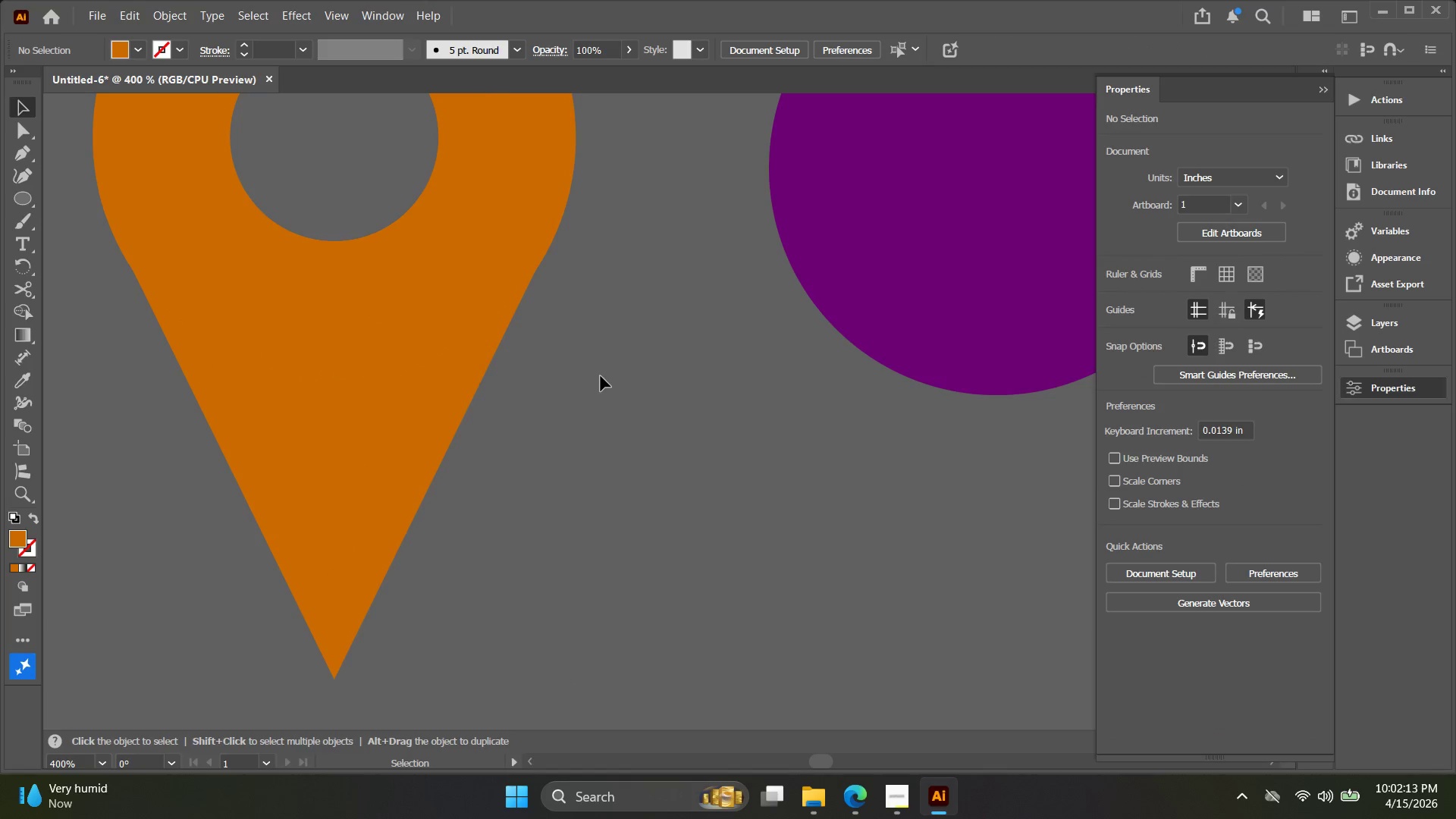 
scroll: coordinate [570, 195], scroll_direction: down, amount: 3.0
 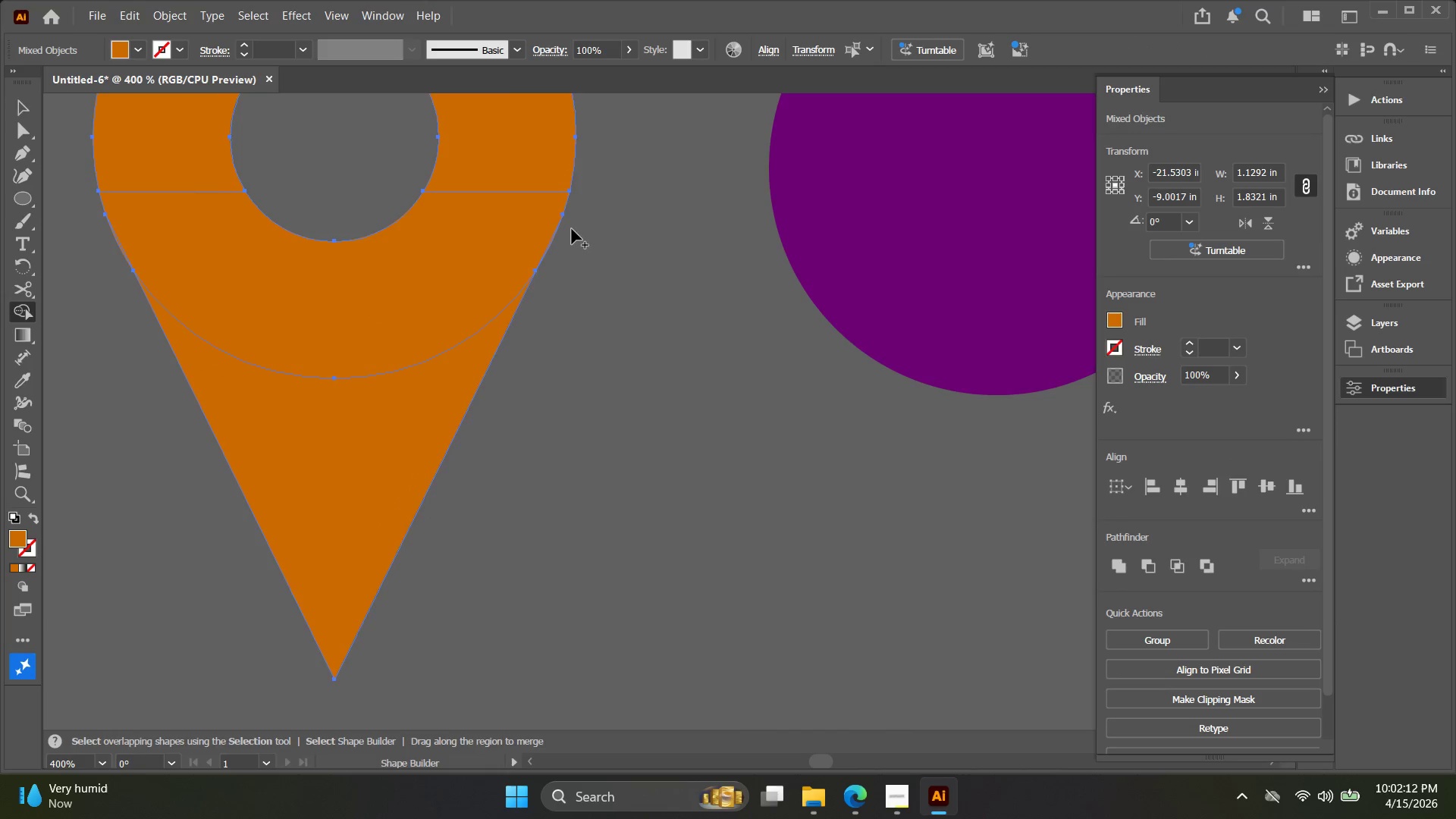 
key(Alt+AltLeft)
 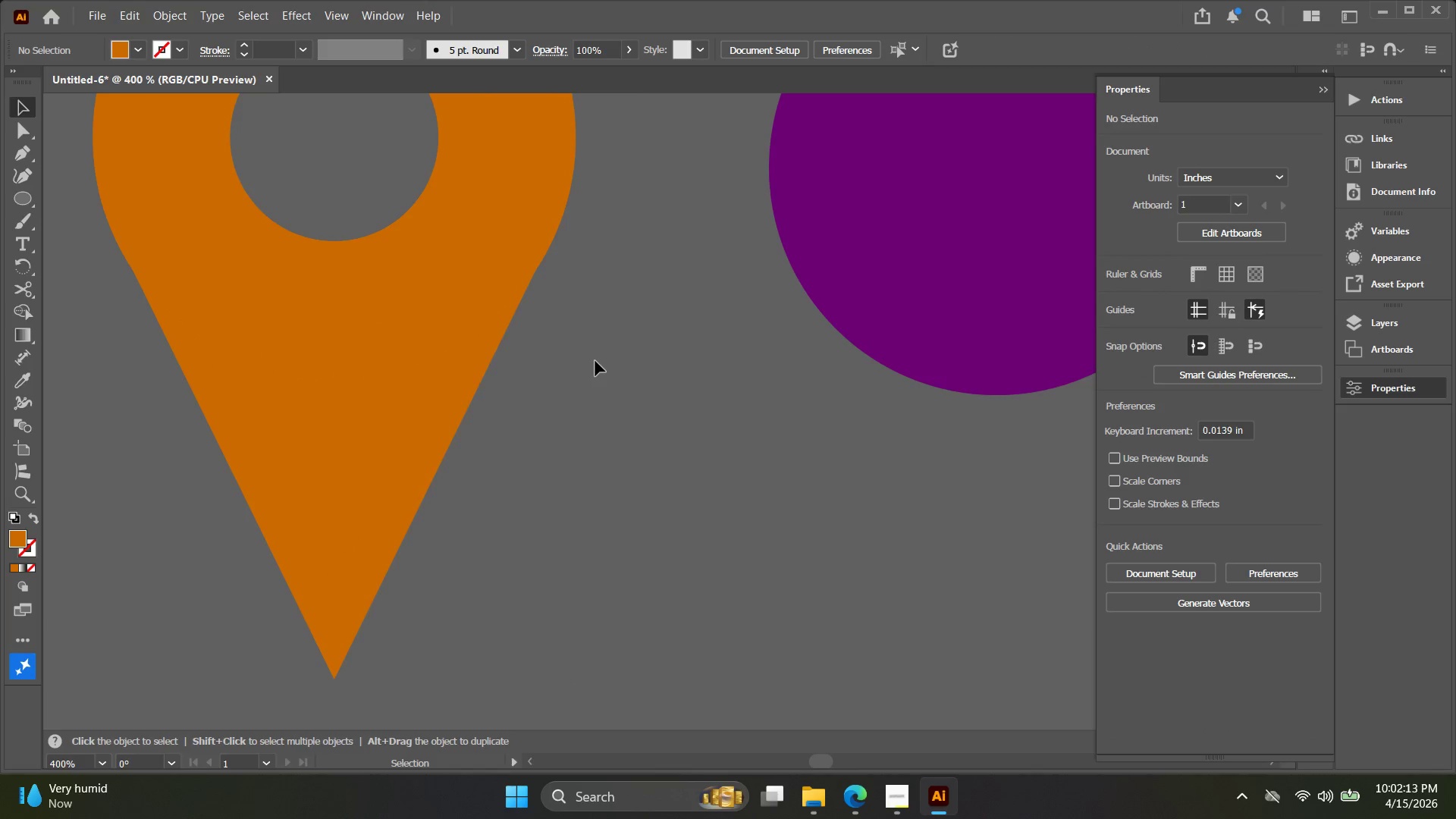 
left_click_drag(start_coordinate=[629, 425], to_coordinate=[312, 210])
 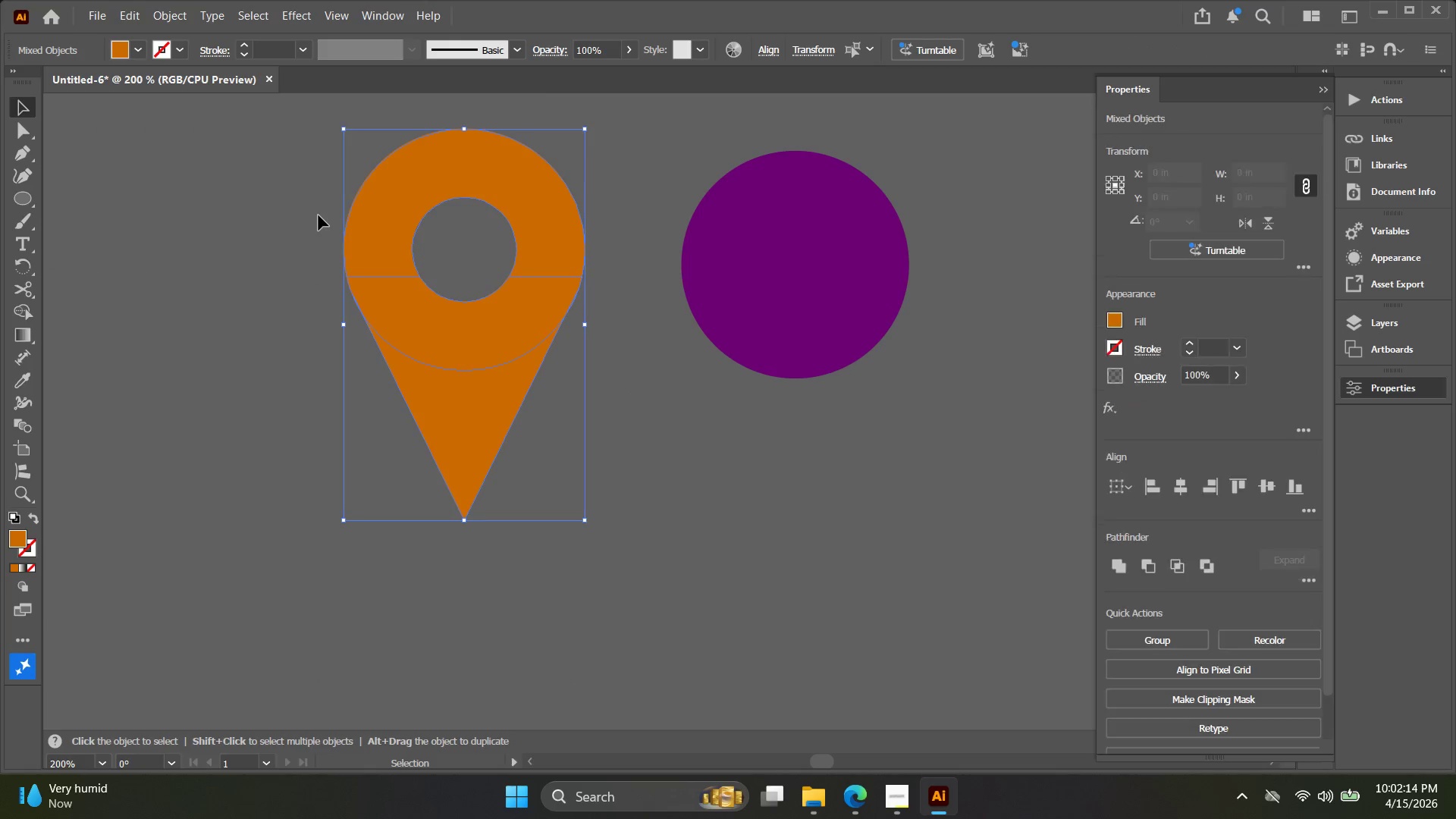 
scroll: coordinate [595, 362], scroll_direction: down, amount: 2.0
 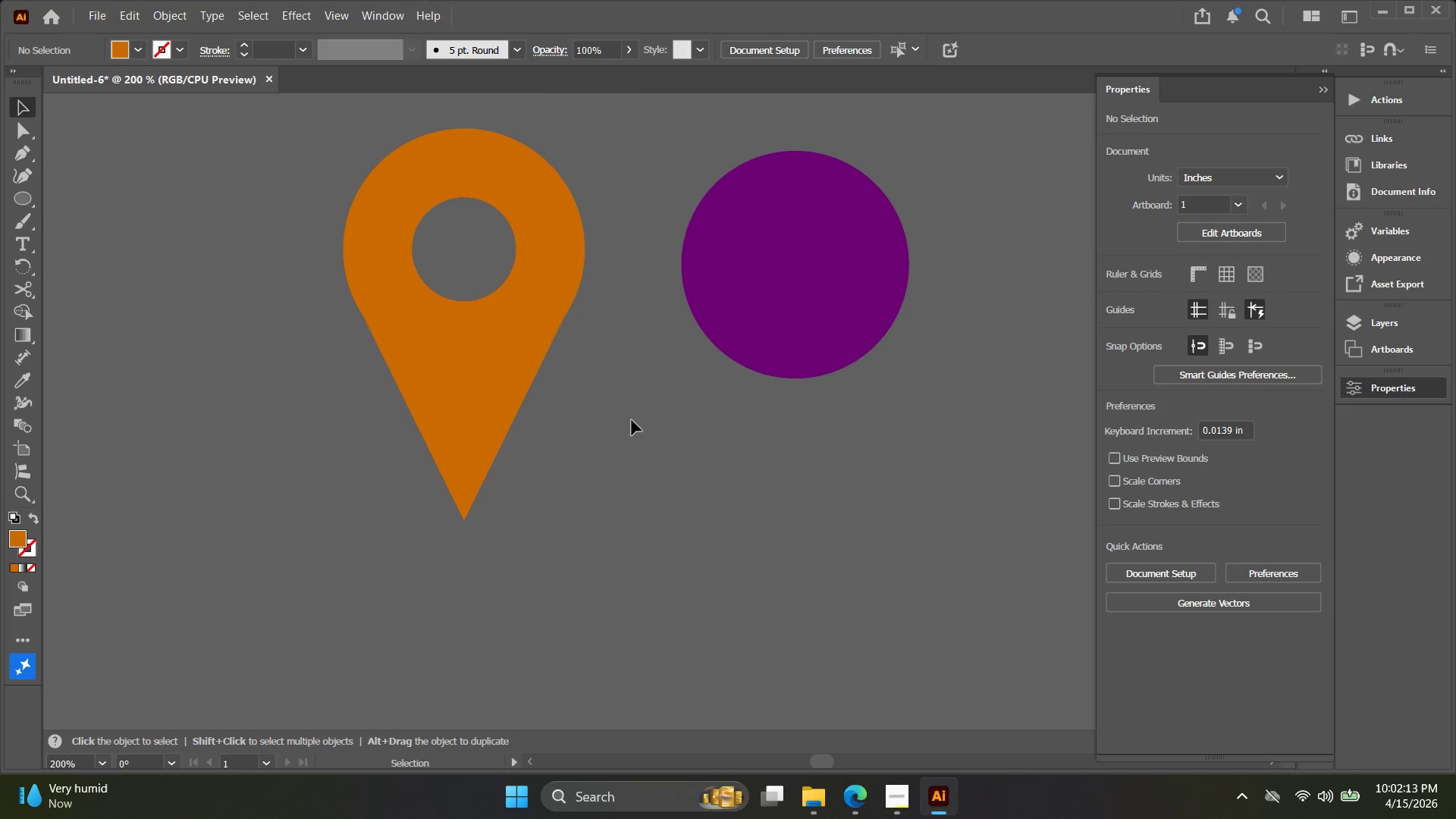 
key(Alt+AltLeft)
 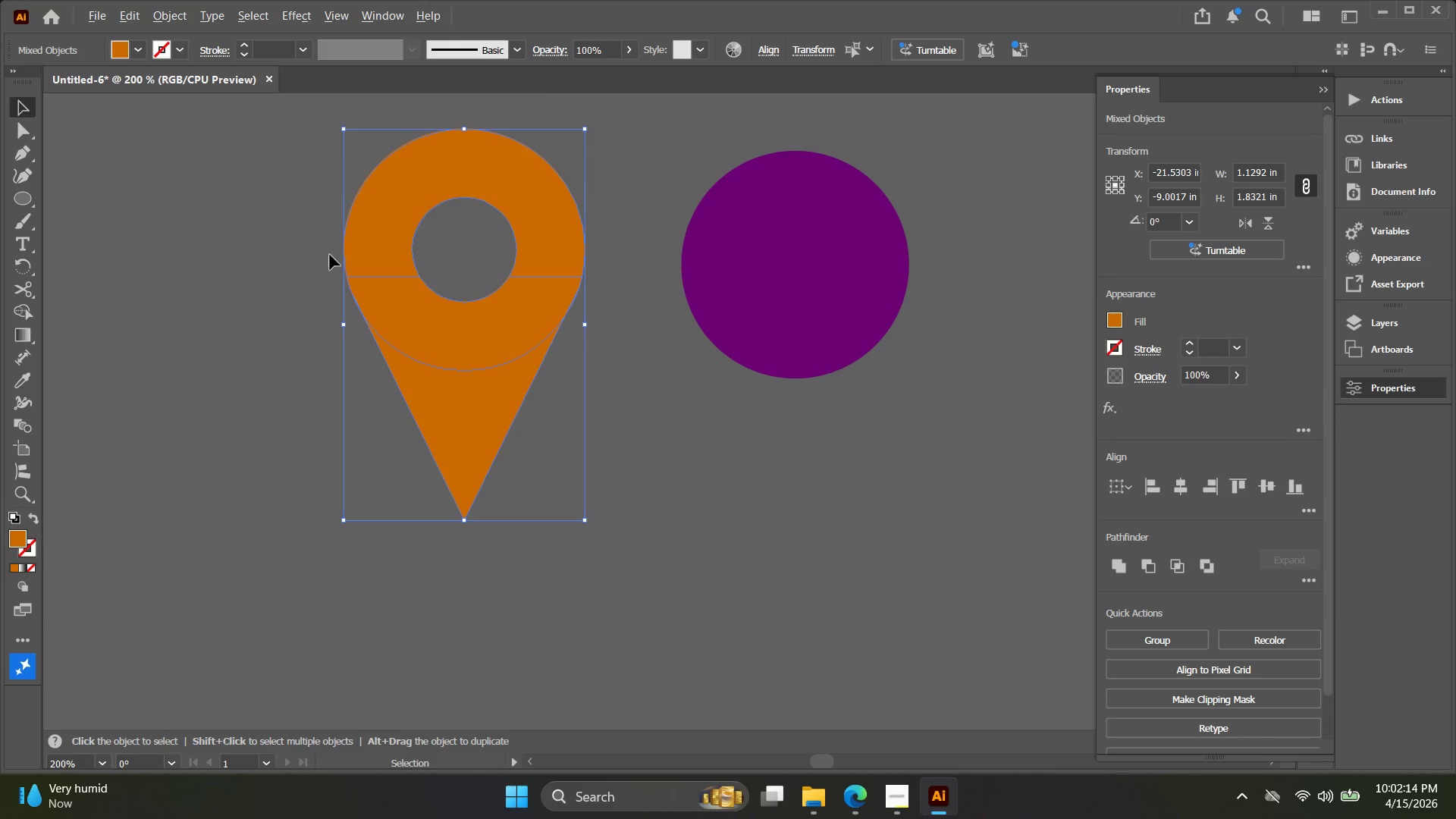 
scroll: coordinate [330, 262], scroll_direction: up, amount: 3.0
 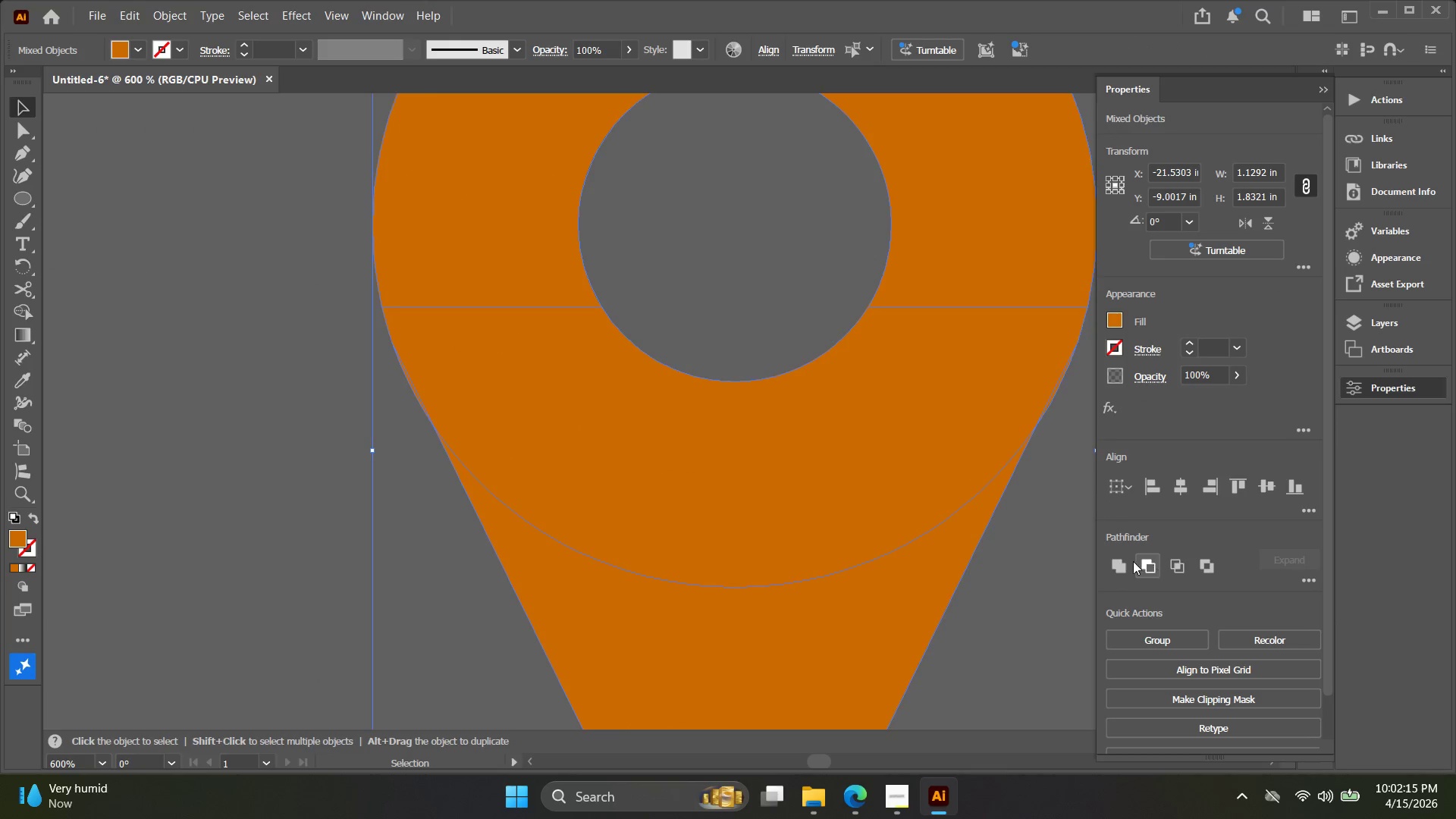 
left_click([1123, 560])
 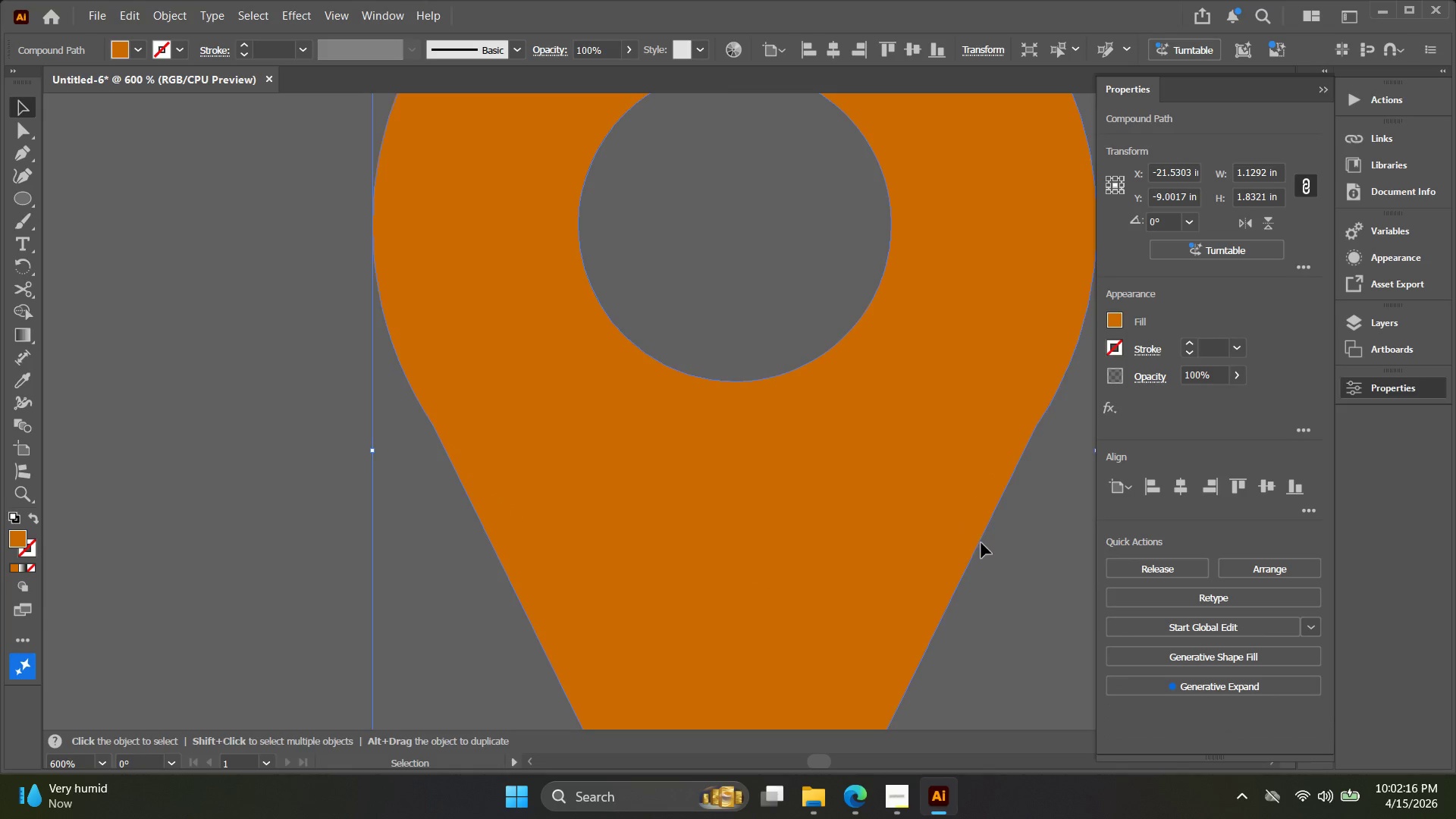 
hold_key(key=Space, duration=0.34)
 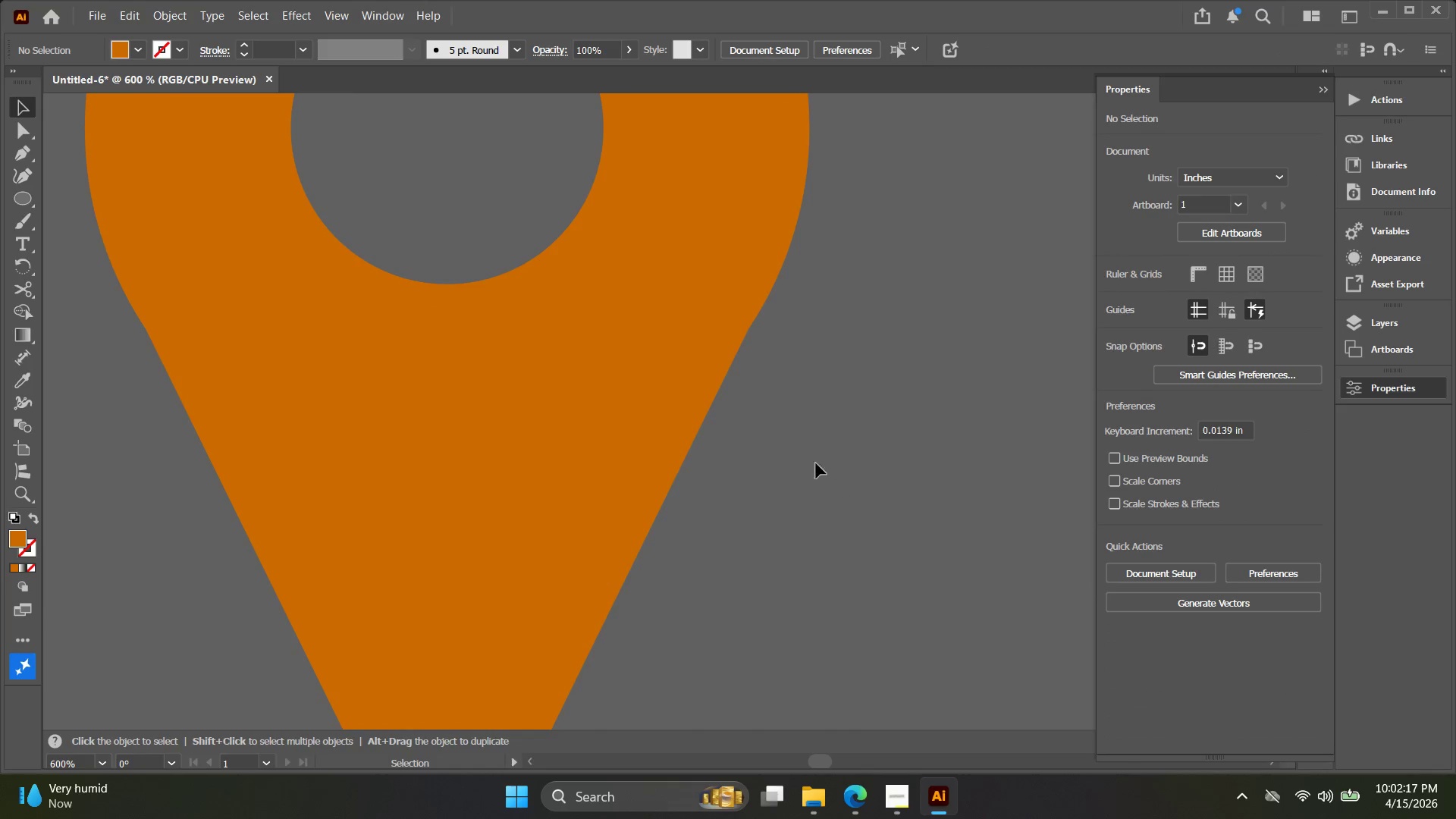 
left_click_drag(start_coordinate=[987, 549], to_coordinate=[699, 452])
 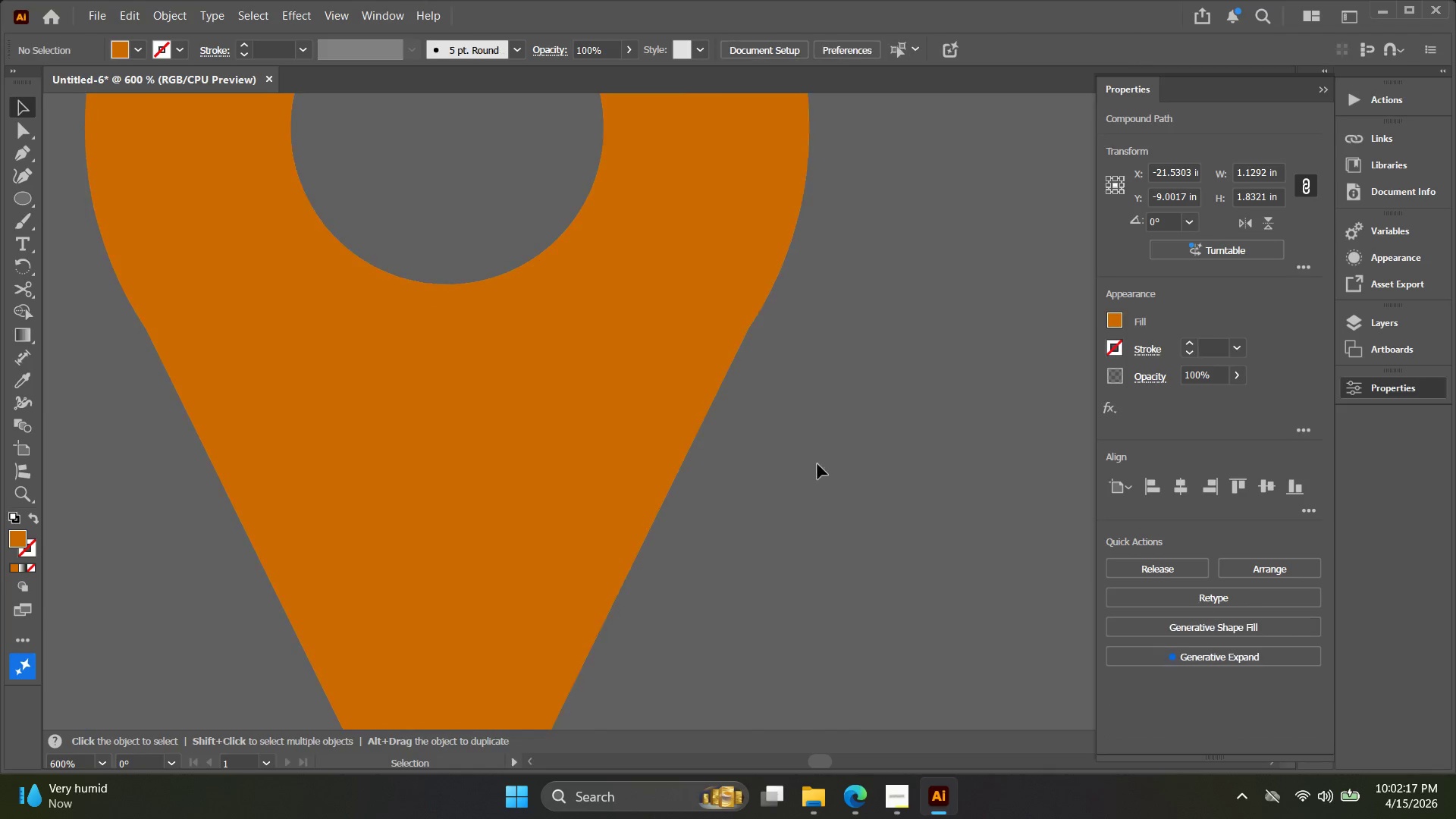 
left_click_drag(start_coordinate=[836, 482], to_coordinate=[630, 325])
 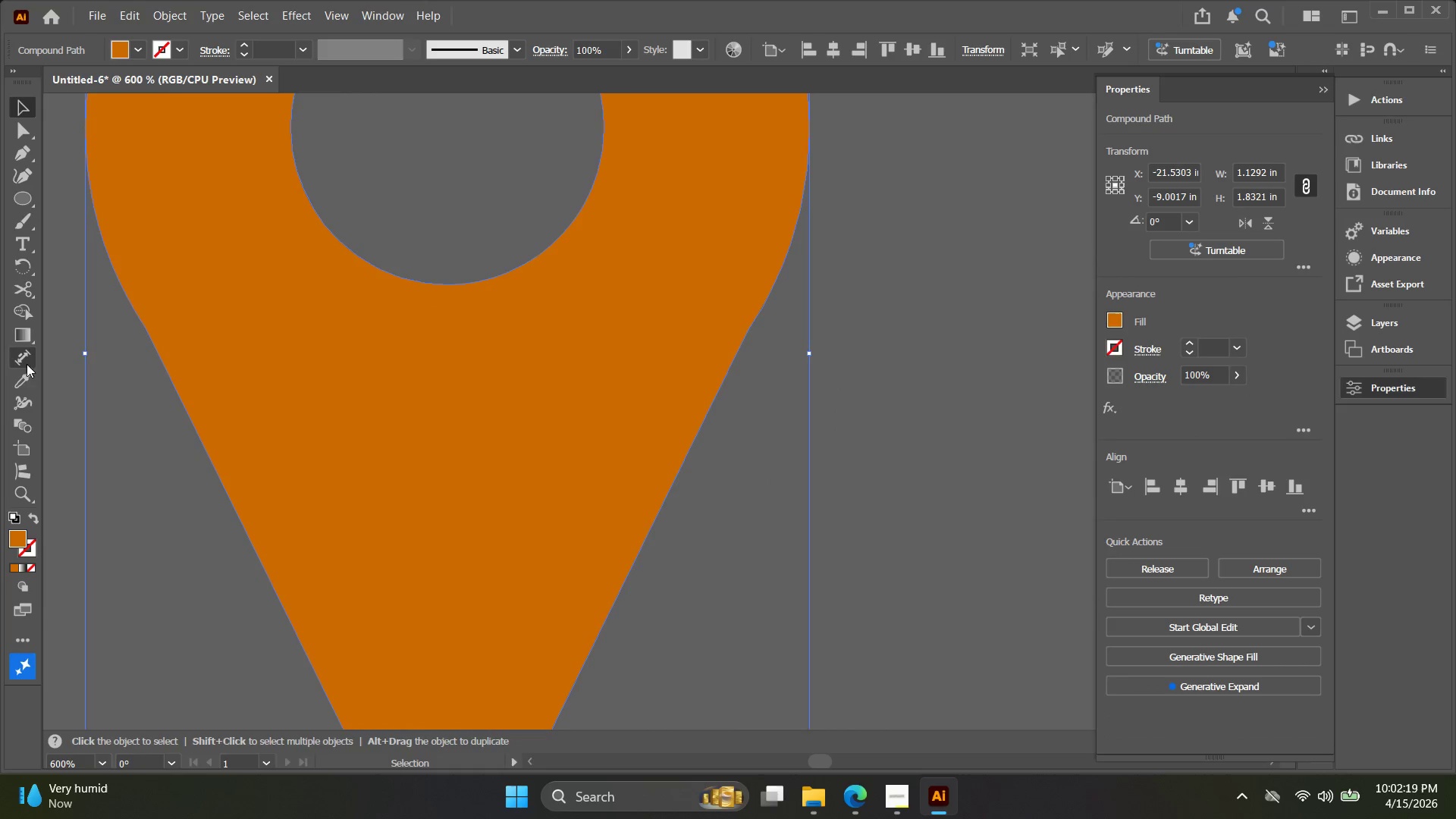 
left_click([798, 450])
 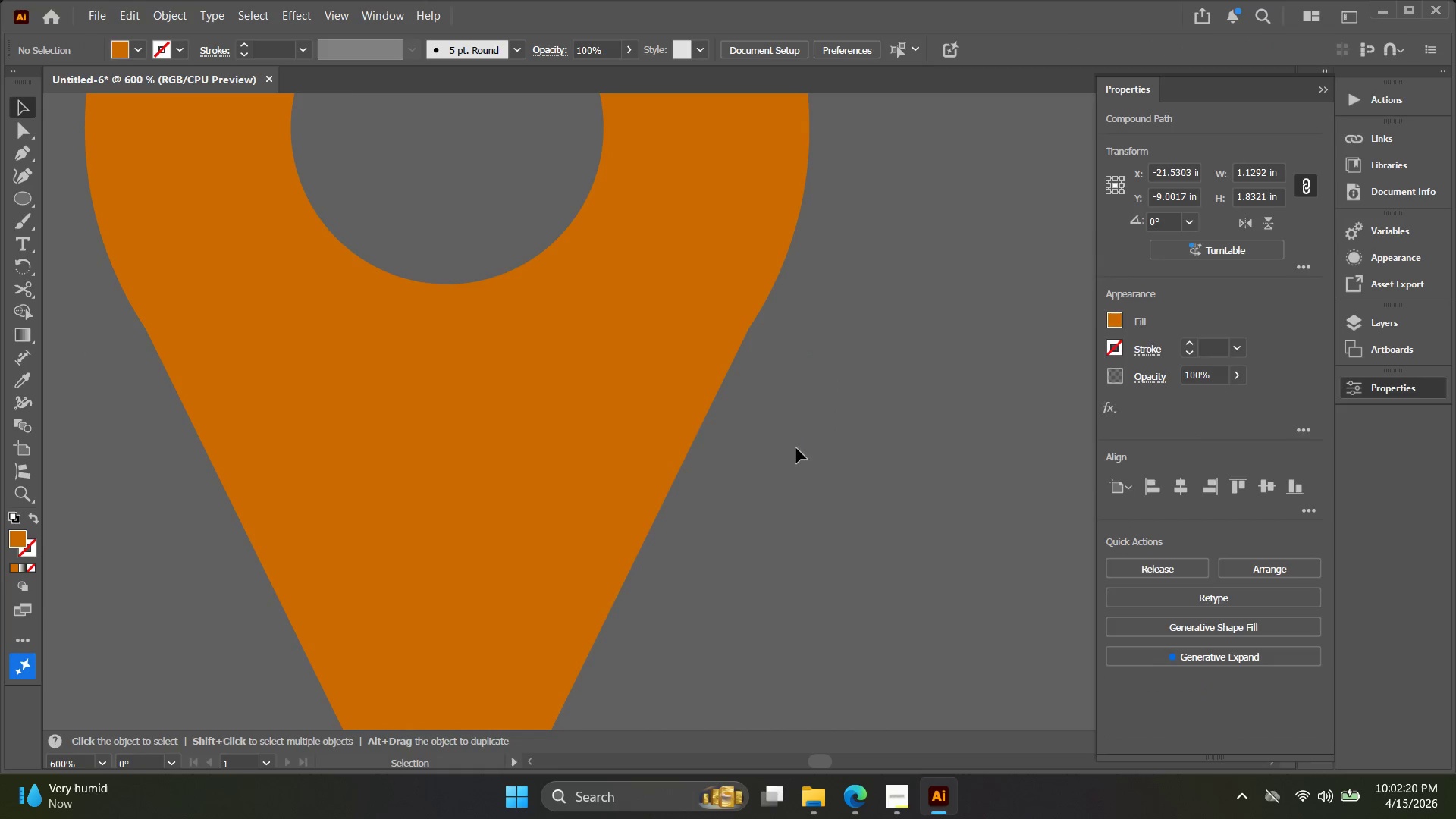 
left_click_drag(start_coordinate=[790, 437], to_coordinate=[676, 325])
 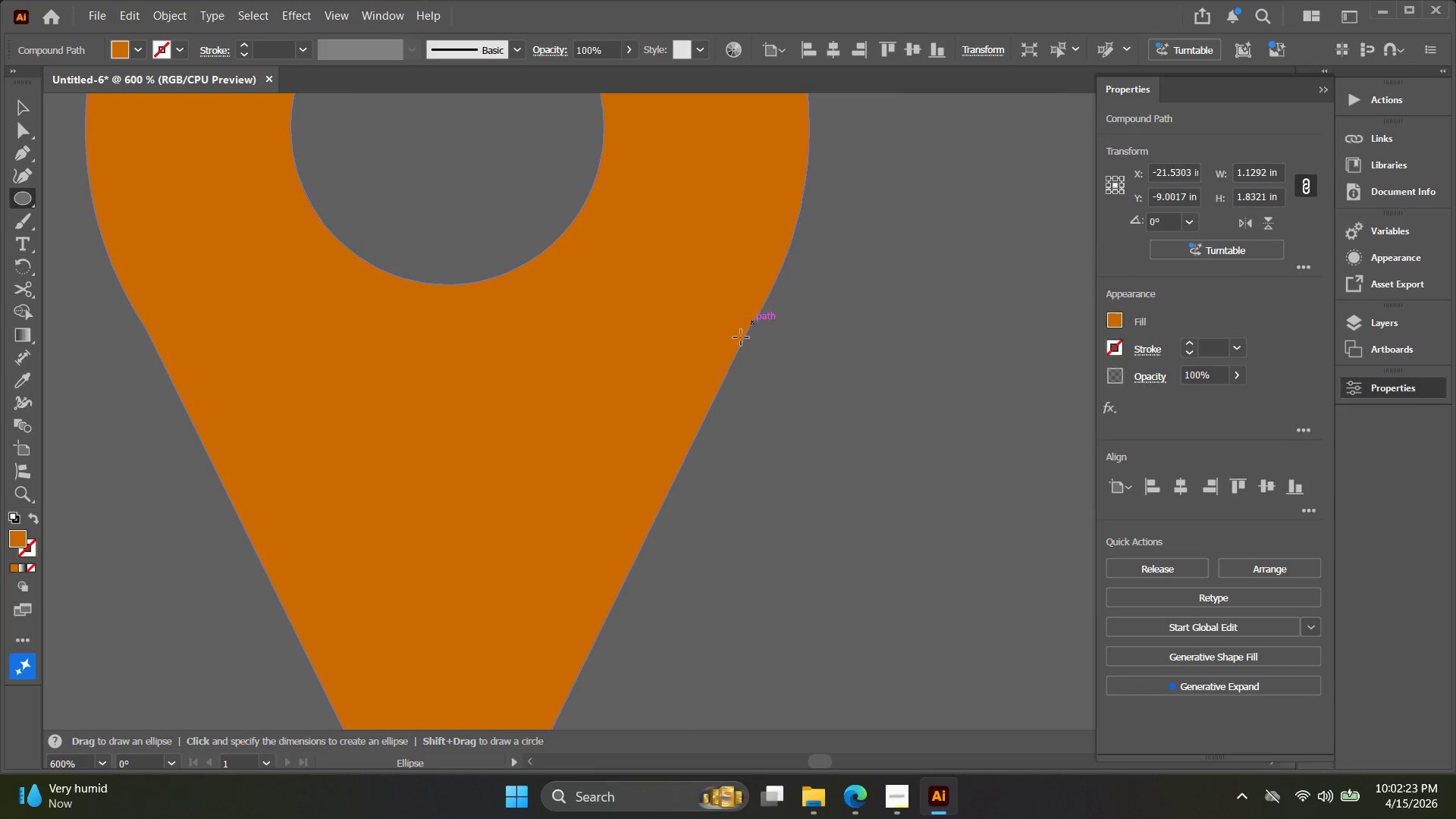 
left_click([704, 422])
 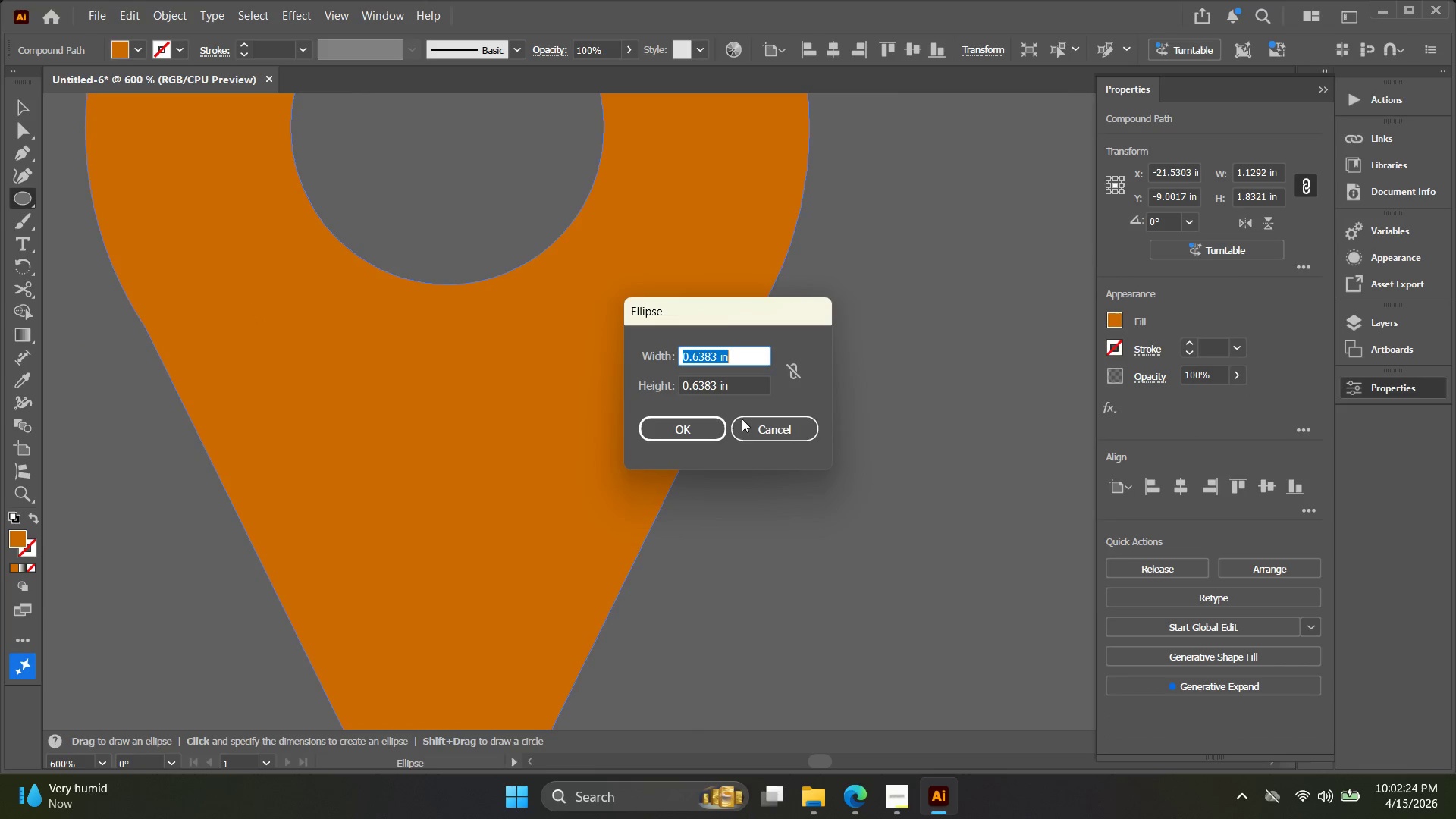 
left_click([761, 428])
 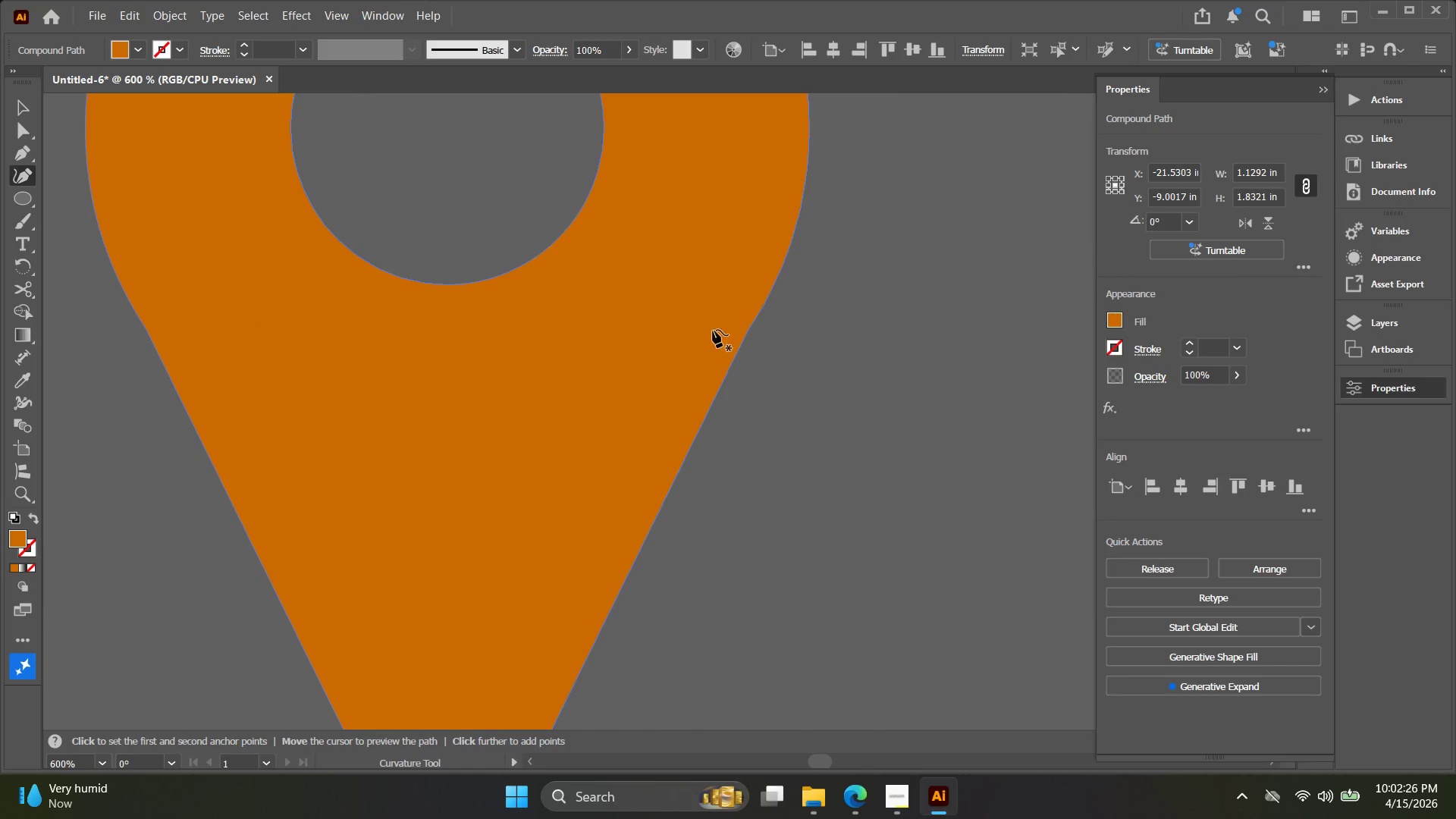 
left_click([752, 324])
 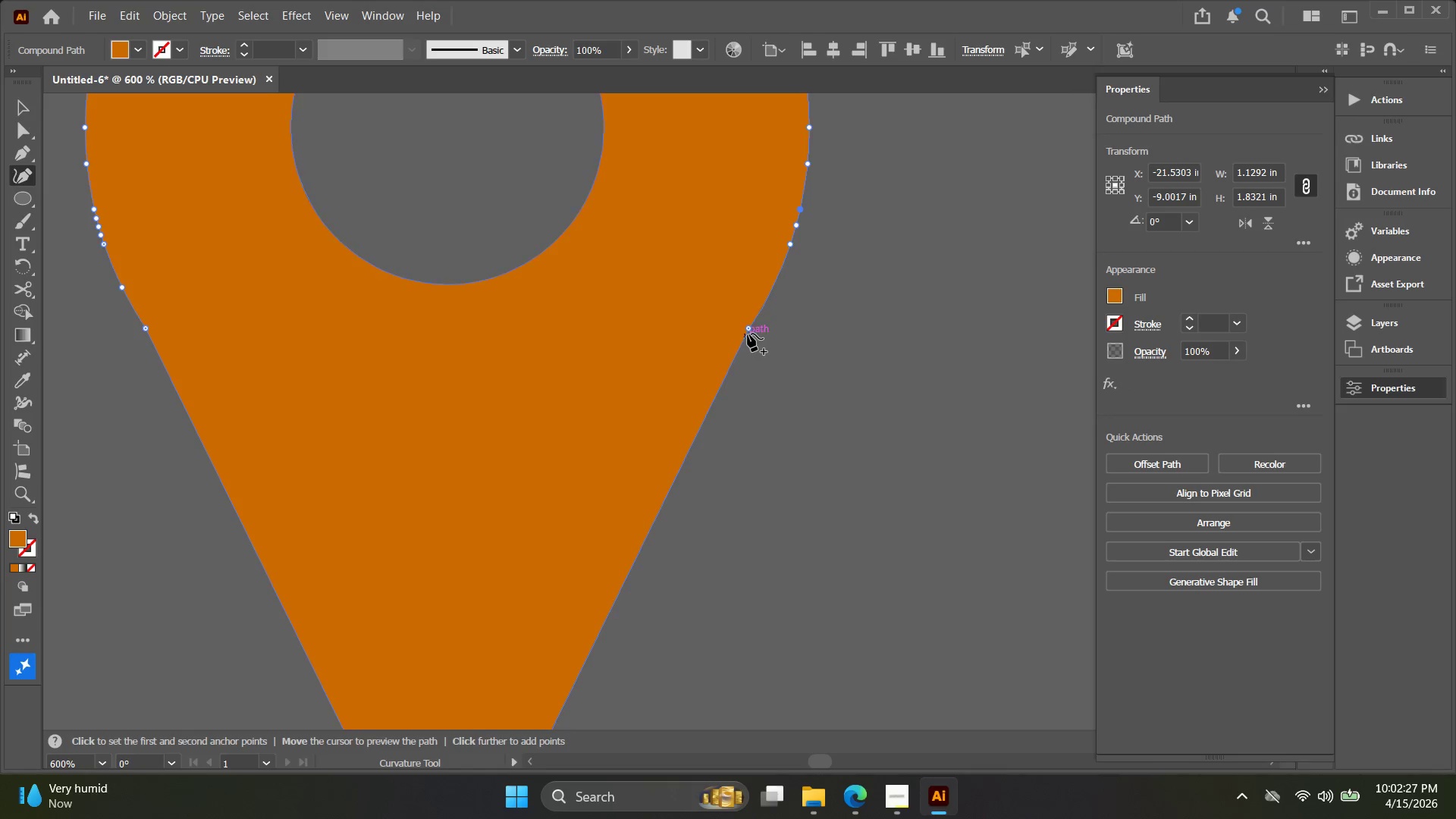 
left_click([748, 332])
 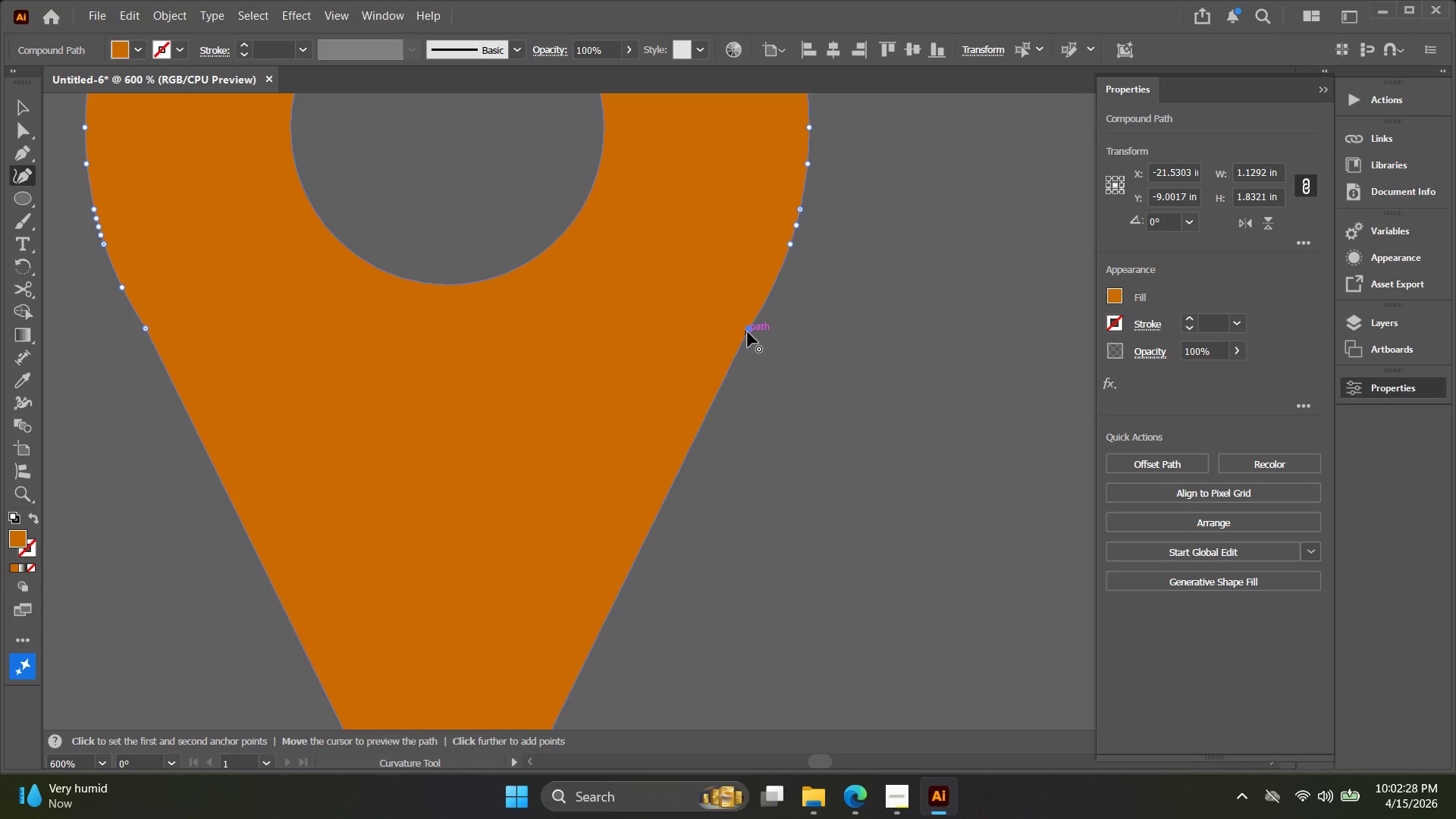 
key(Delete)
 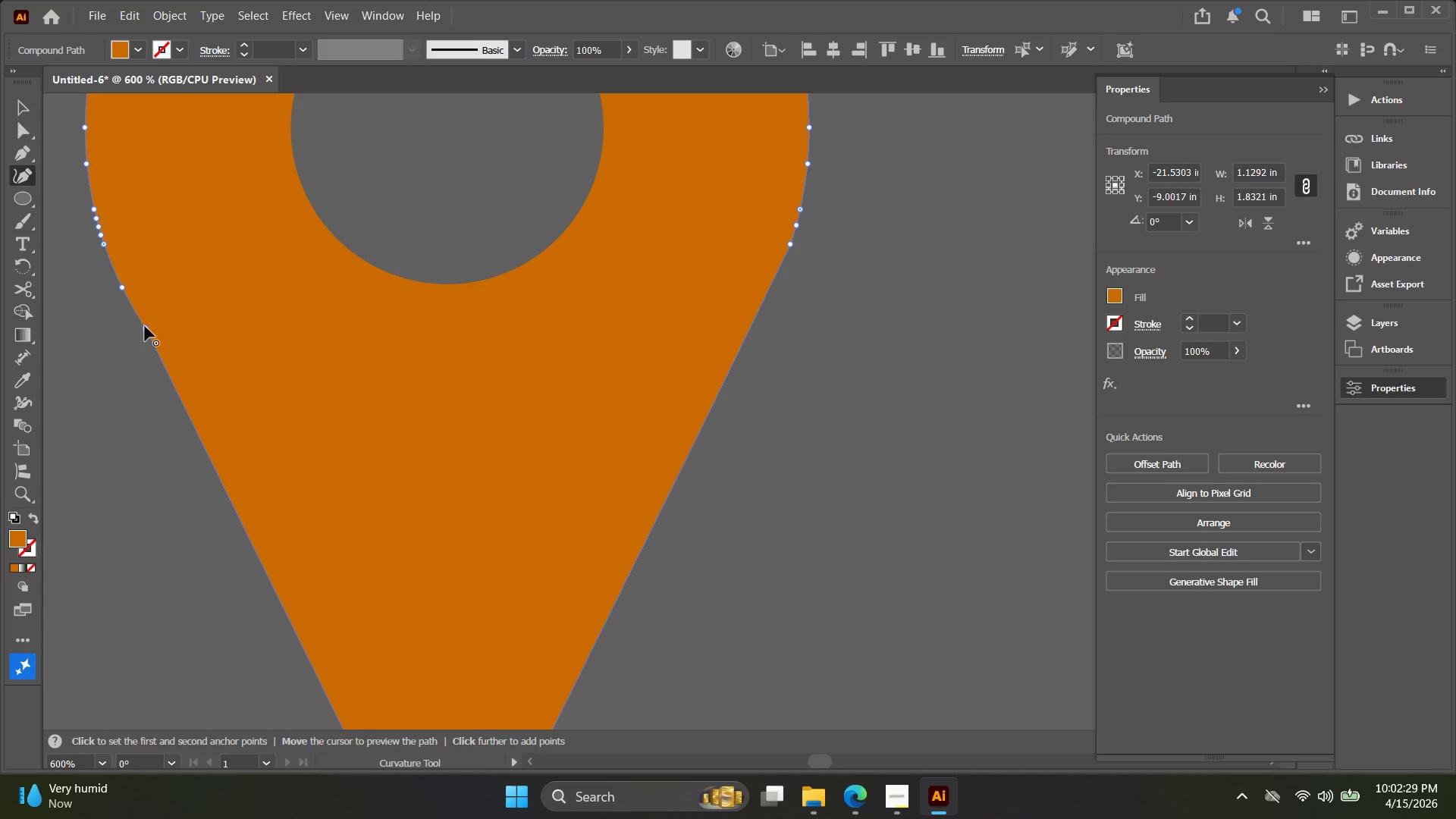 
left_click([146, 326])
 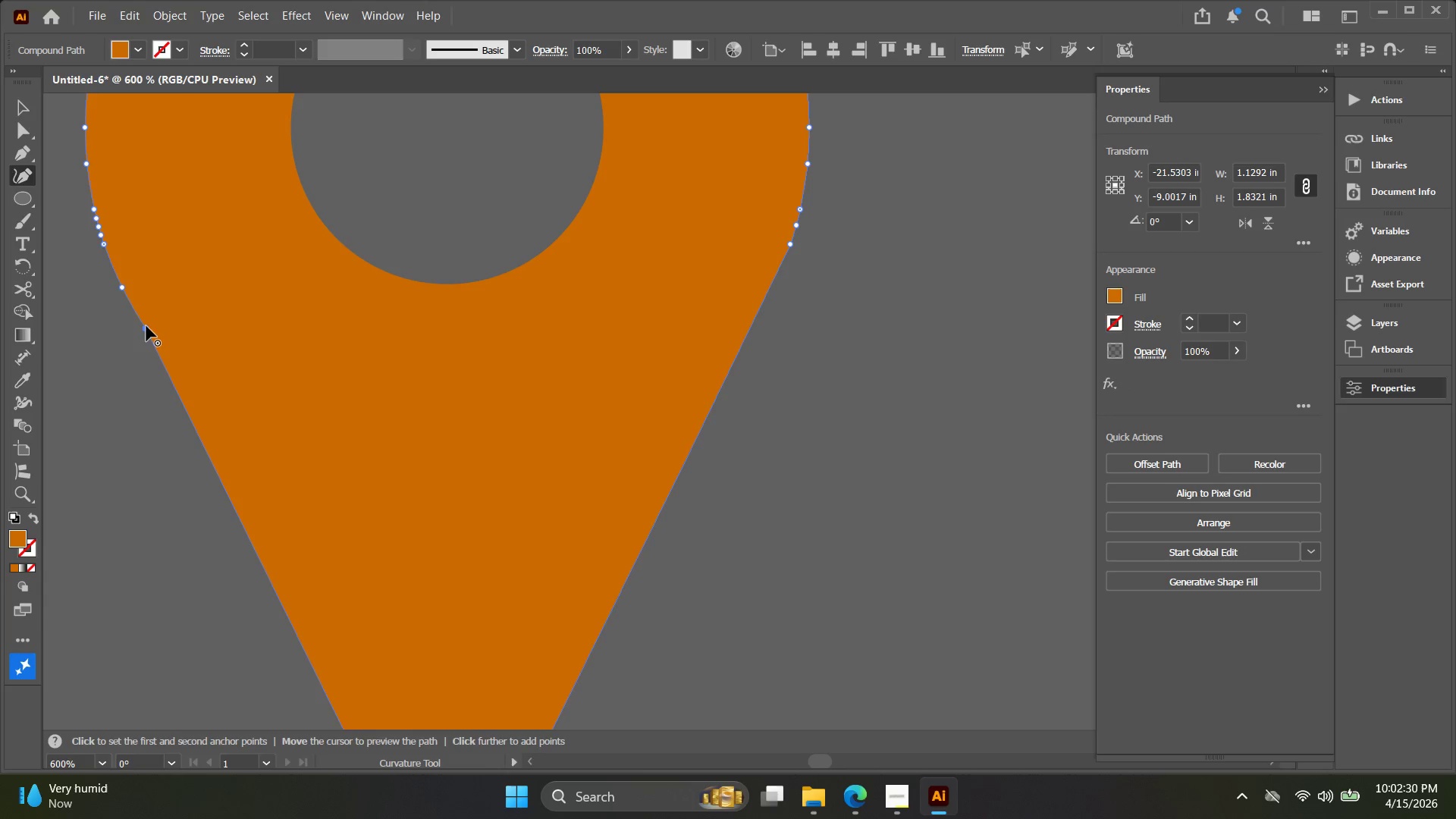 
key(Delete)
 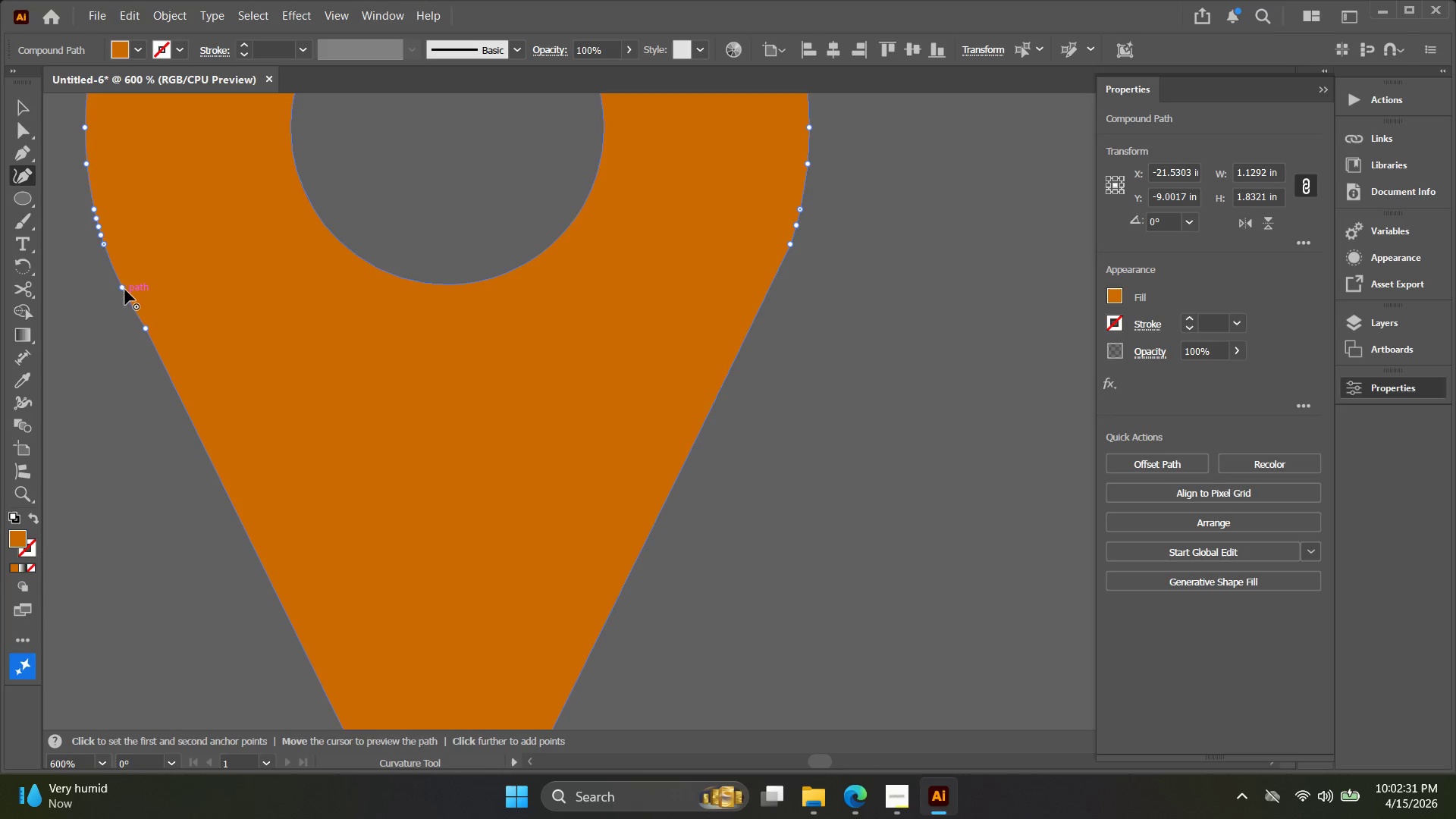 
key(Delete)
 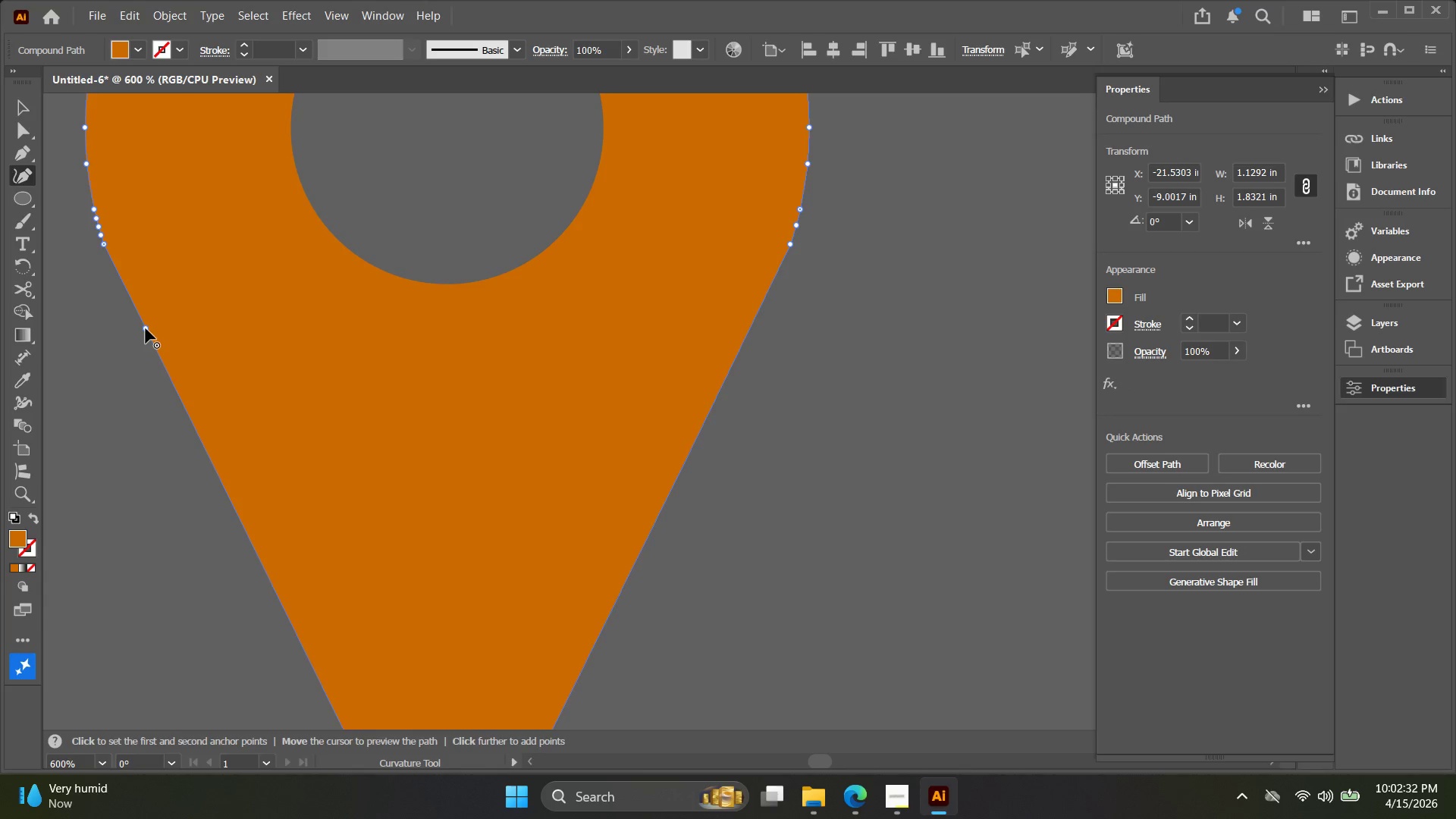 
left_click([146, 328])
 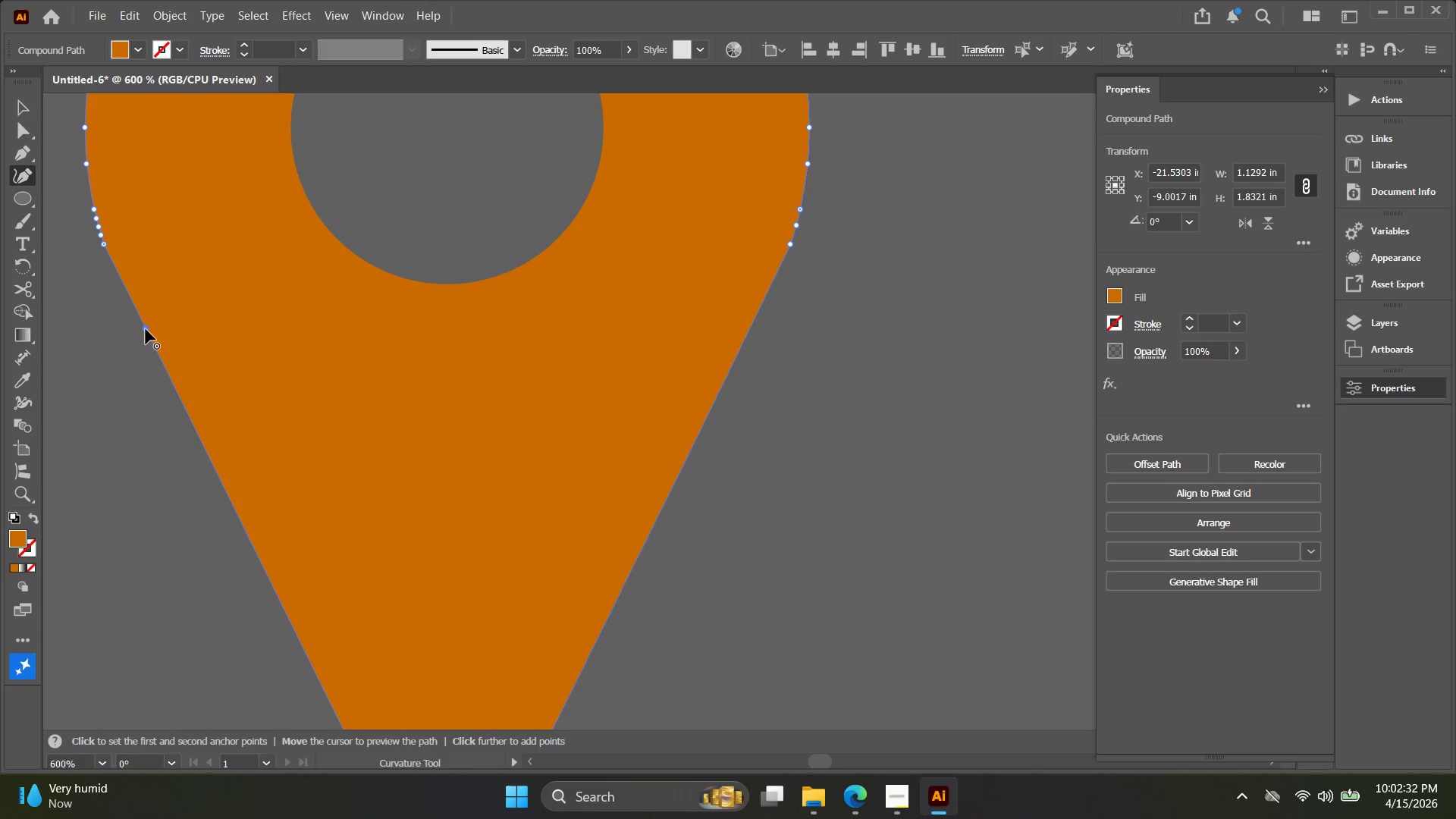 
key(Delete)
 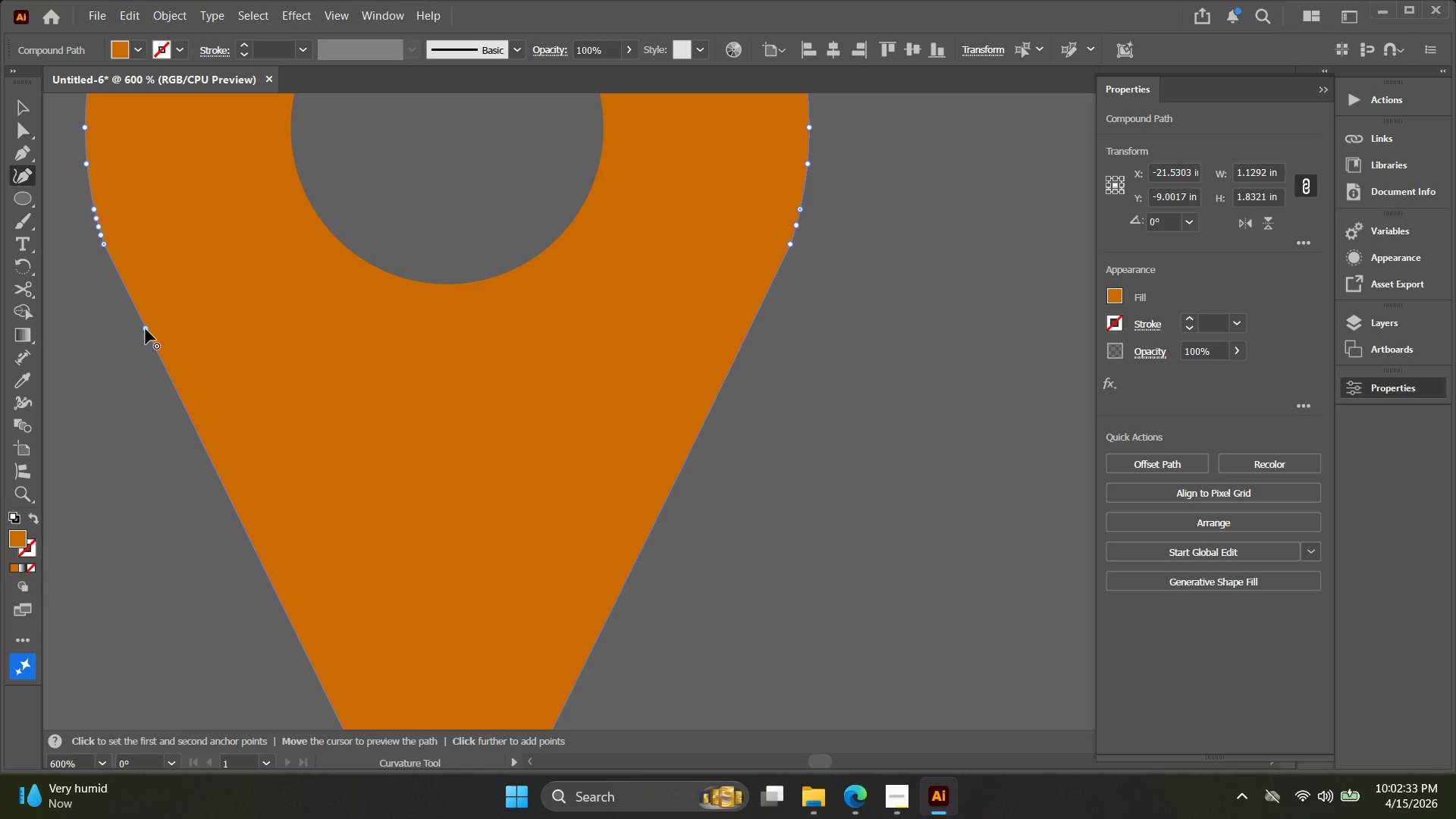 
left_click([145, 329])
 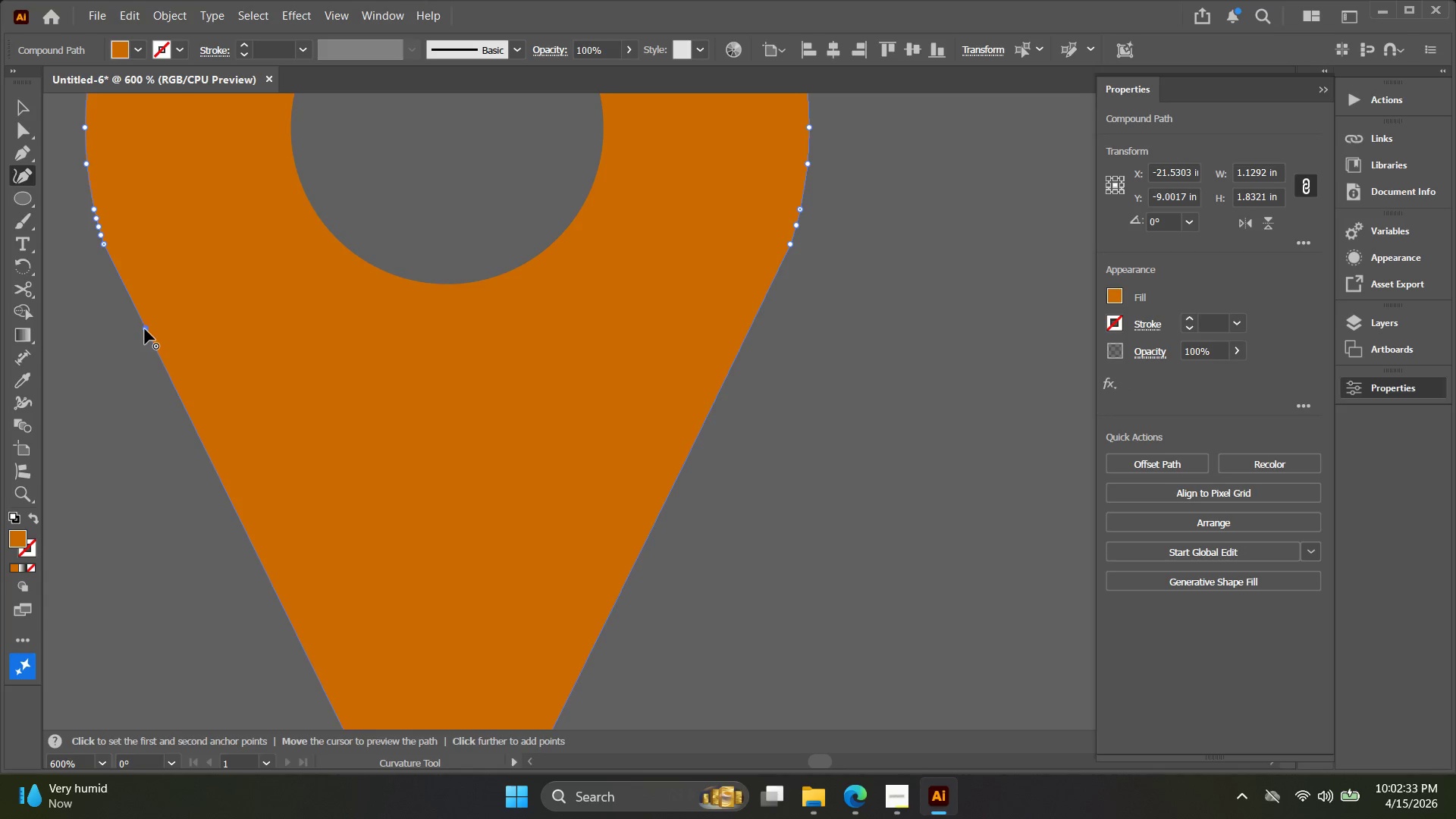 
key(Delete)
 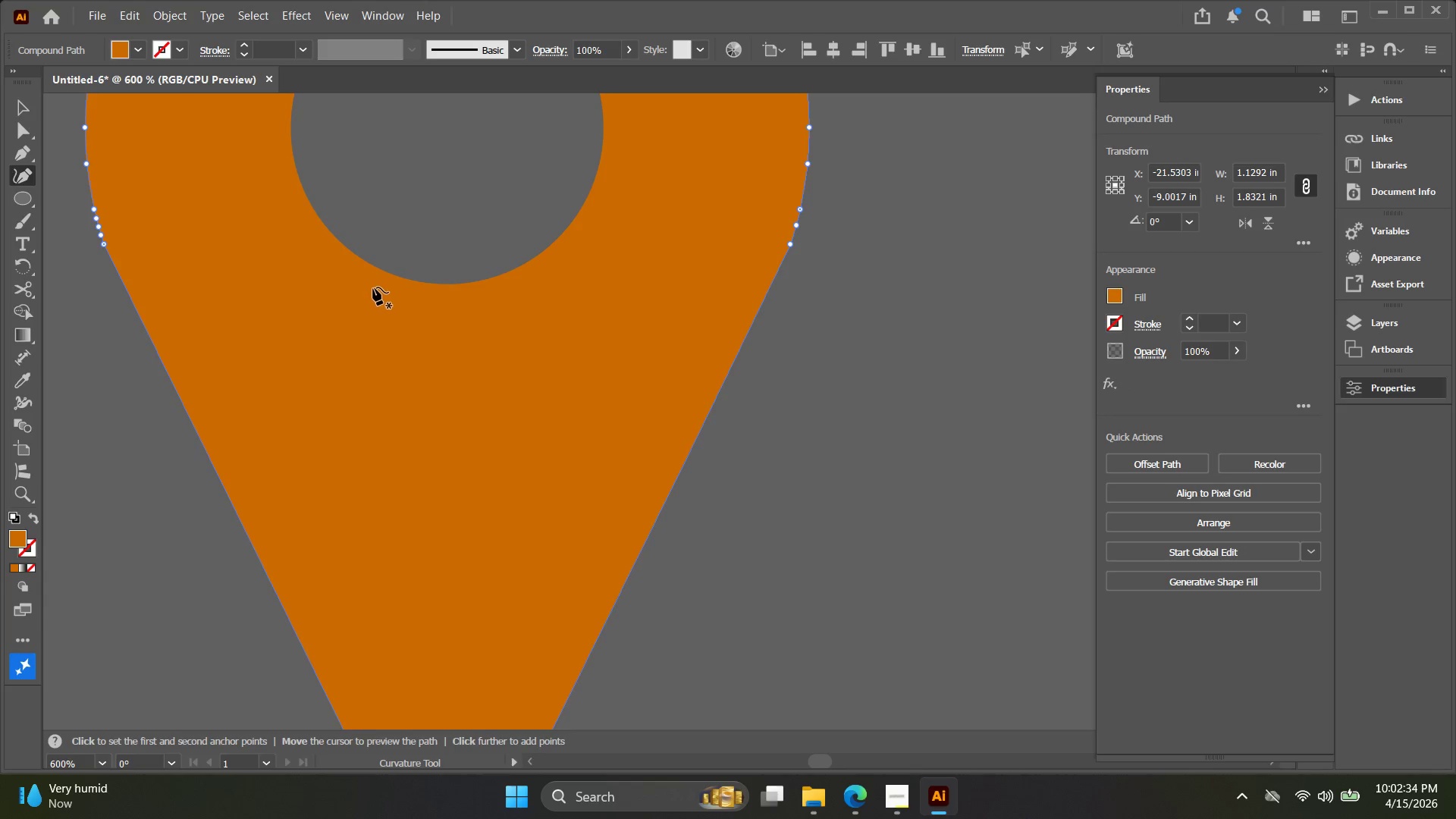 
key(Alt+AltLeft)
 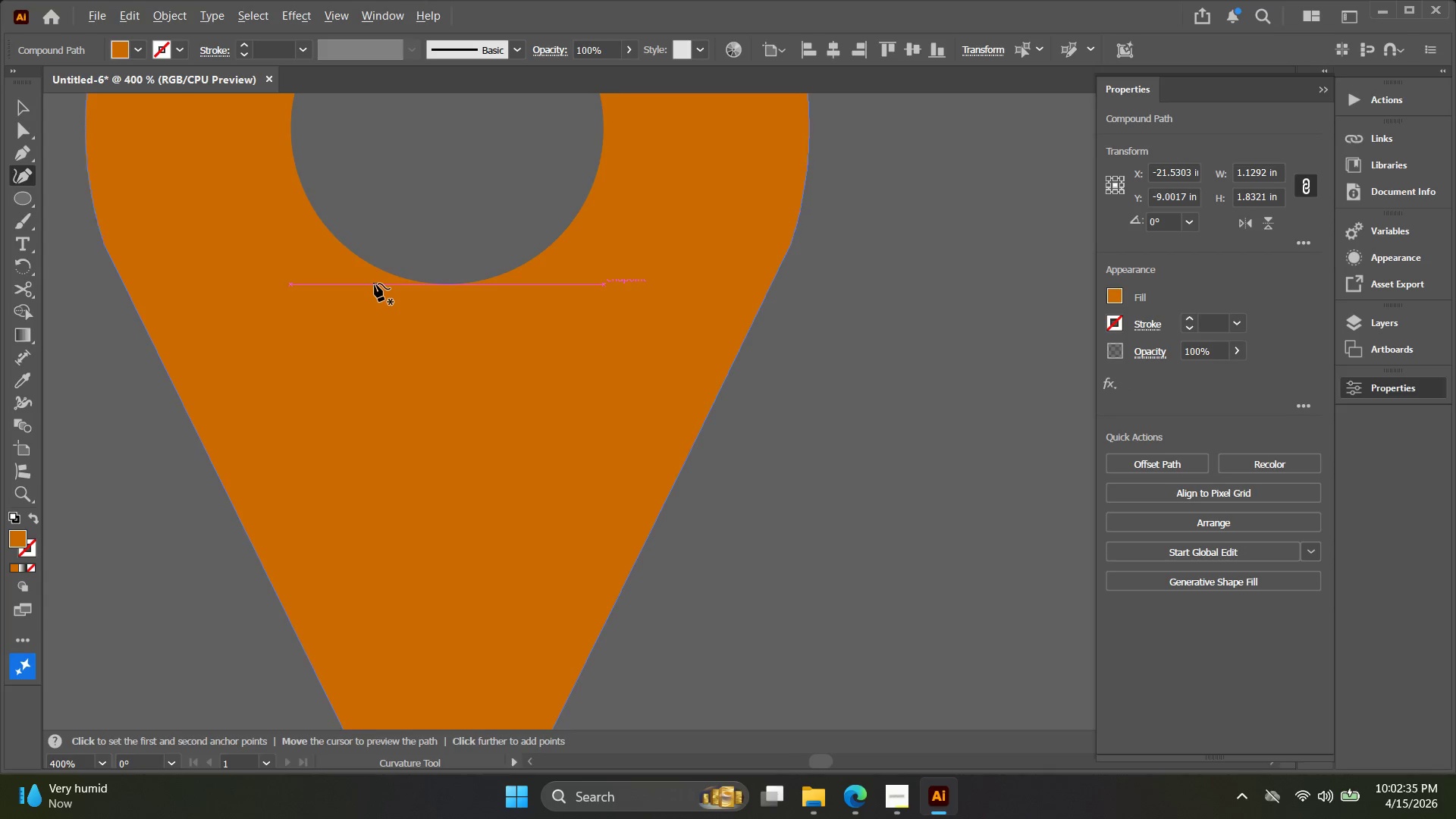 
key(V)
 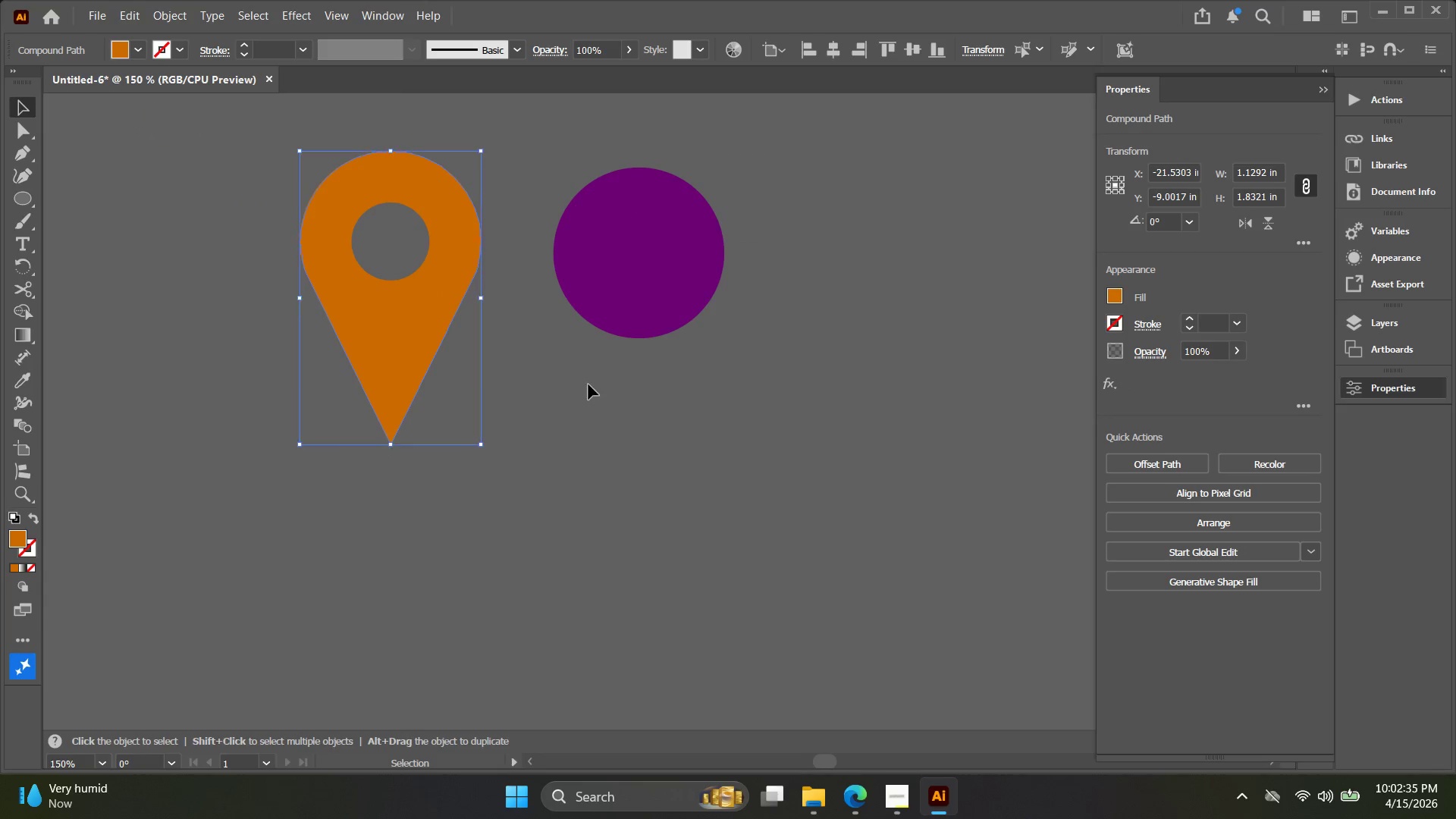 
scroll: coordinate [375, 284], scroll_direction: down, amount: 4.0
 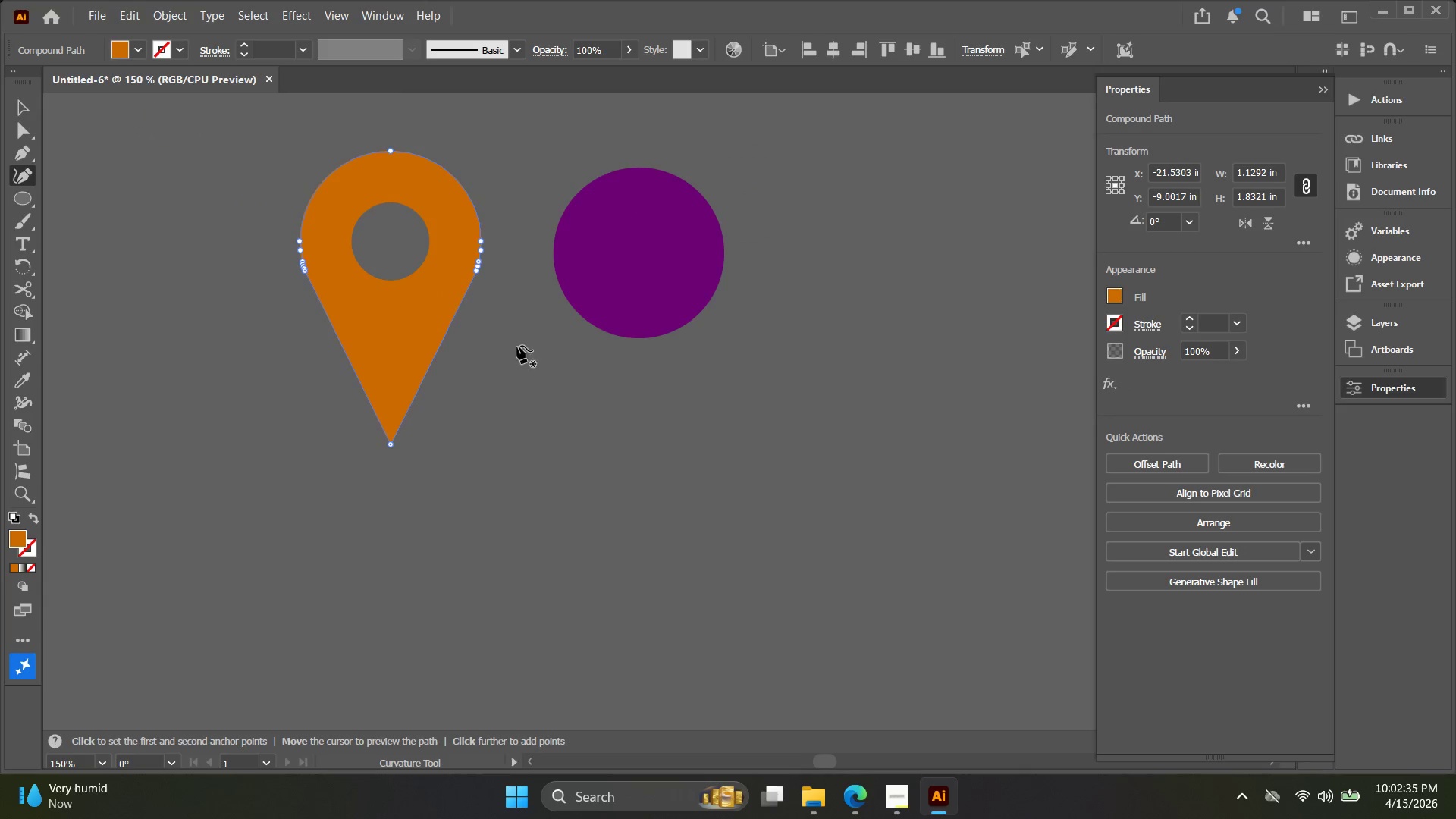 
left_click([588, 384])
 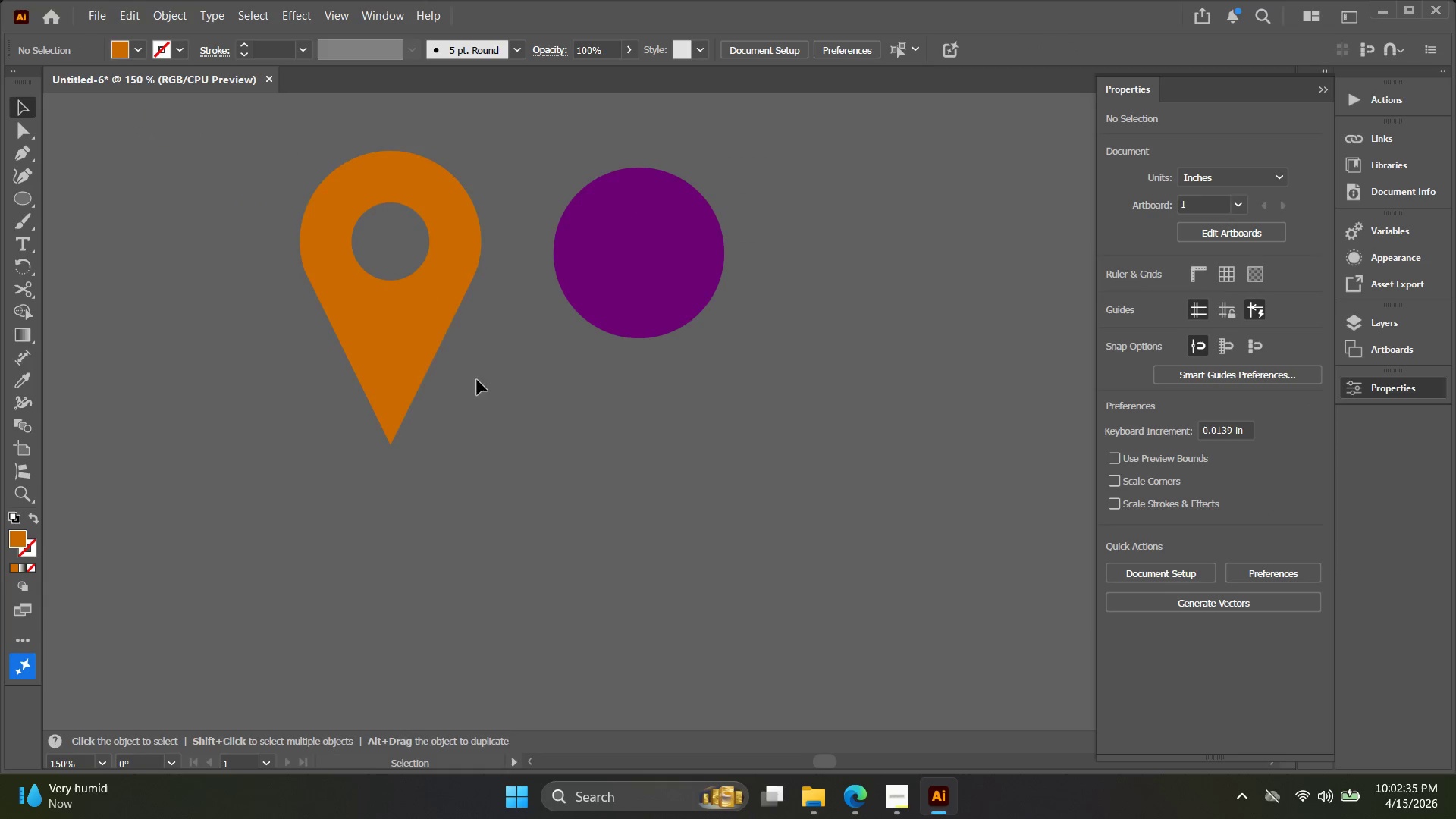 
hold_key(key=Space, duration=0.31)
 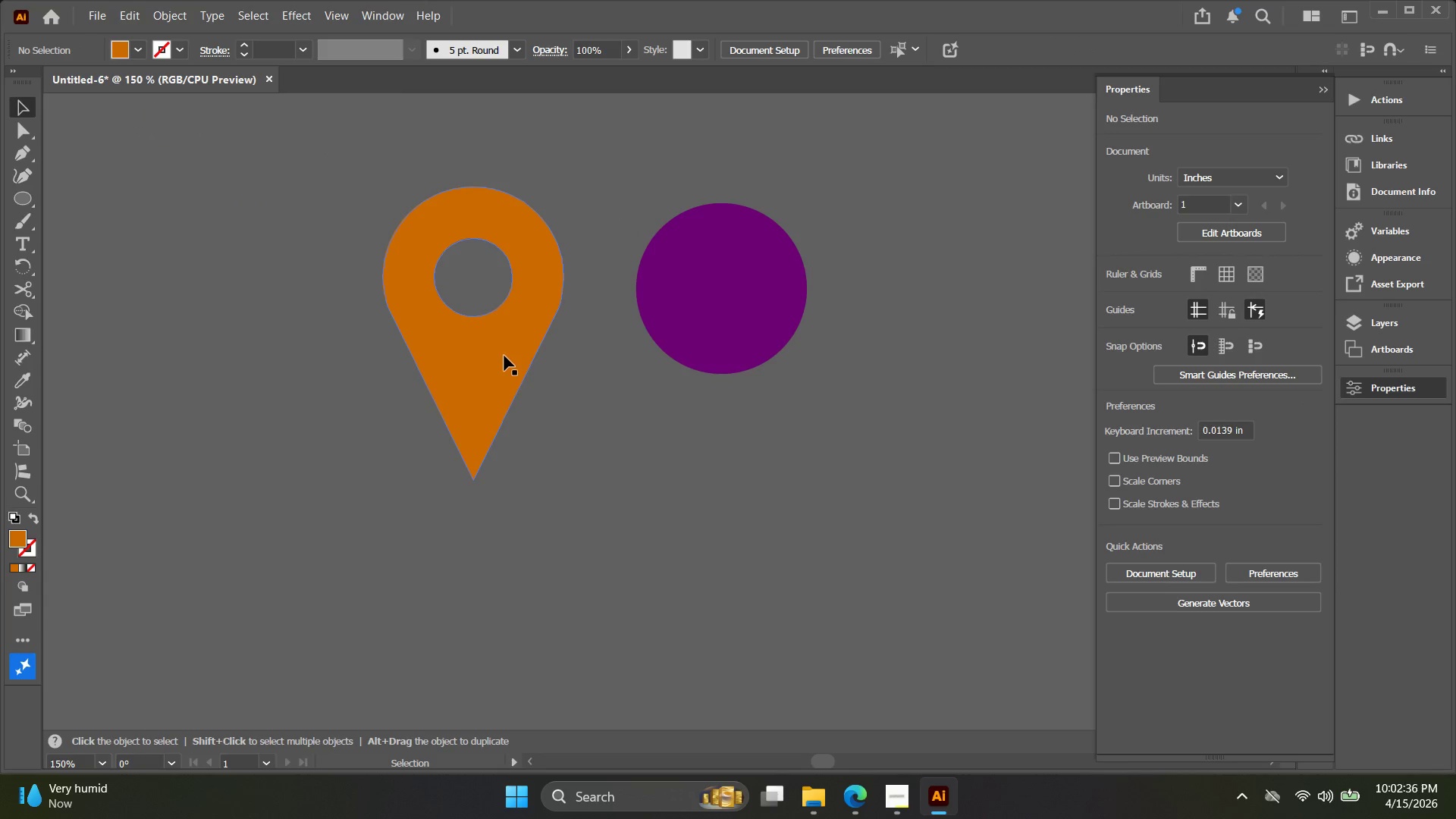 
left_click_drag(start_coordinate=[485, 383], to_coordinate=[569, 419])
 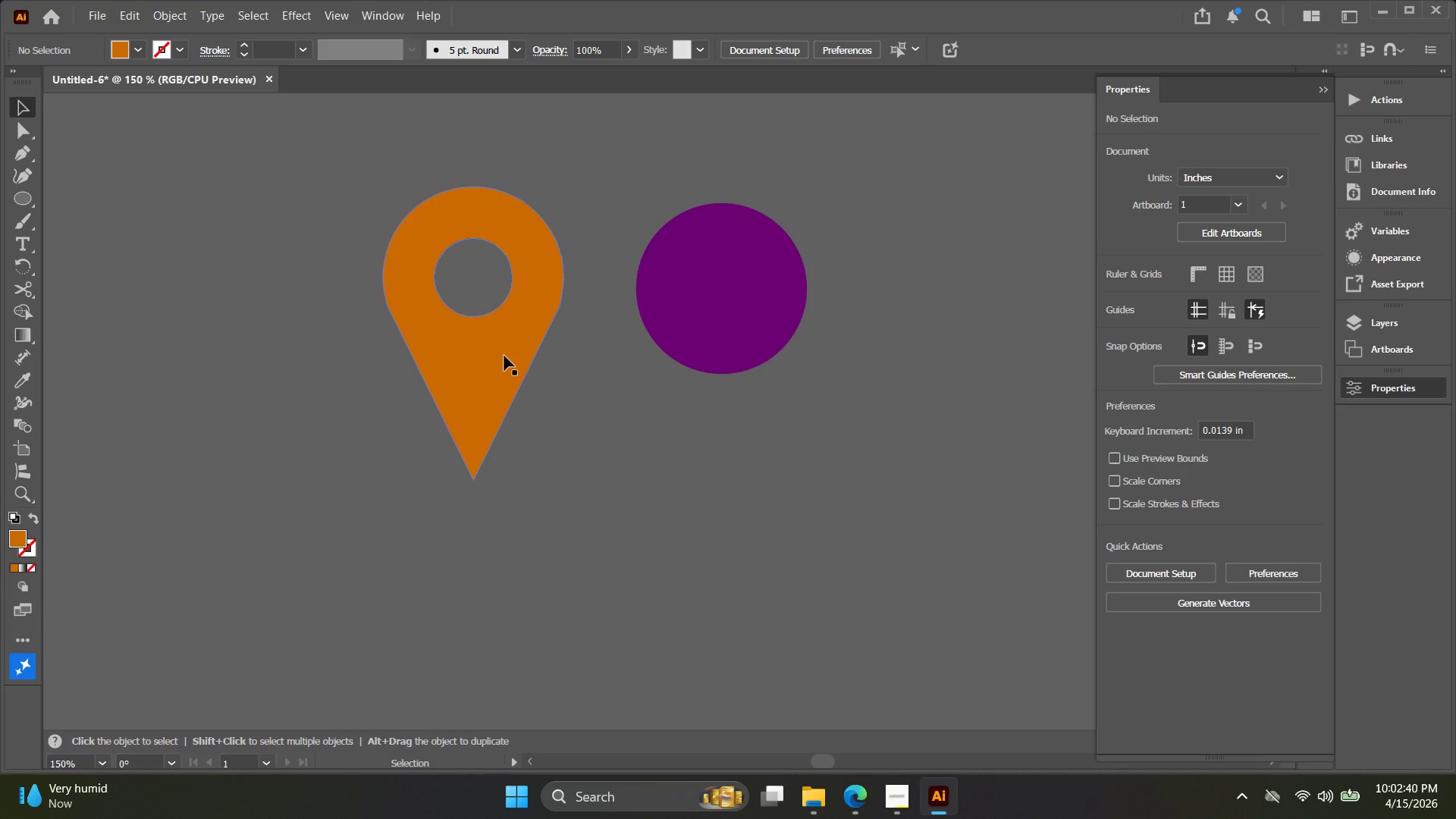 
wait(5.95)
 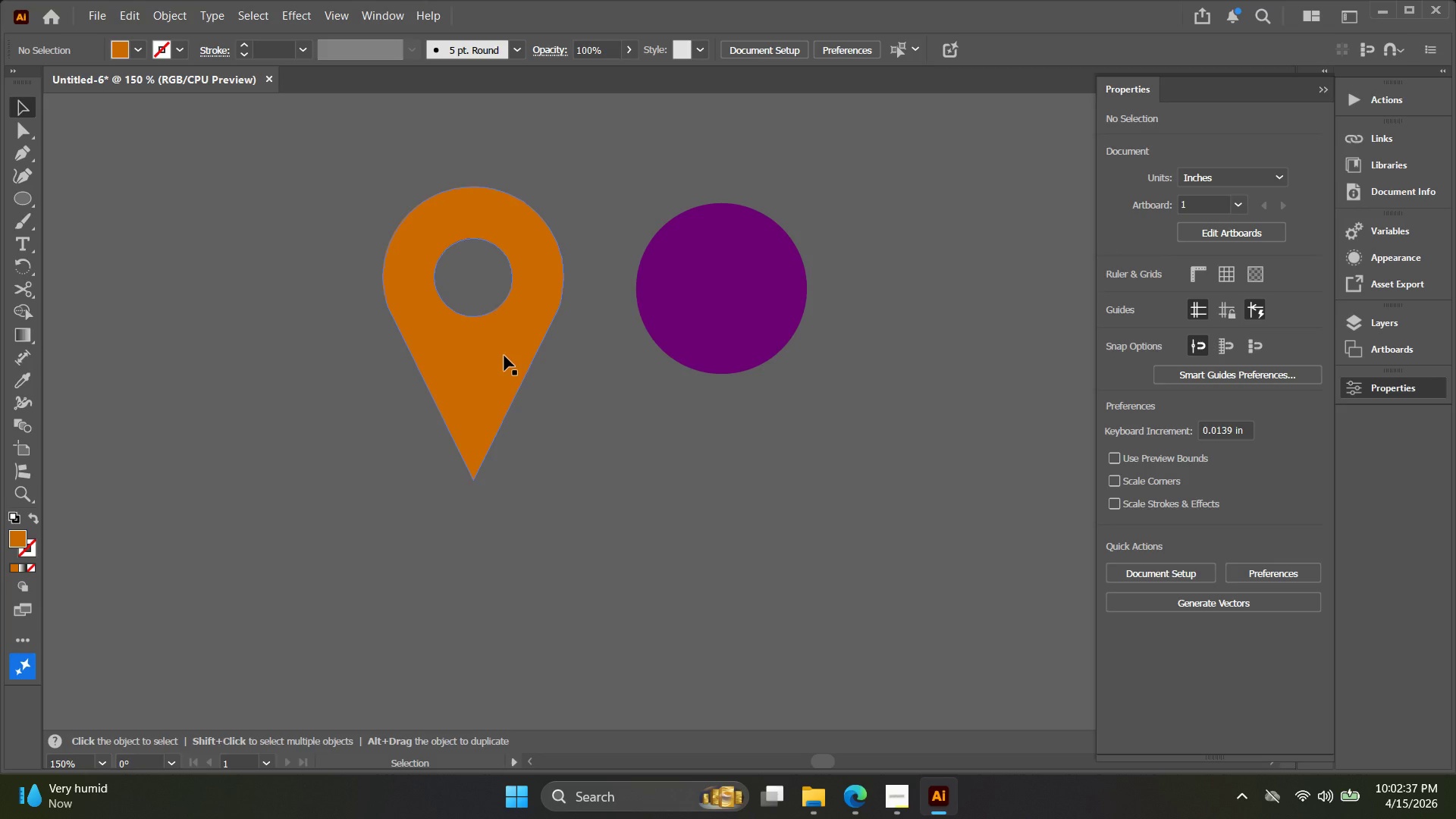 
left_click([500, 409])
 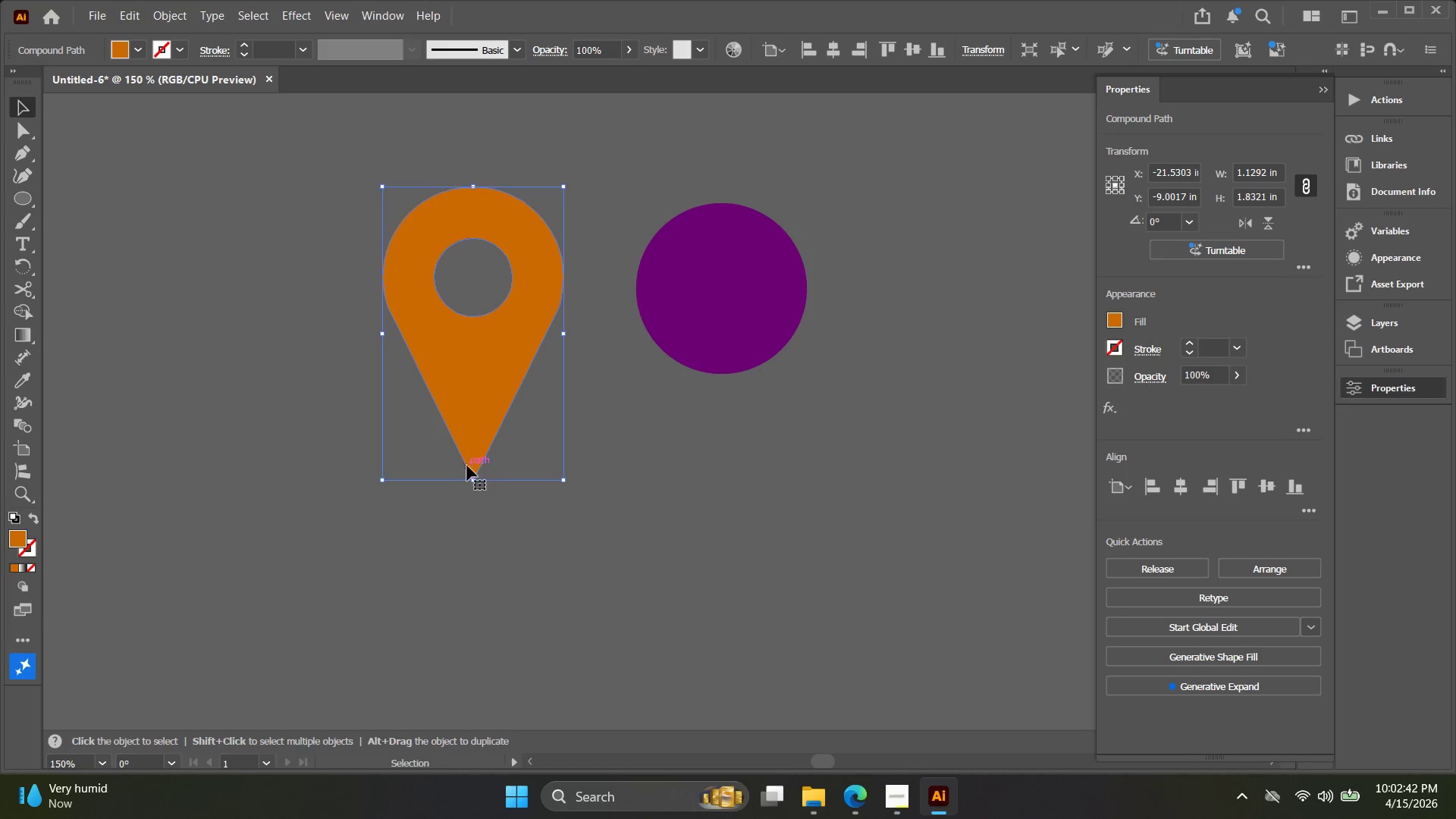 
hold_key(key=ControlLeft, duration=1.23)
left_click_drag(start_coordinate=[473, 463], to_coordinate=[470, 414])
 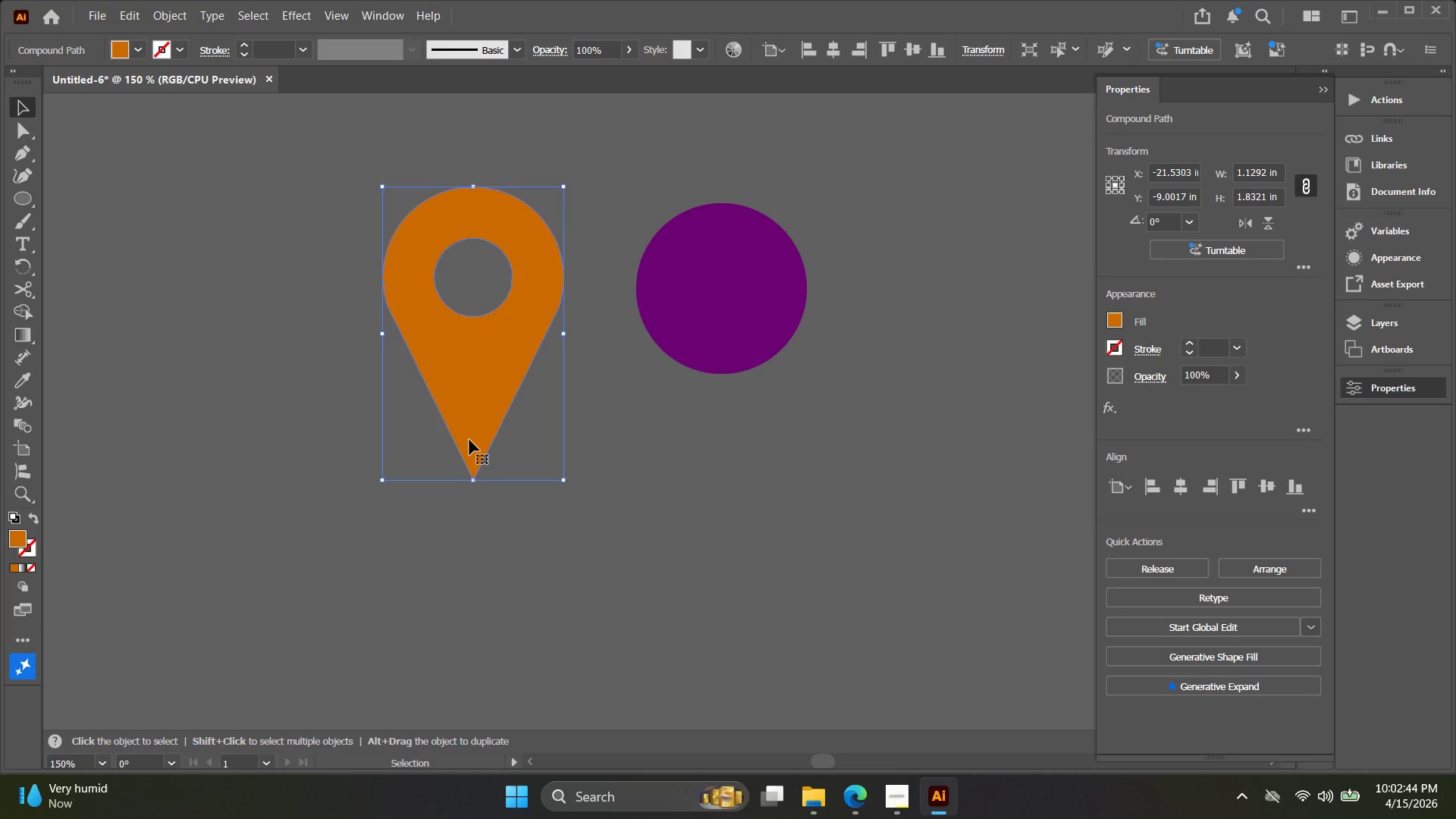 
key(Alt+AltLeft)
 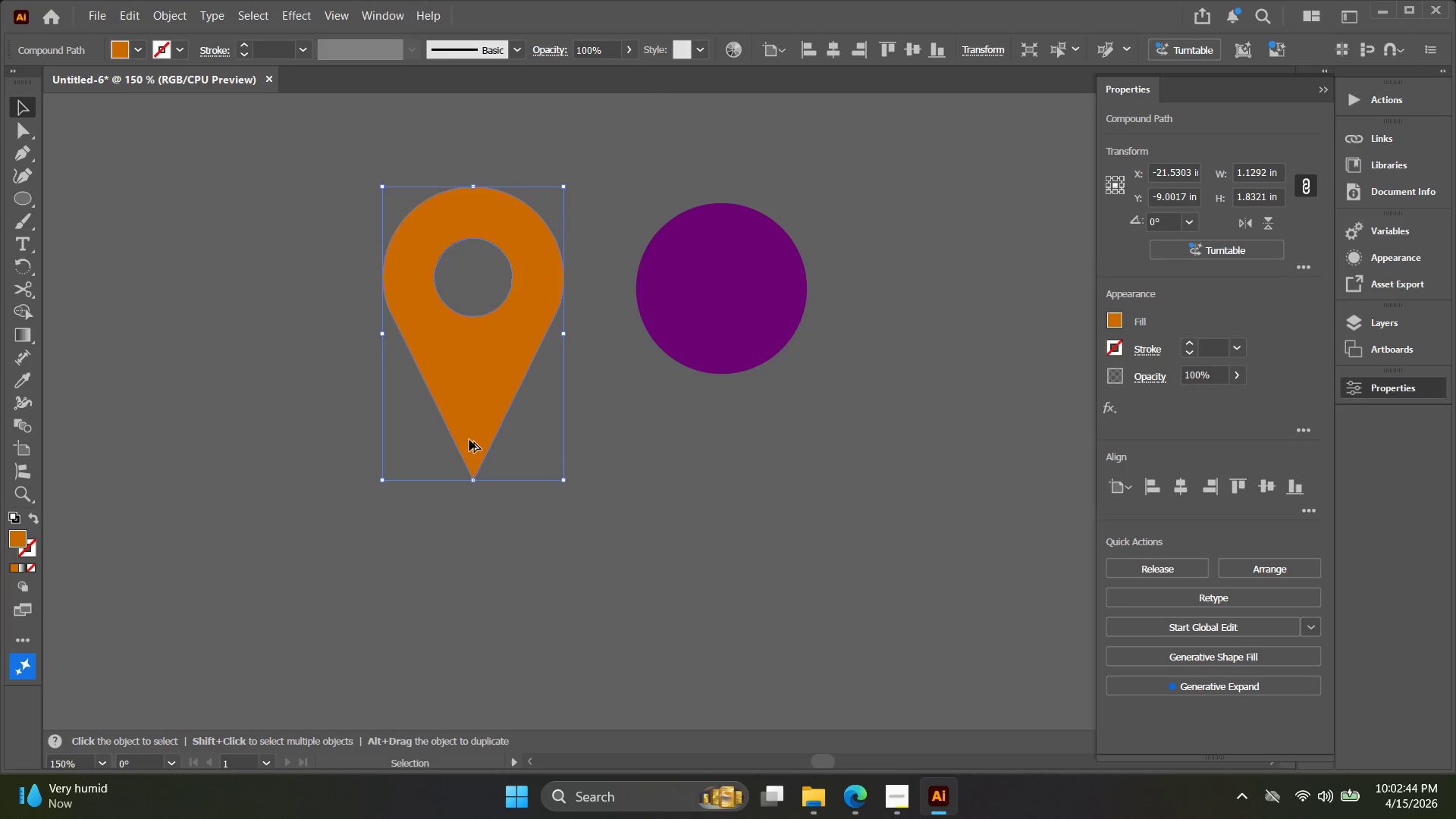 
hold_key(key=Space, duration=0.33)
 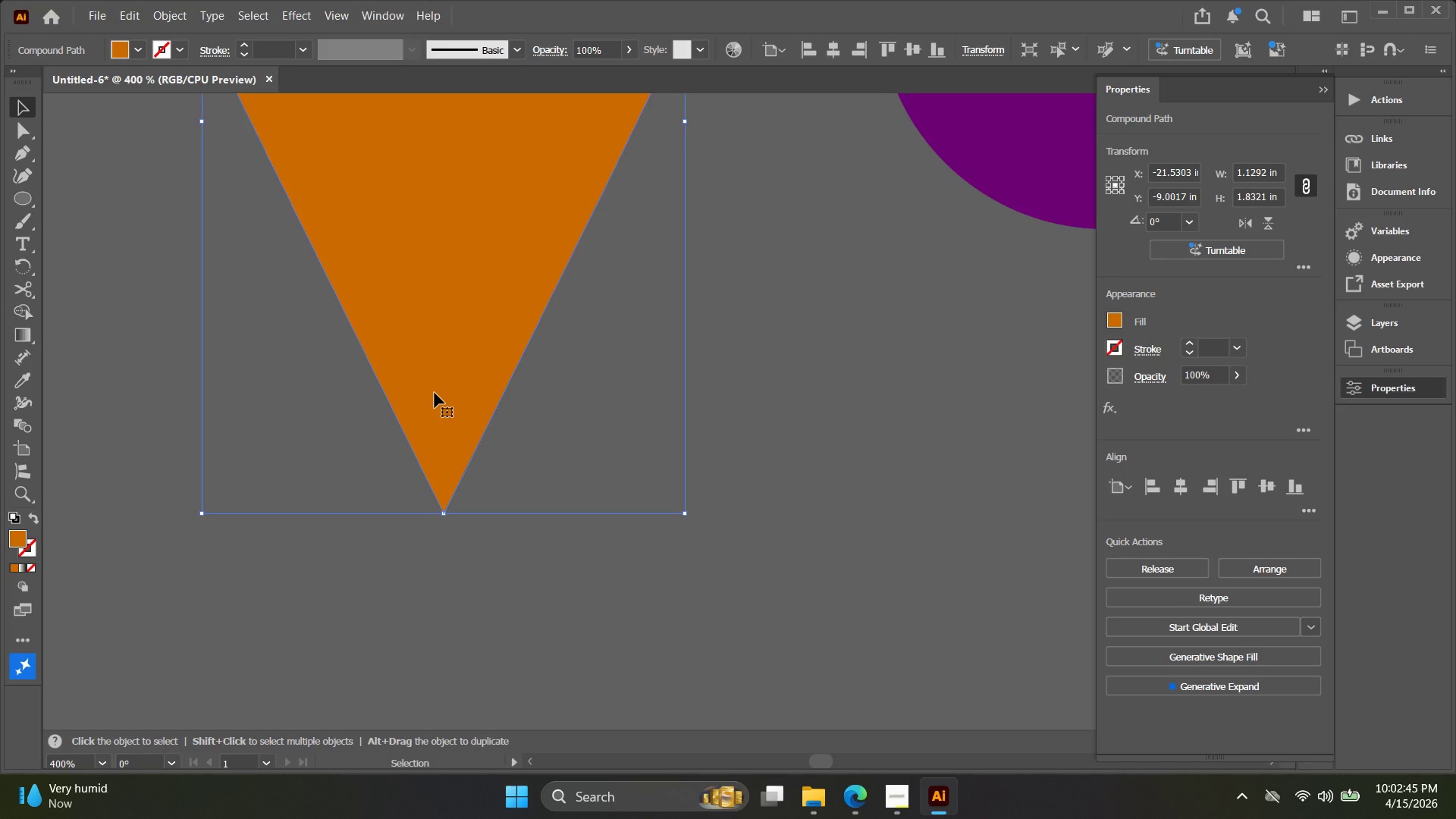 
left_click_drag(start_coordinate=[470, 439], to_coordinate=[438, 409])
 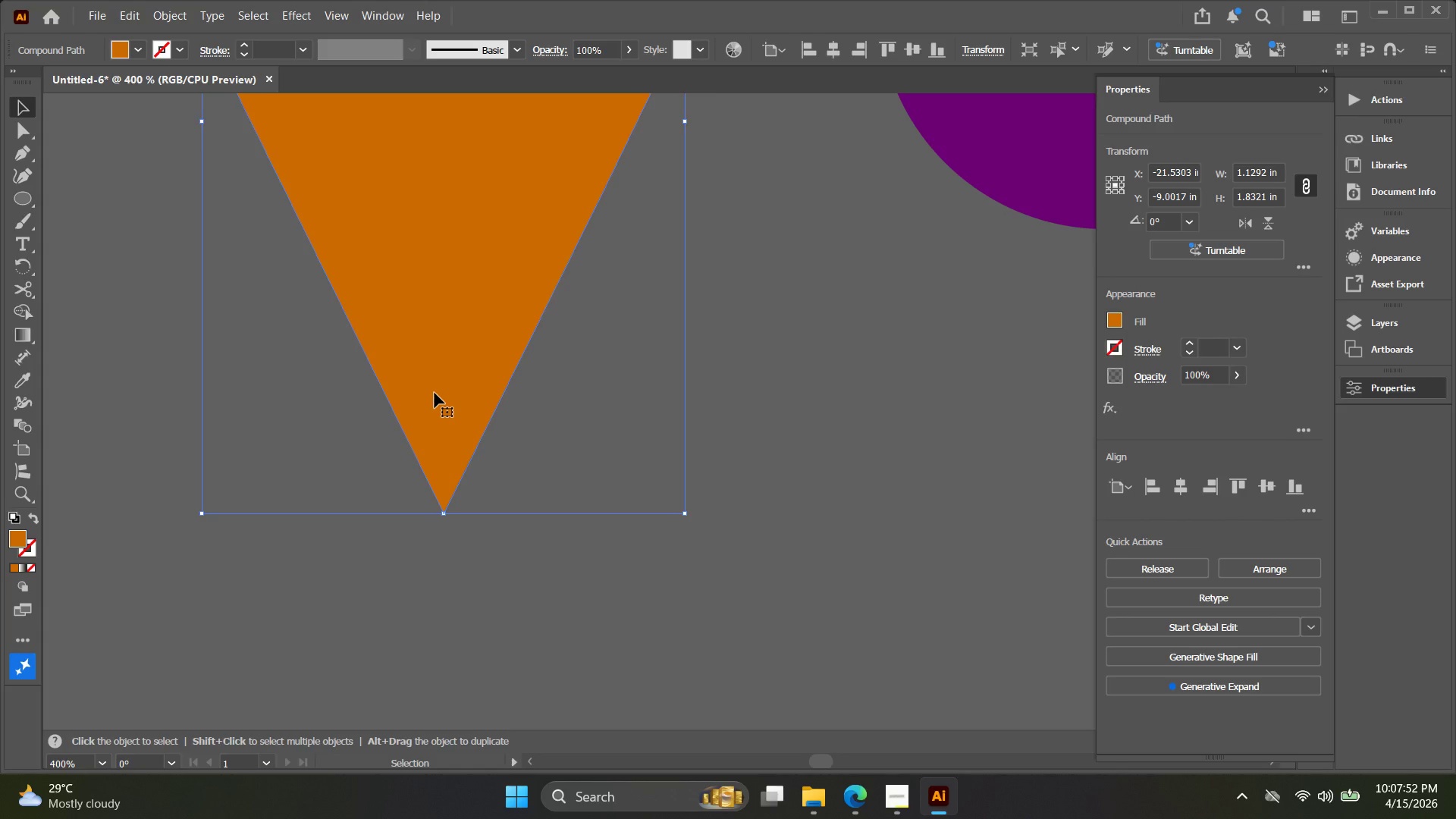 
scroll: coordinate [469, 441], scroll_direction: up, amount: 3.0
 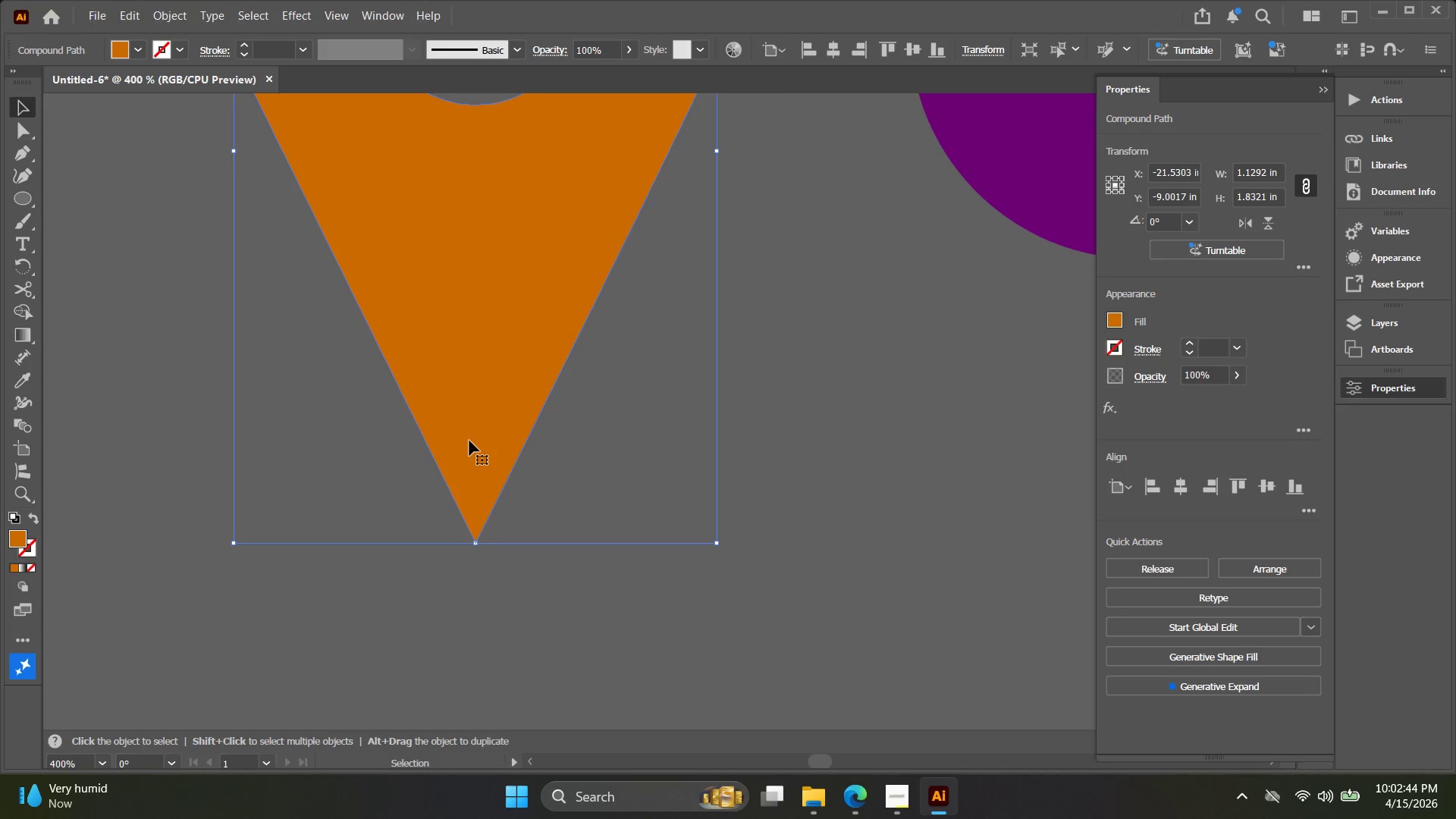 
wait(312.41)
 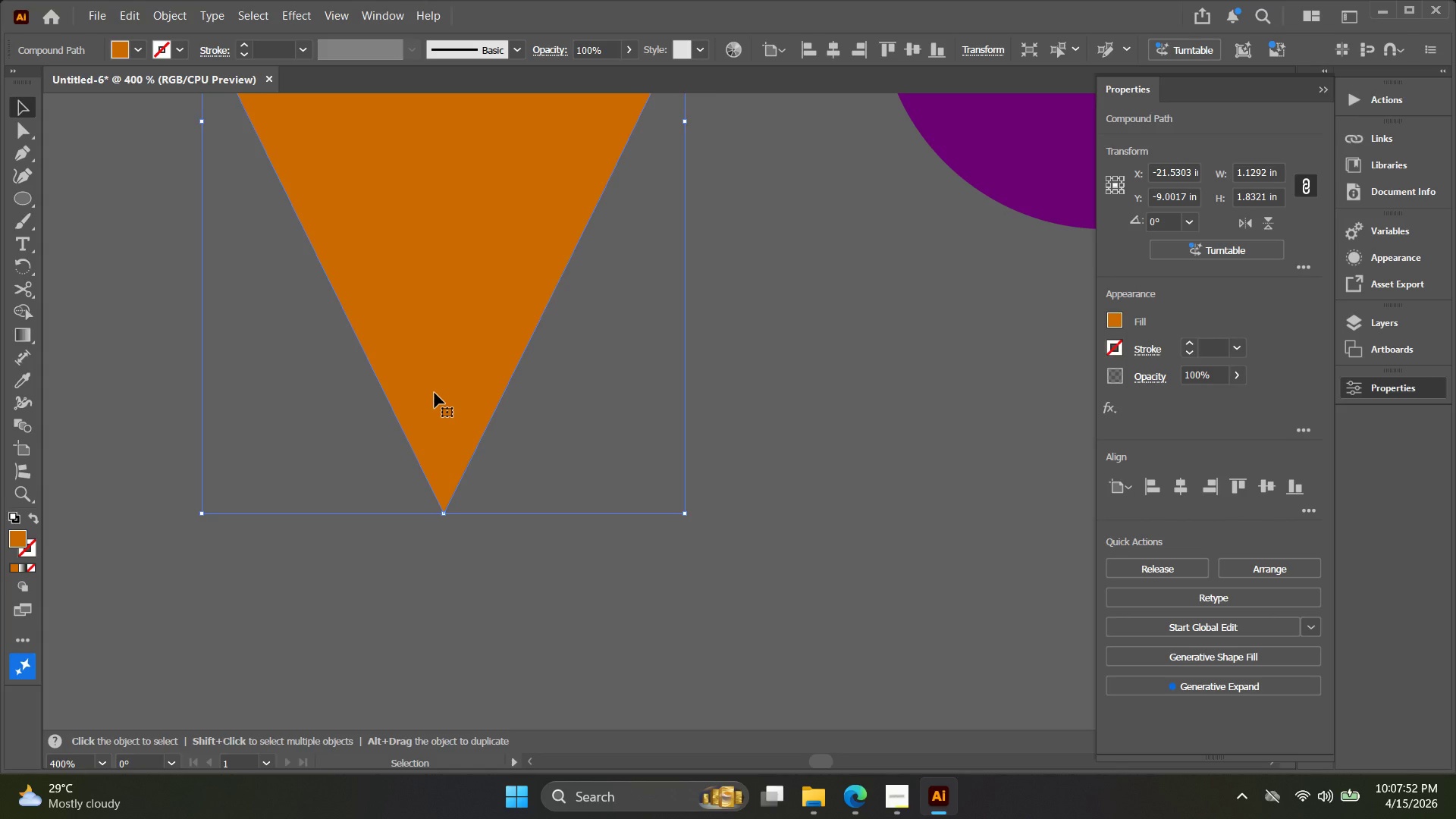 
key(Alt+AltLeft)
 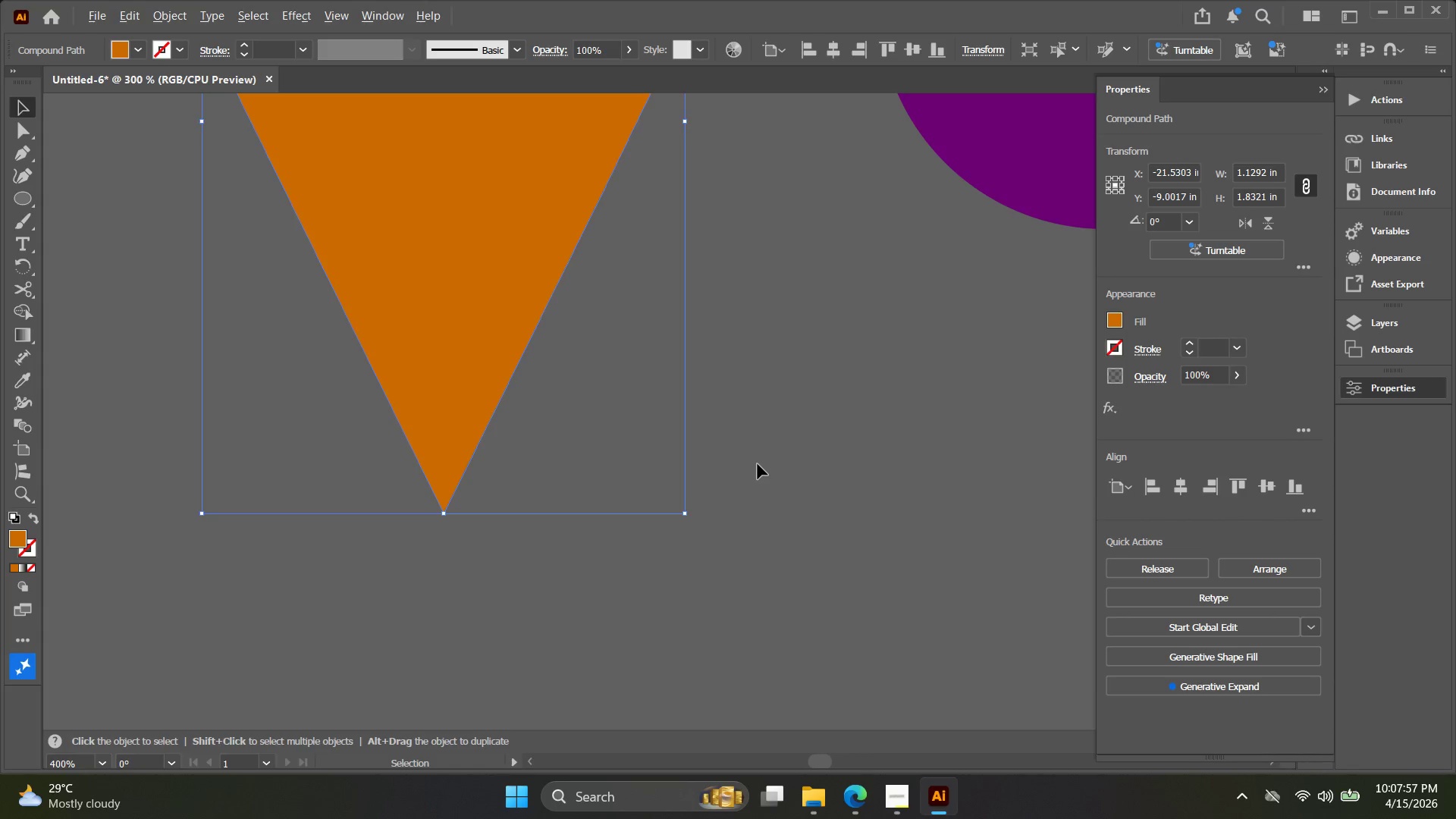 
key(Space)
 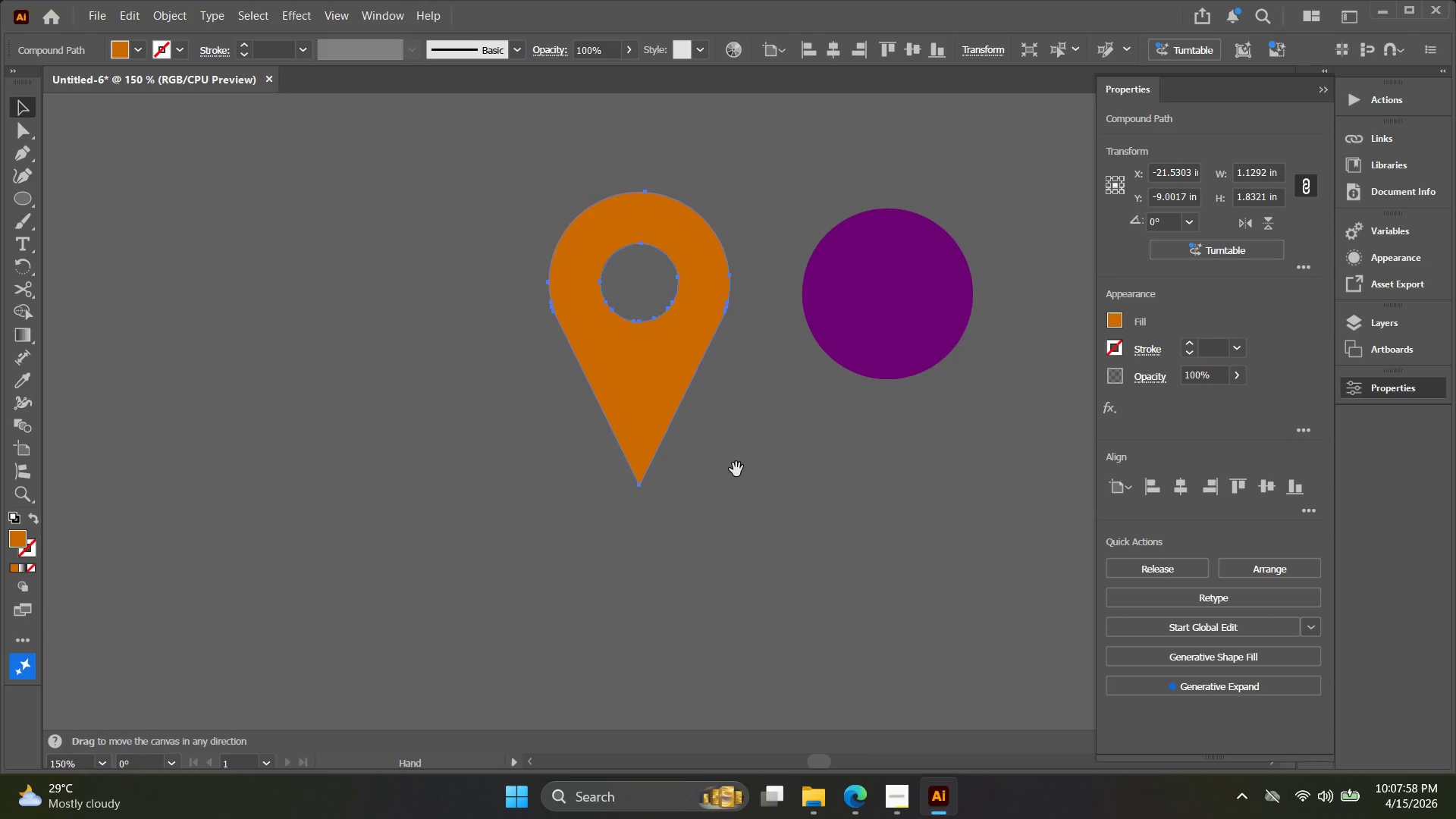 
left_click_drag(start_coordinate=[736, 471], to_coordinate=[735, 493])
 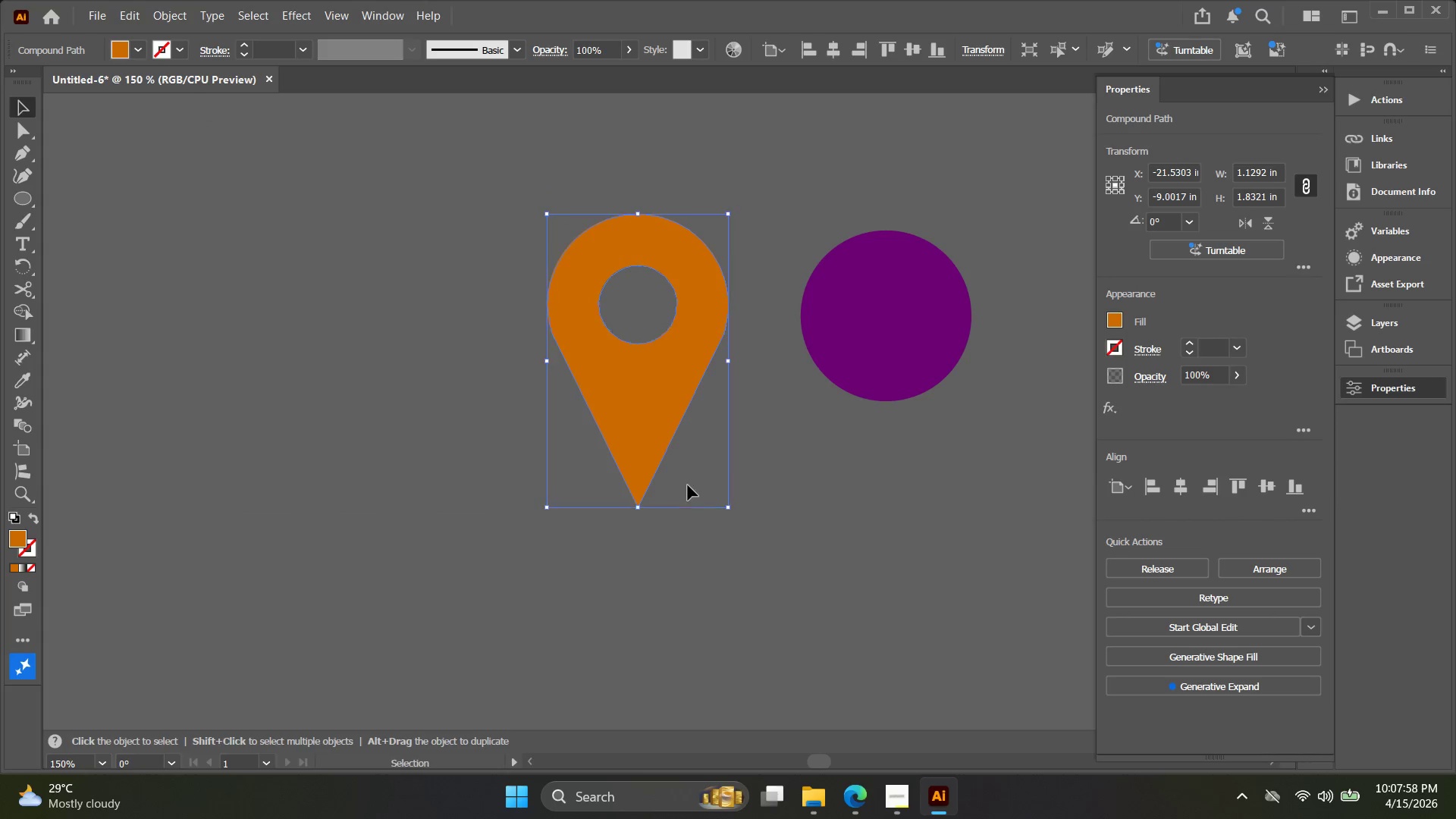 
scroll: coordinate [758, 464], scroll_direction: down, amount: 3.0
 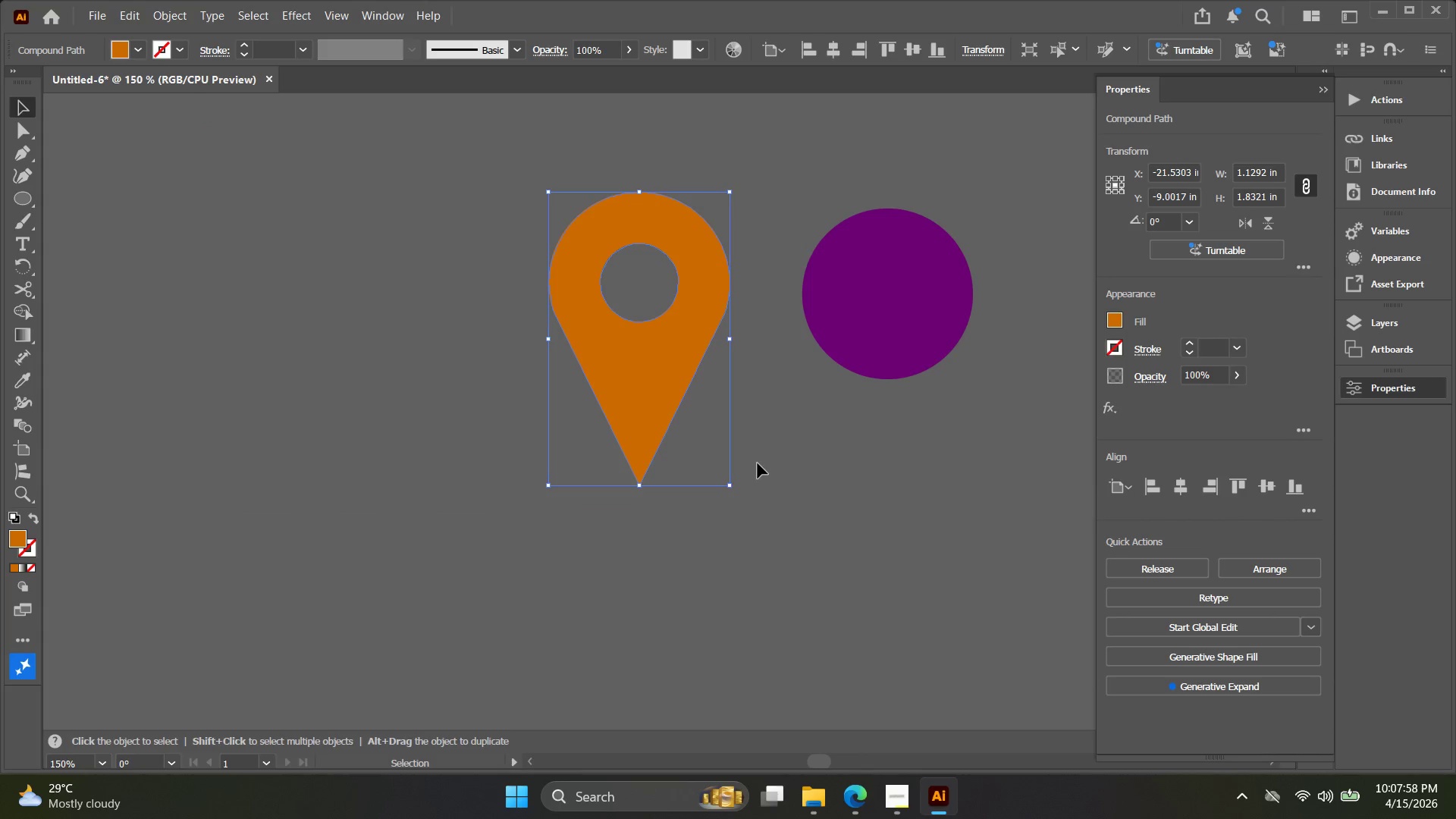 
key(Alt+AltLeft)
 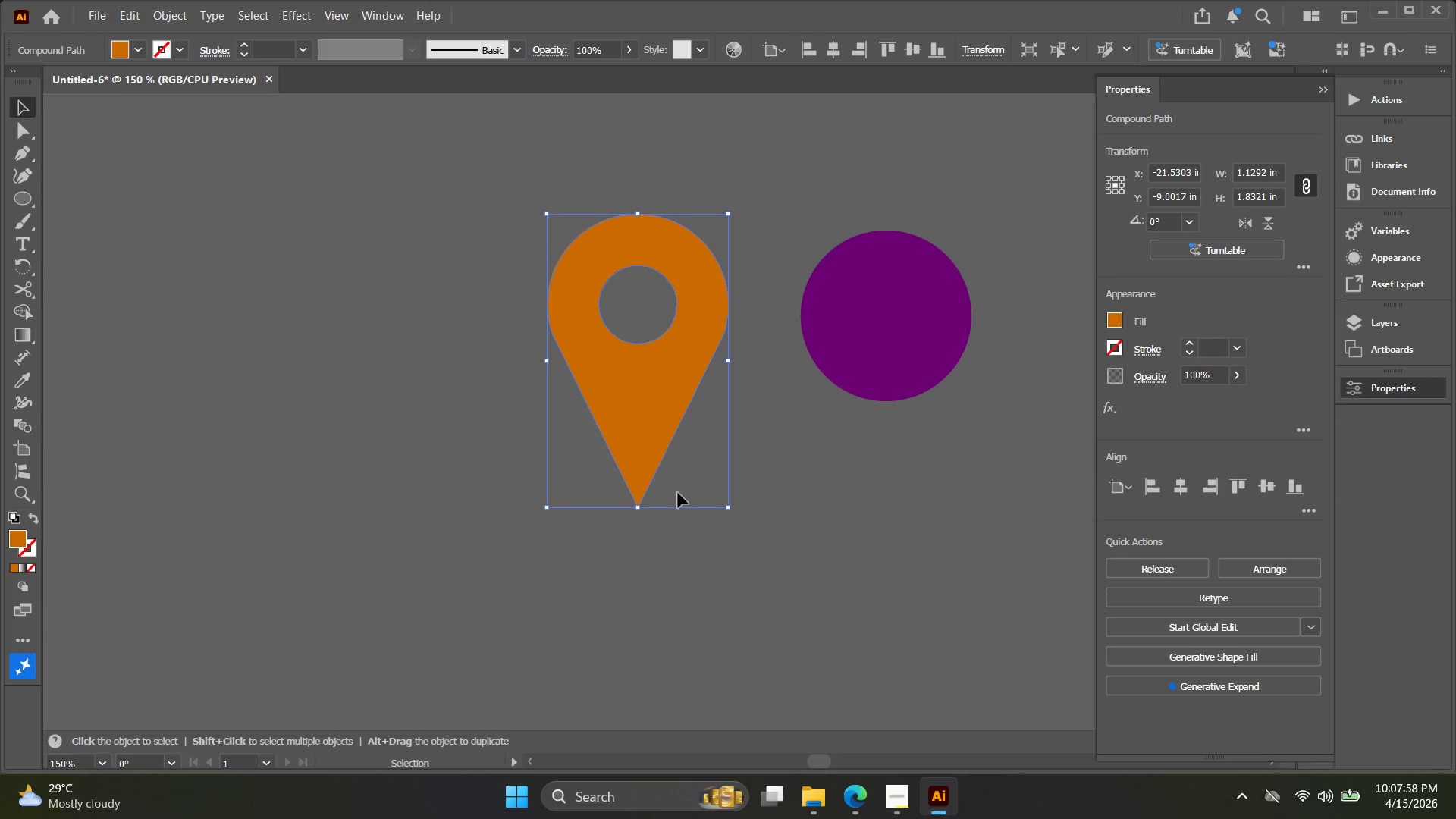 
left_click([678, 494])
 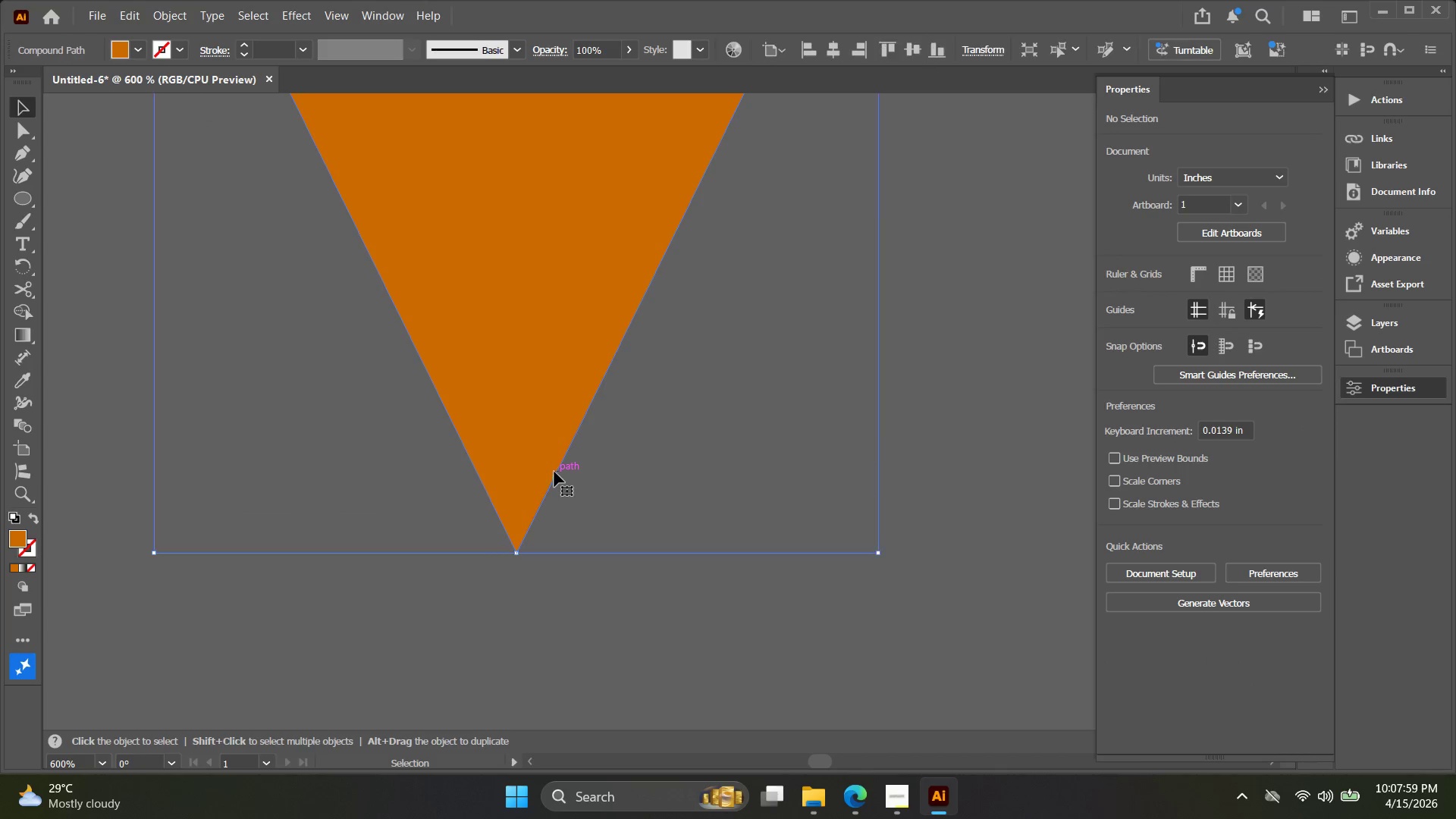 
scroll: coordinate [678, 493], scroll_direction: up, amount: 4.0
 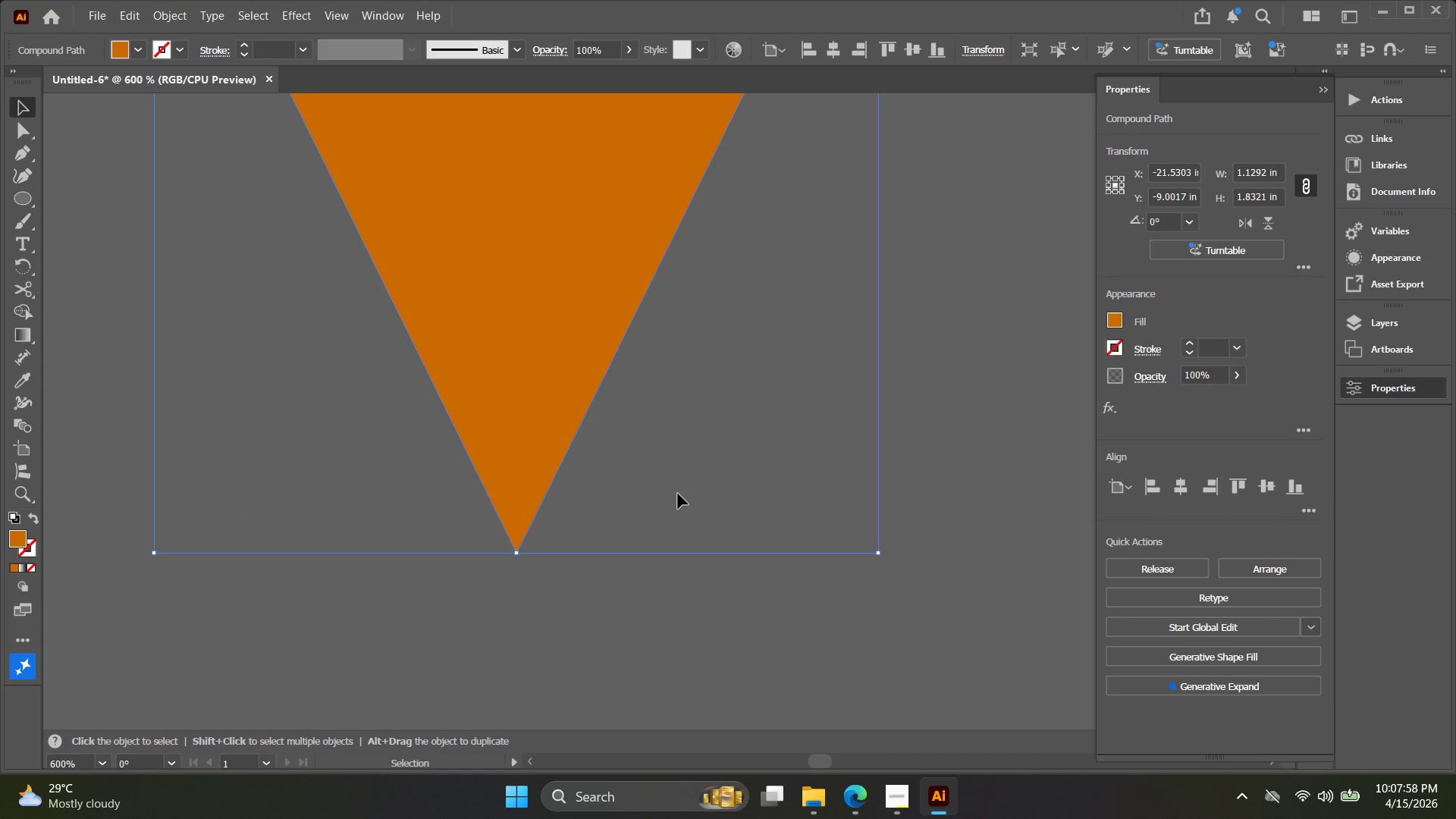 
hold_key(key=ControlLeft, duration=1.34)
left_click_drag(start_coordinate=[518, 535], to_coordinate=[512, 463])
 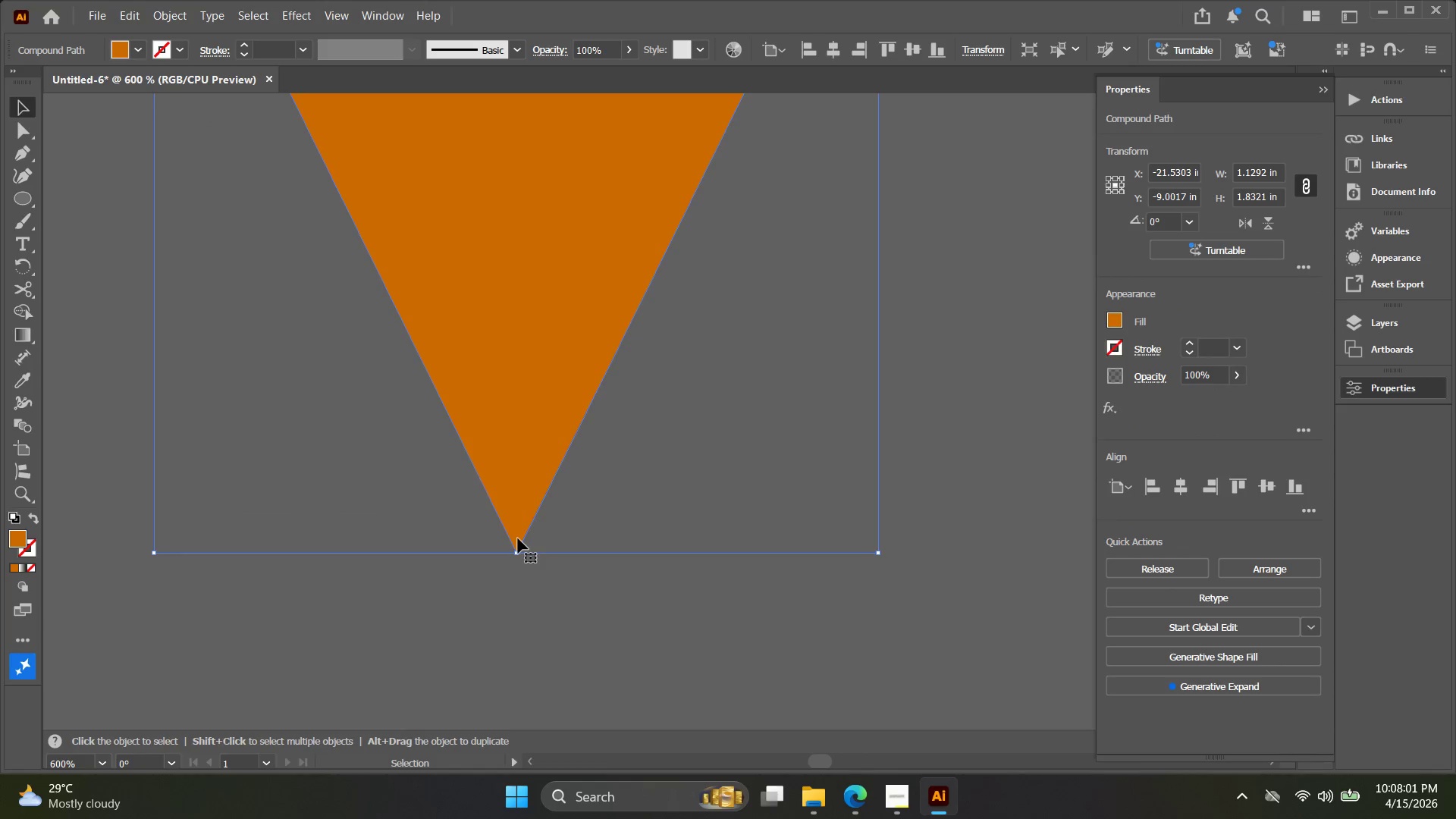 
left_click([518, 538])
 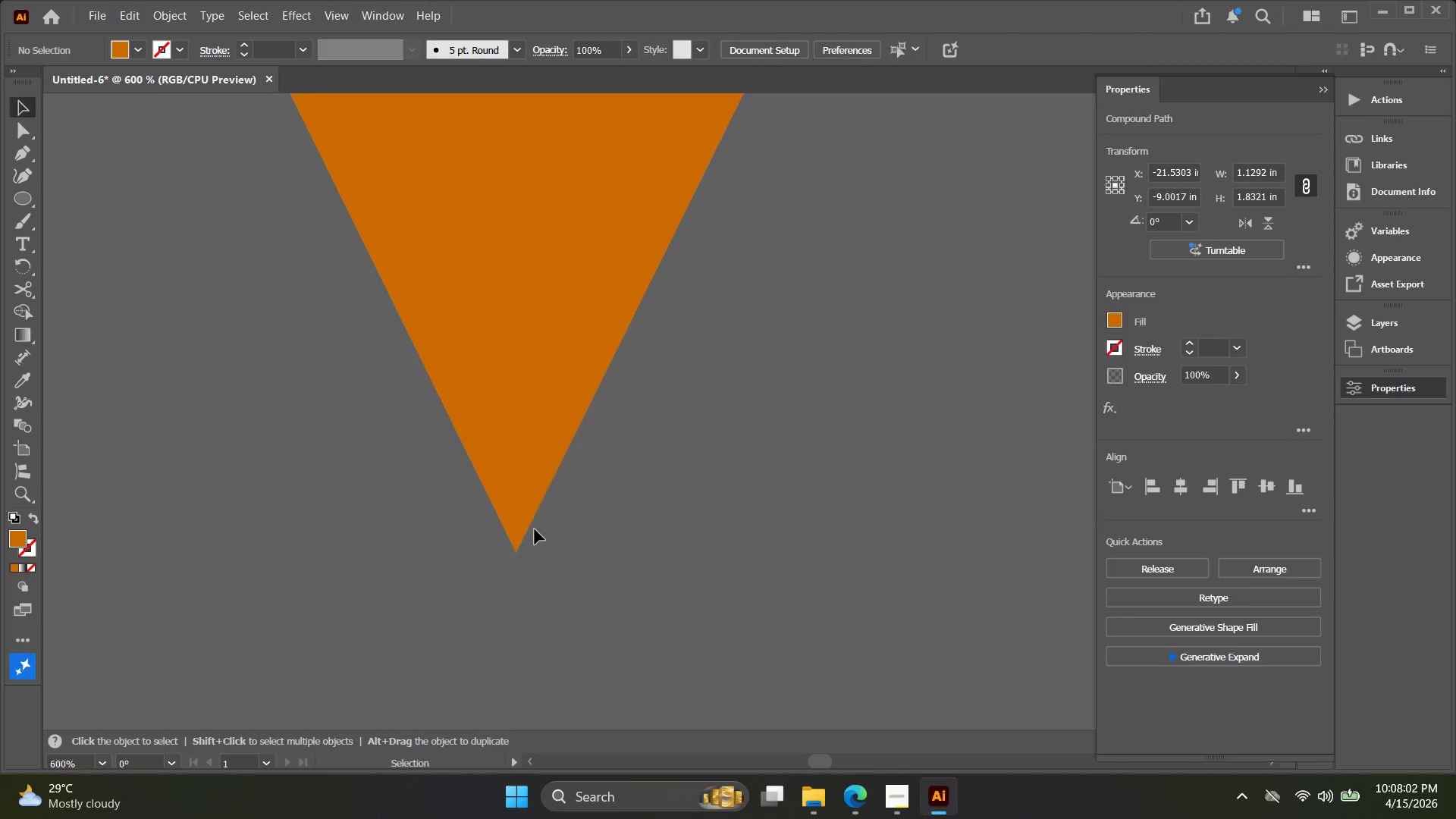 
double_click([513, 532])
 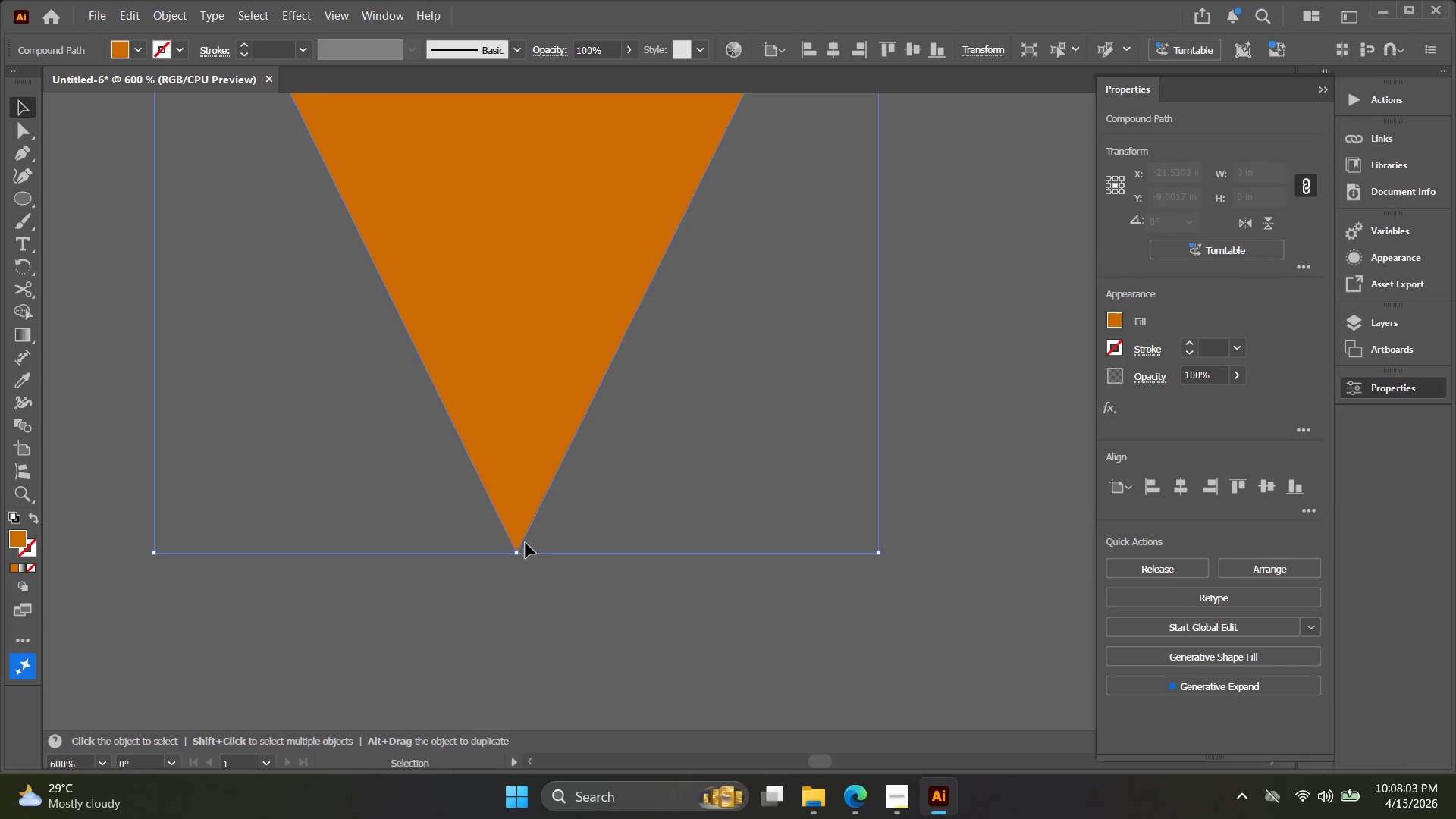 
hold_key(key=ShiftLeft, duration=0.39)
 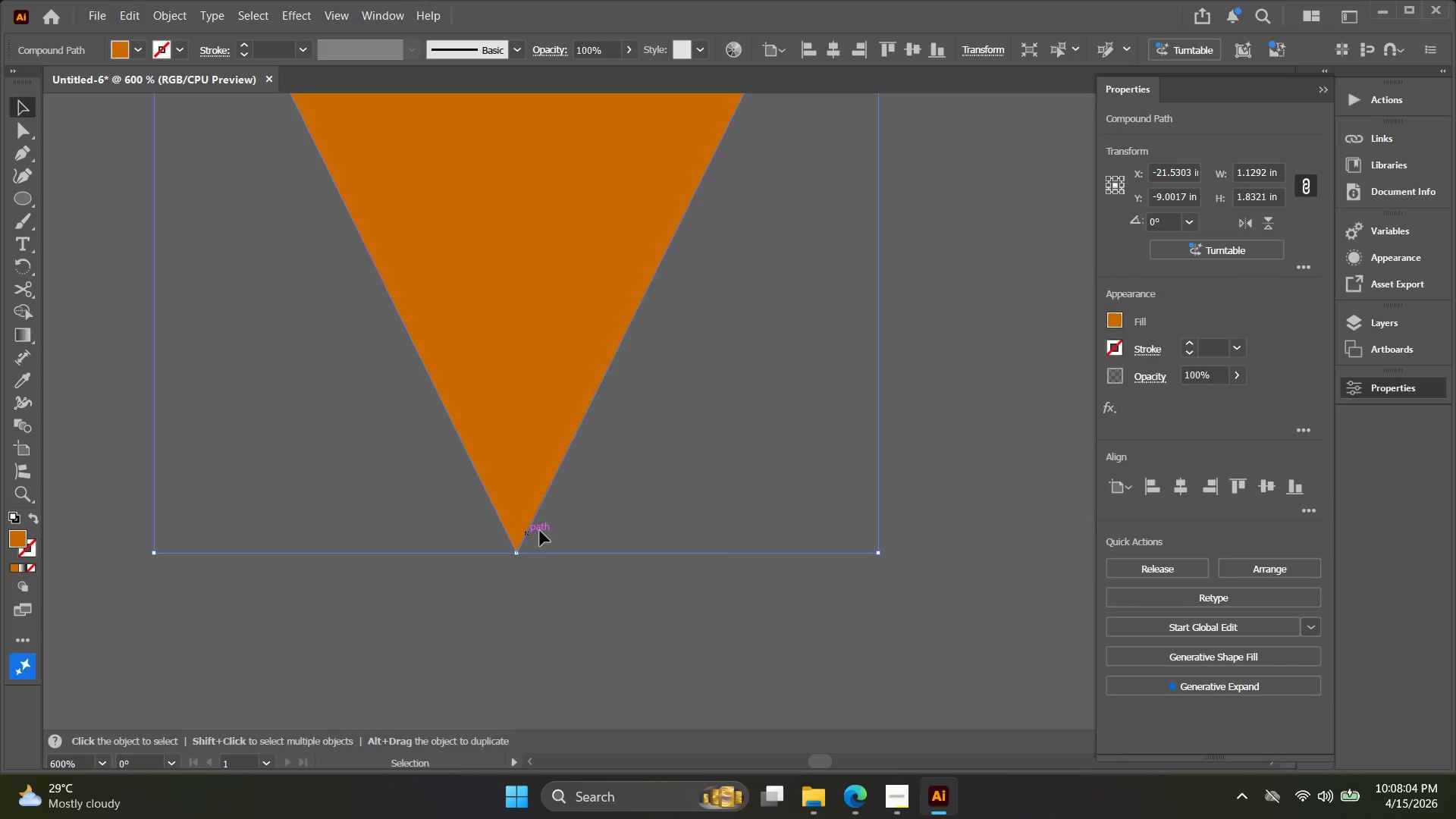 
key(Control+ControlLeft)
 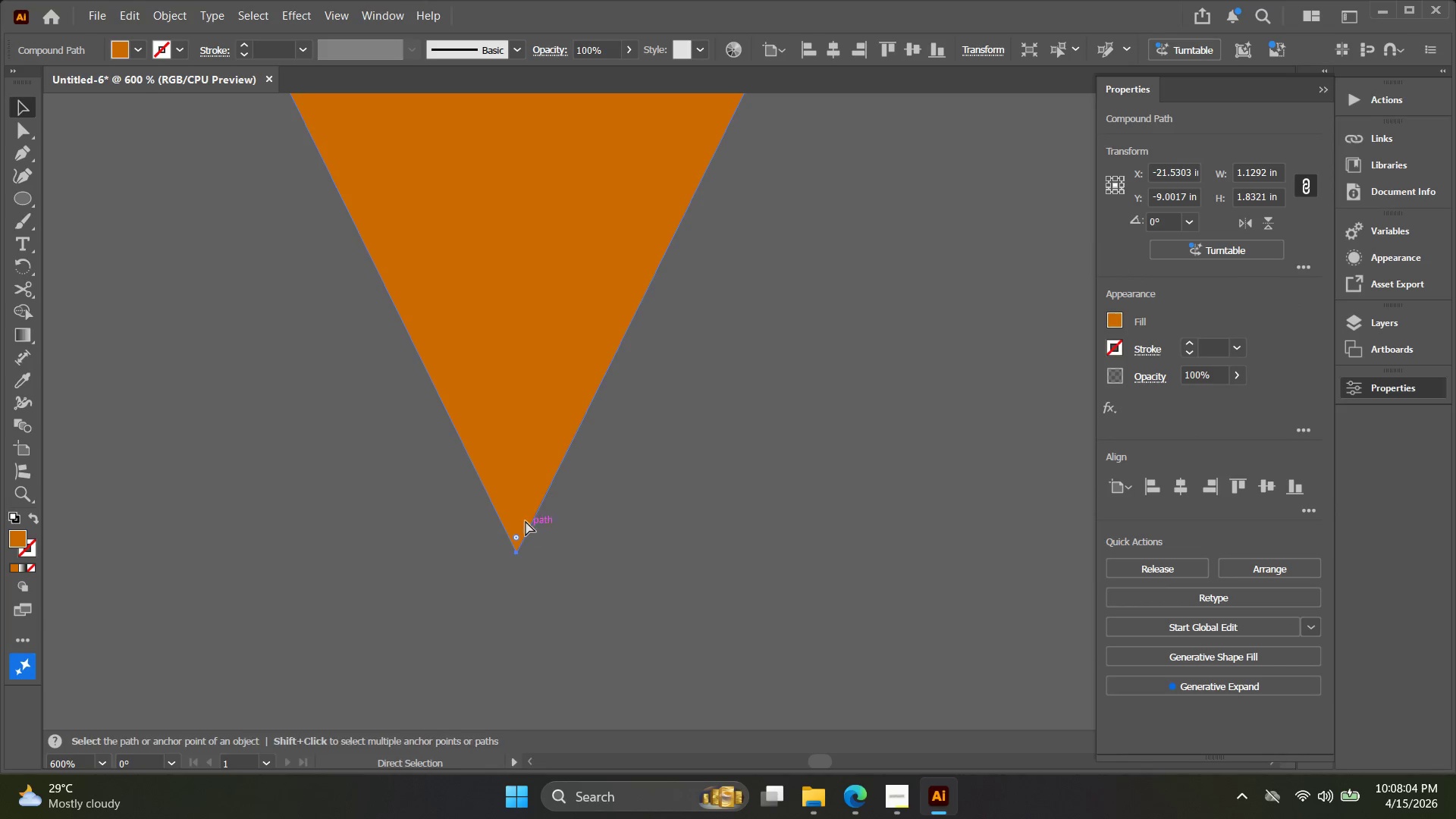 
hold_key(key=ControlLeft, duration=2.98)
hold_key(key=ShiftLeft, duration=2.34)
left_click([519, 537])
 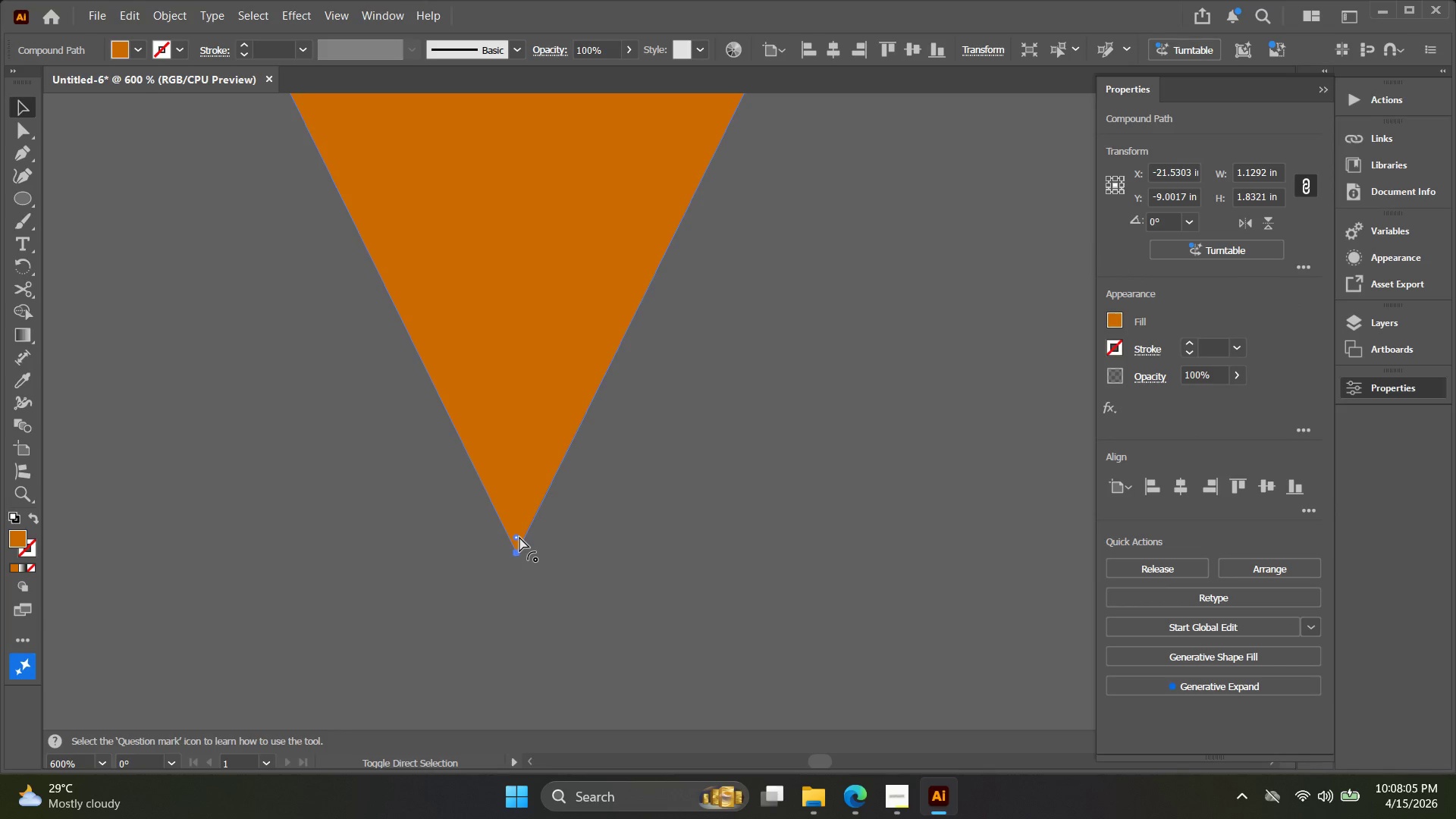 
left_click_drag(start_coordinate=[519, 537], to_coordinate=[524, 347])
 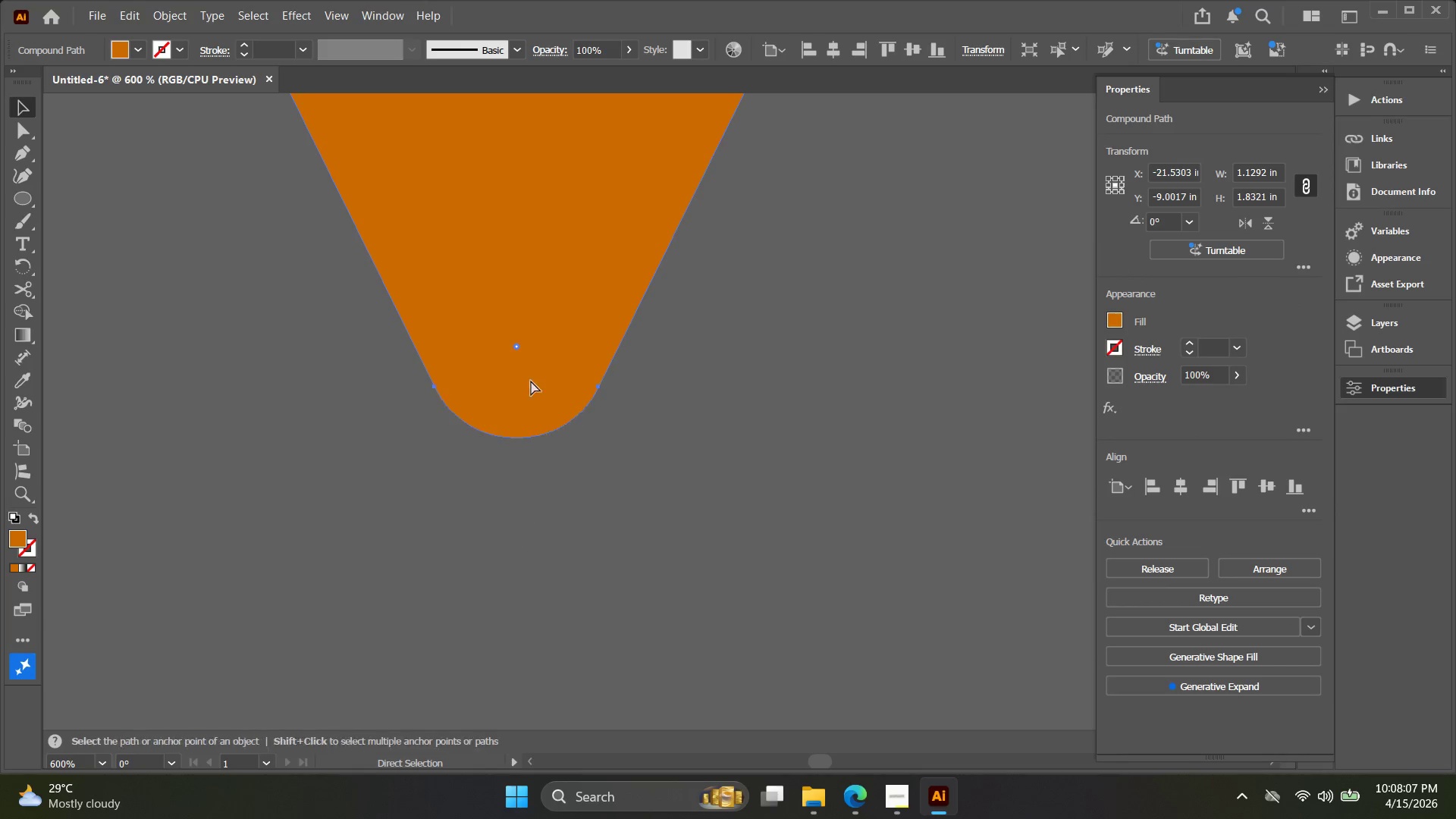 
key(Alt+AltLeft)
 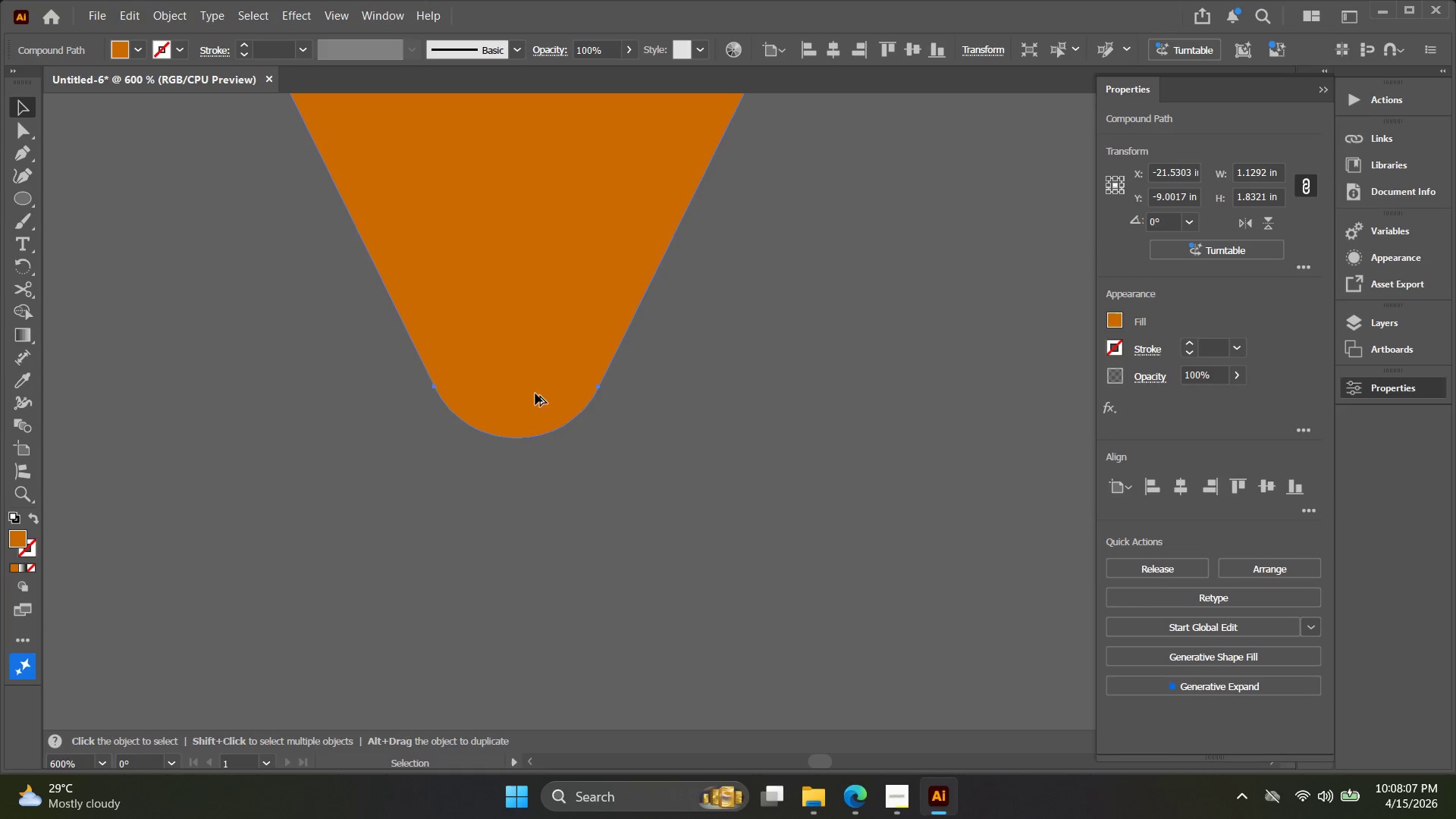 
key(Alt+AltLeft)
 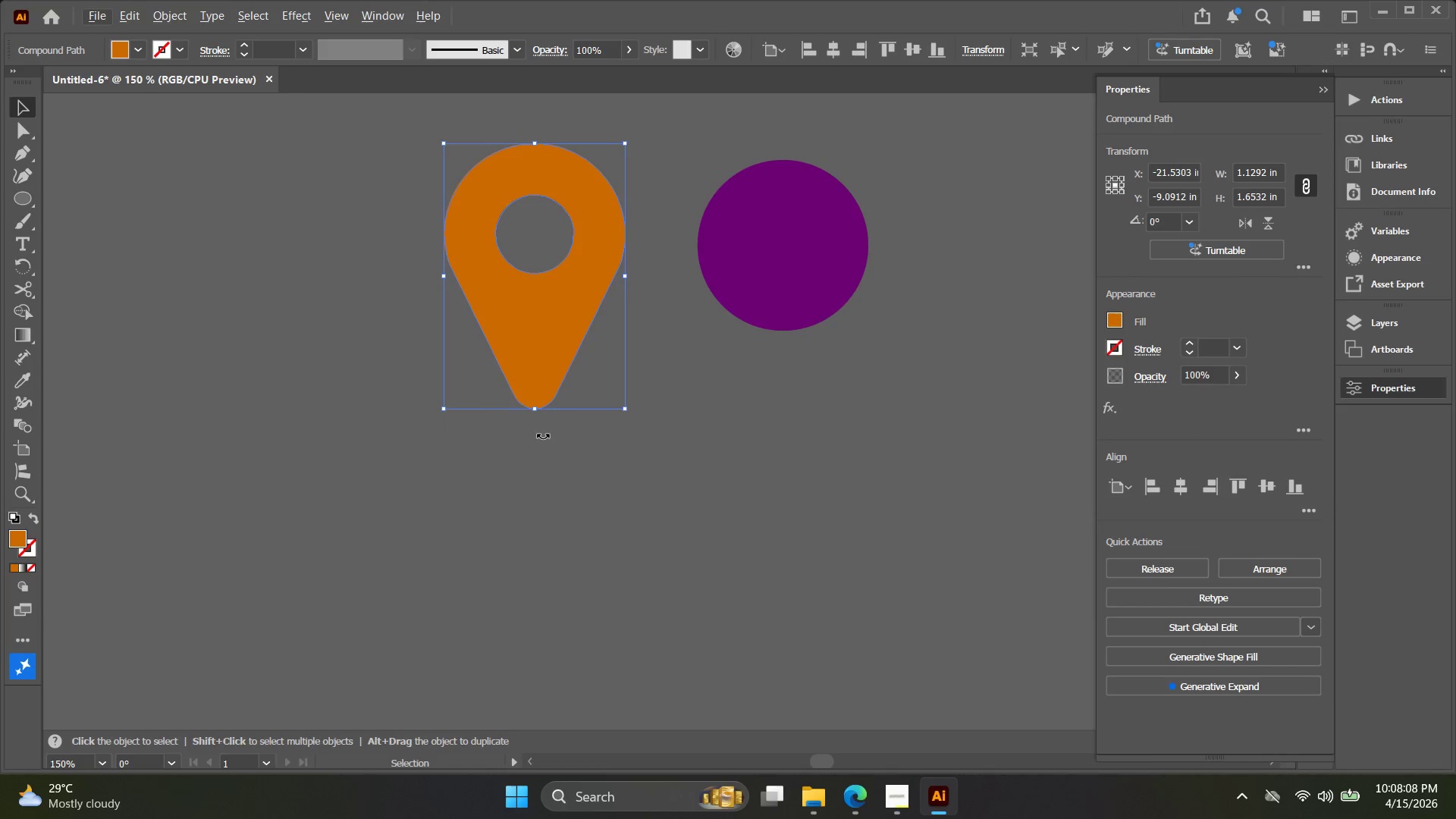 
hold_key(key=Space, duration=0.31)
 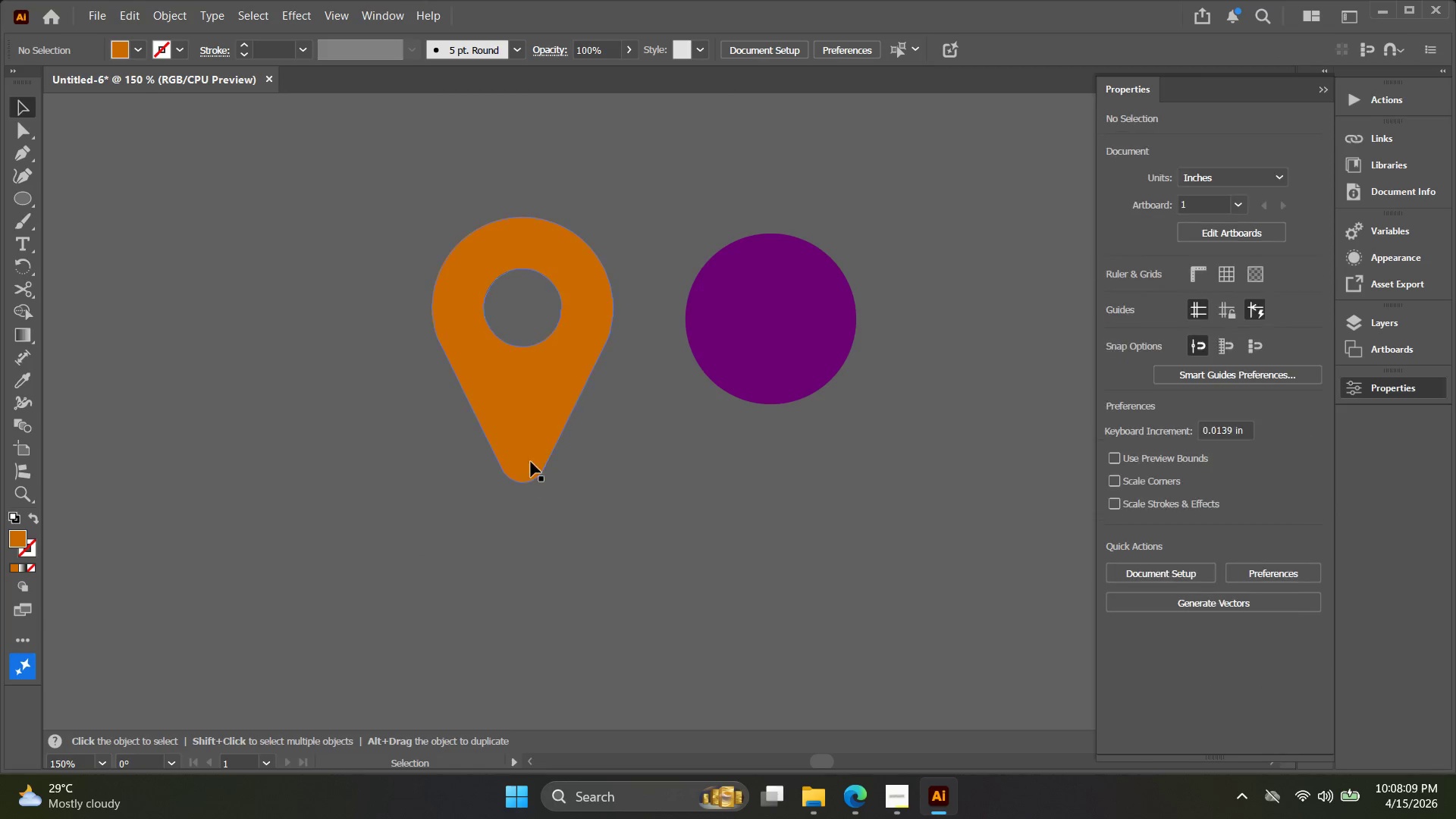 
left_click_drag(start_coordinate=[544, 450], to_coordinate=[532, 526])
 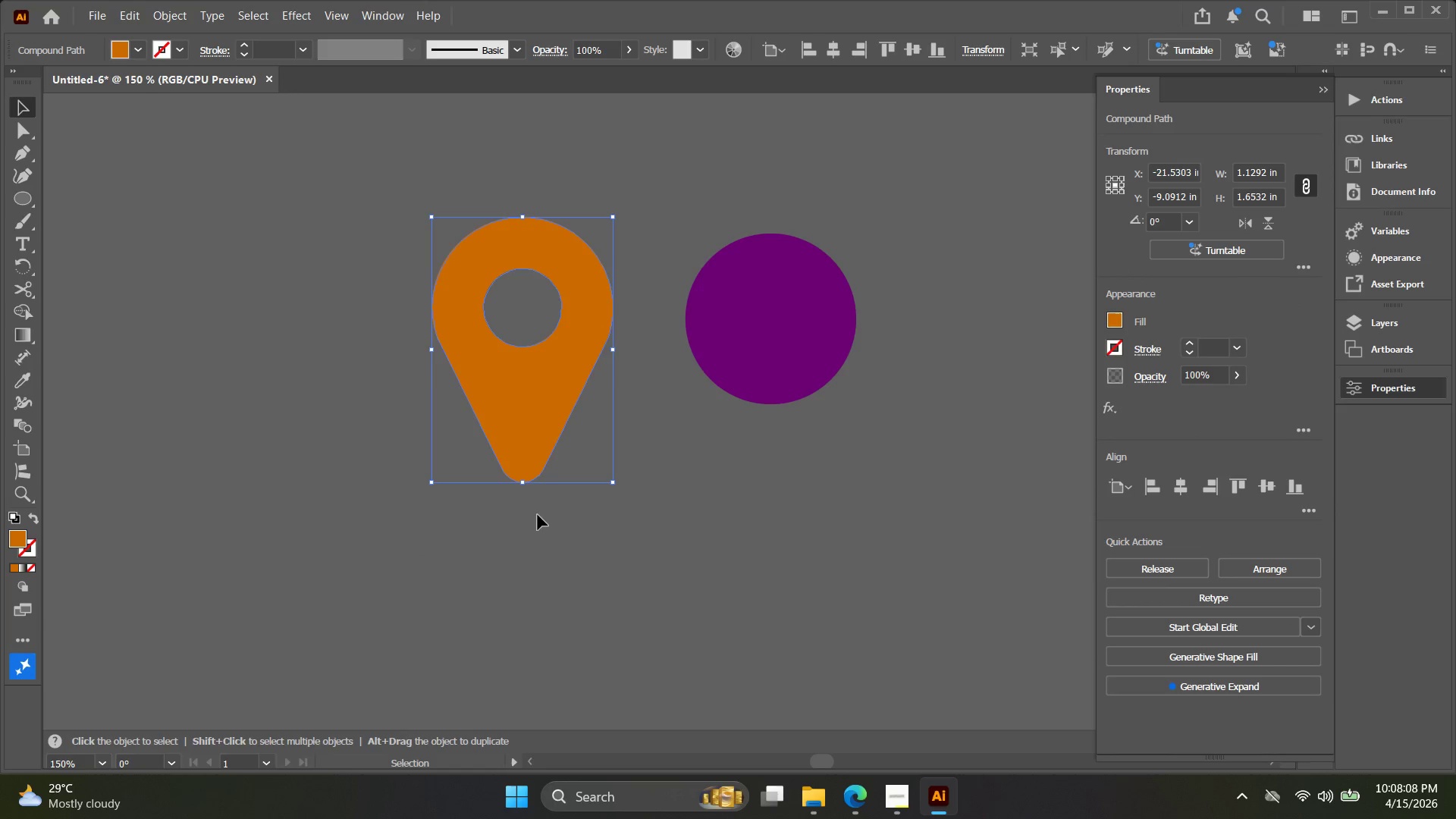 
scroll: coordinate [543, 435], scroll_direction: down, amount: 5.0
 